 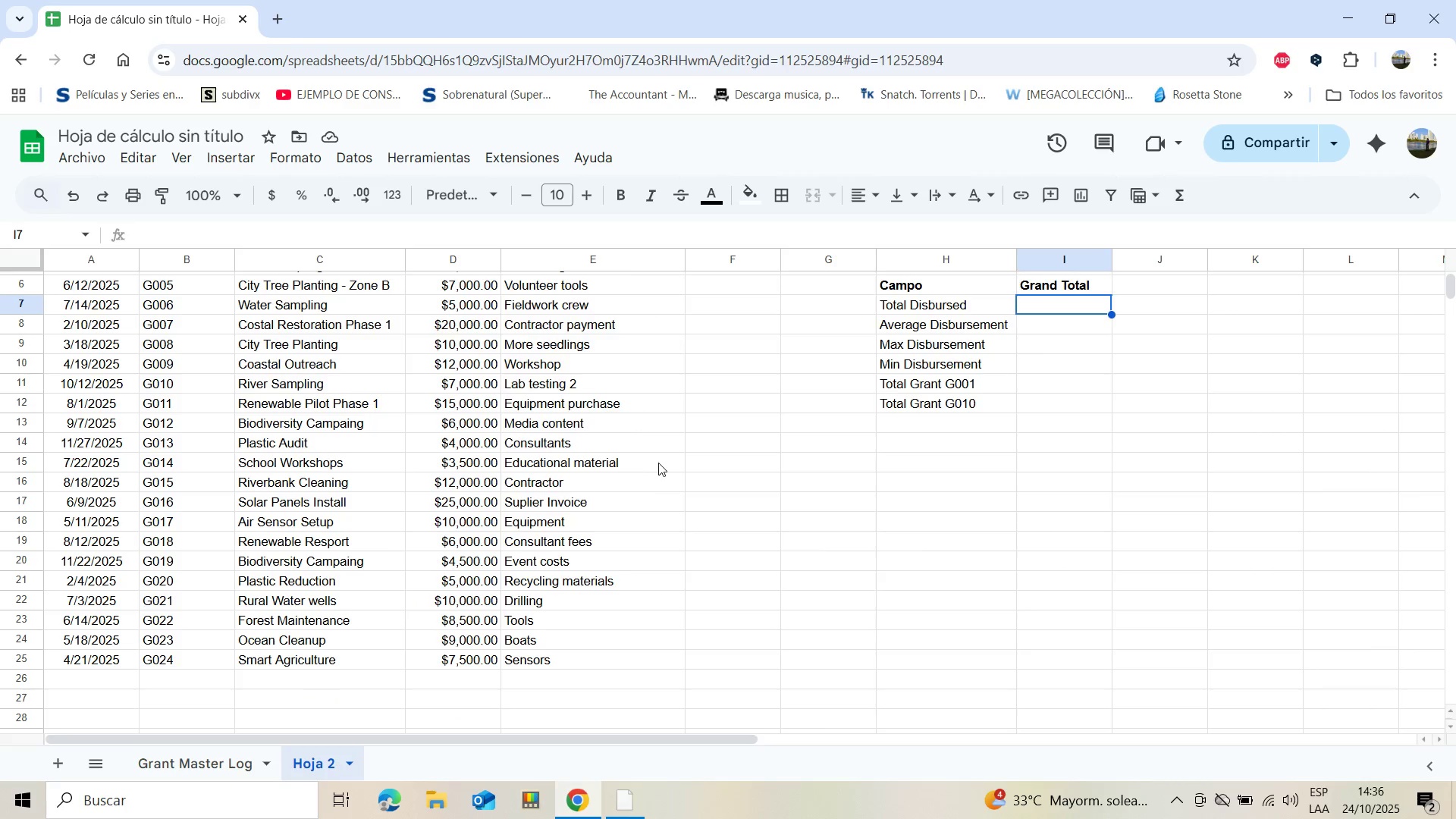 
scroll: coordinate [800, 473], scroll_direction: up, amount: 2.0
 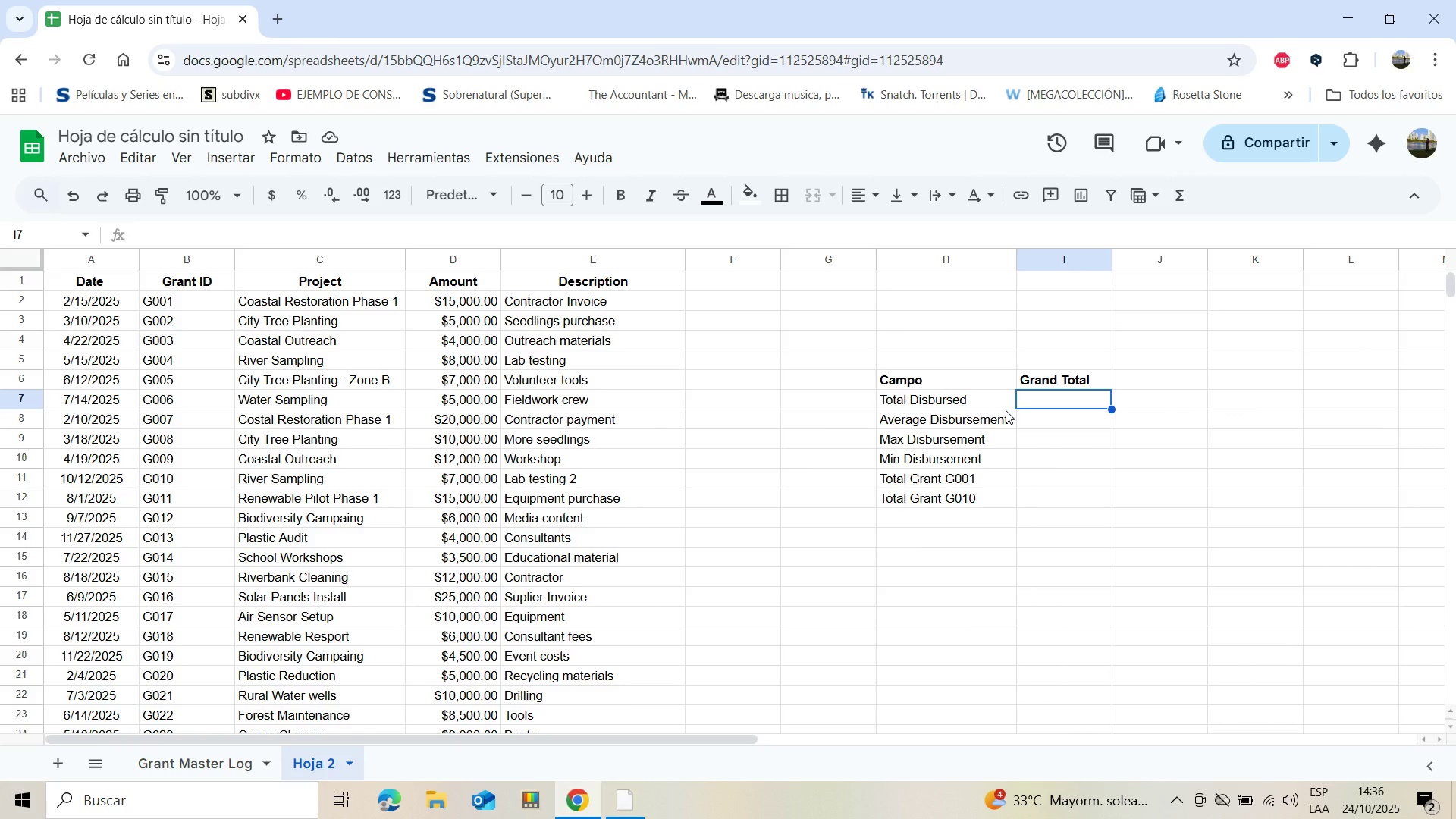 
type()su)
 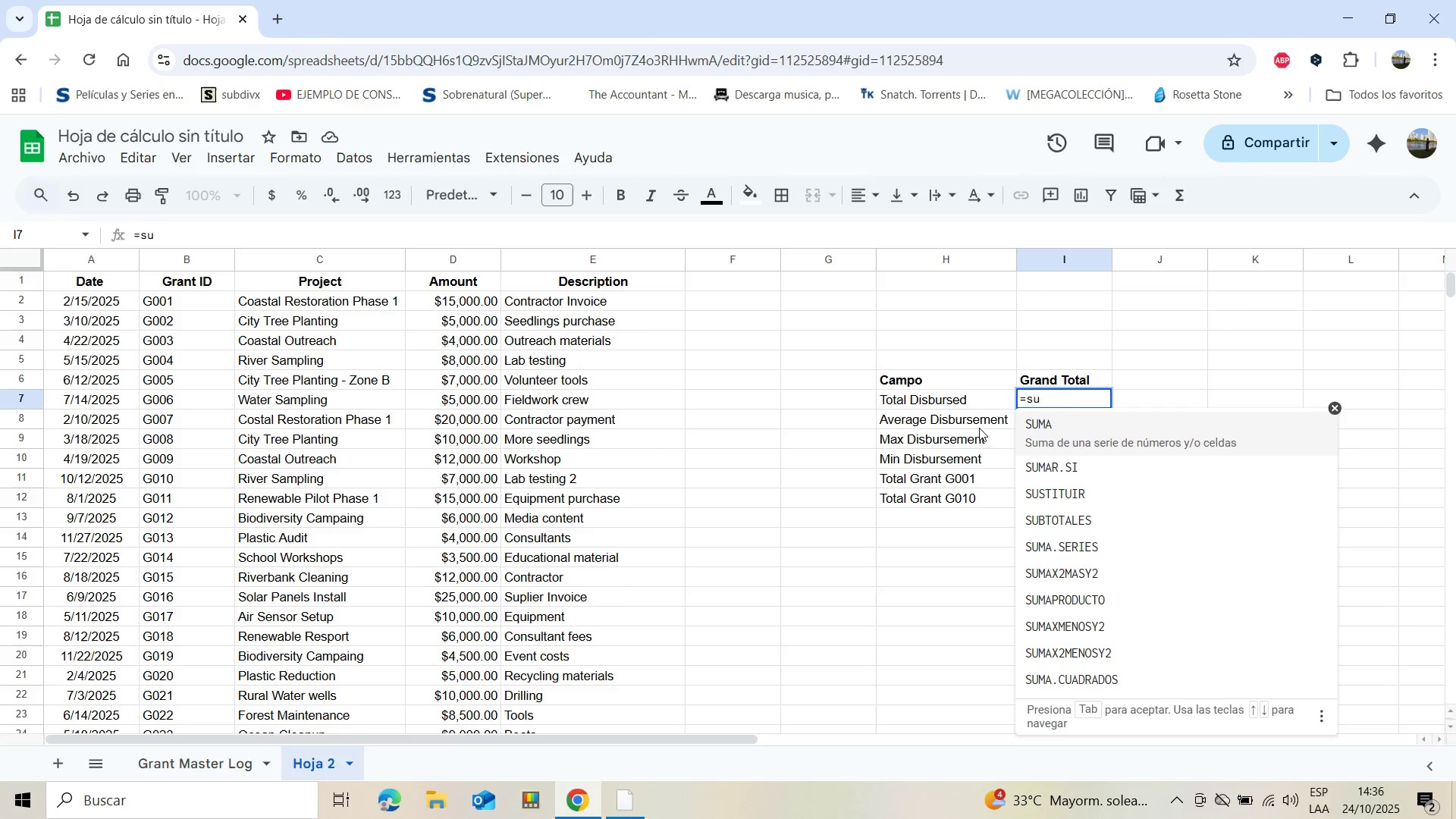 
left_click([1081, 429])
 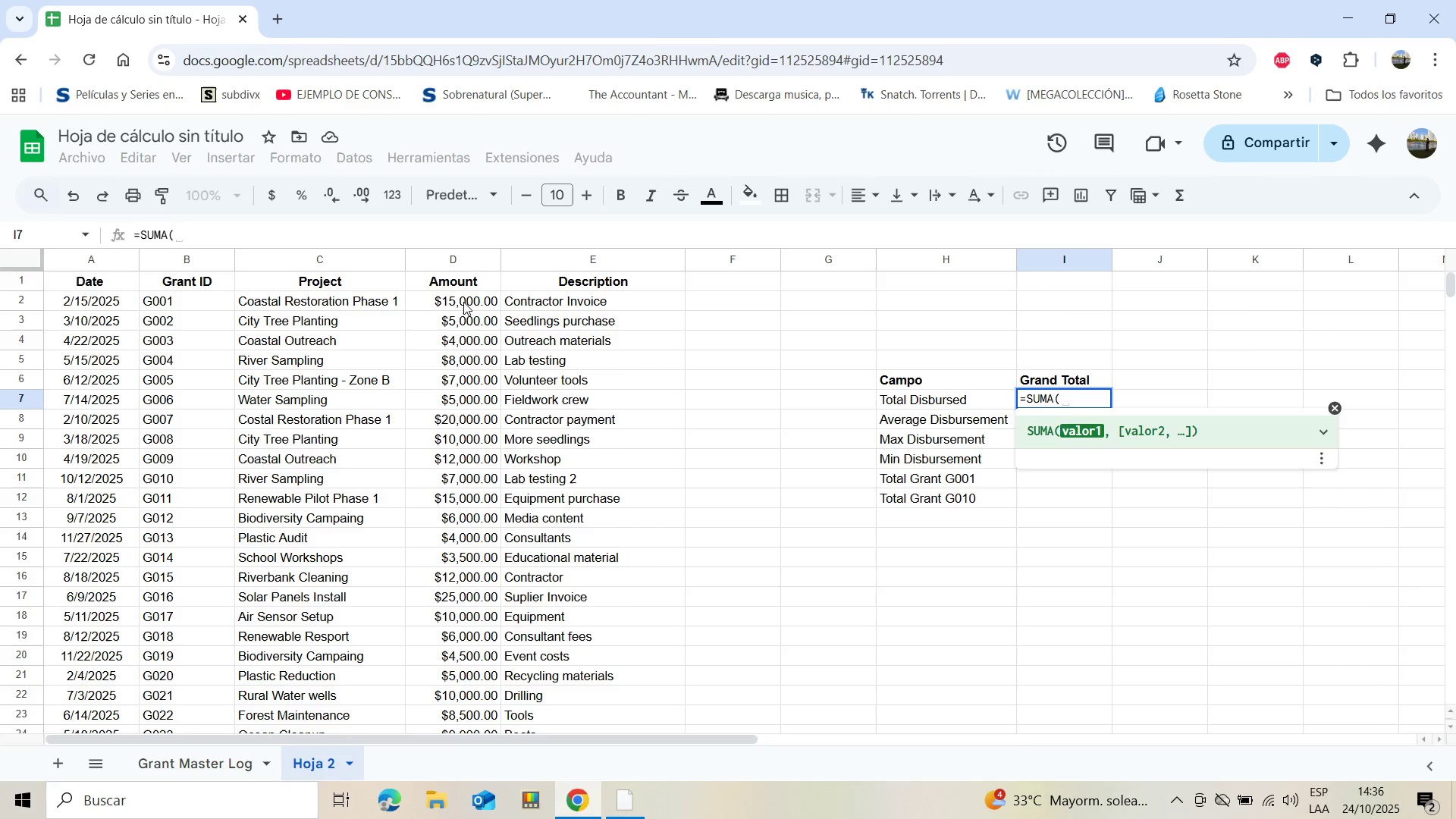 
left_click([463, 298])
 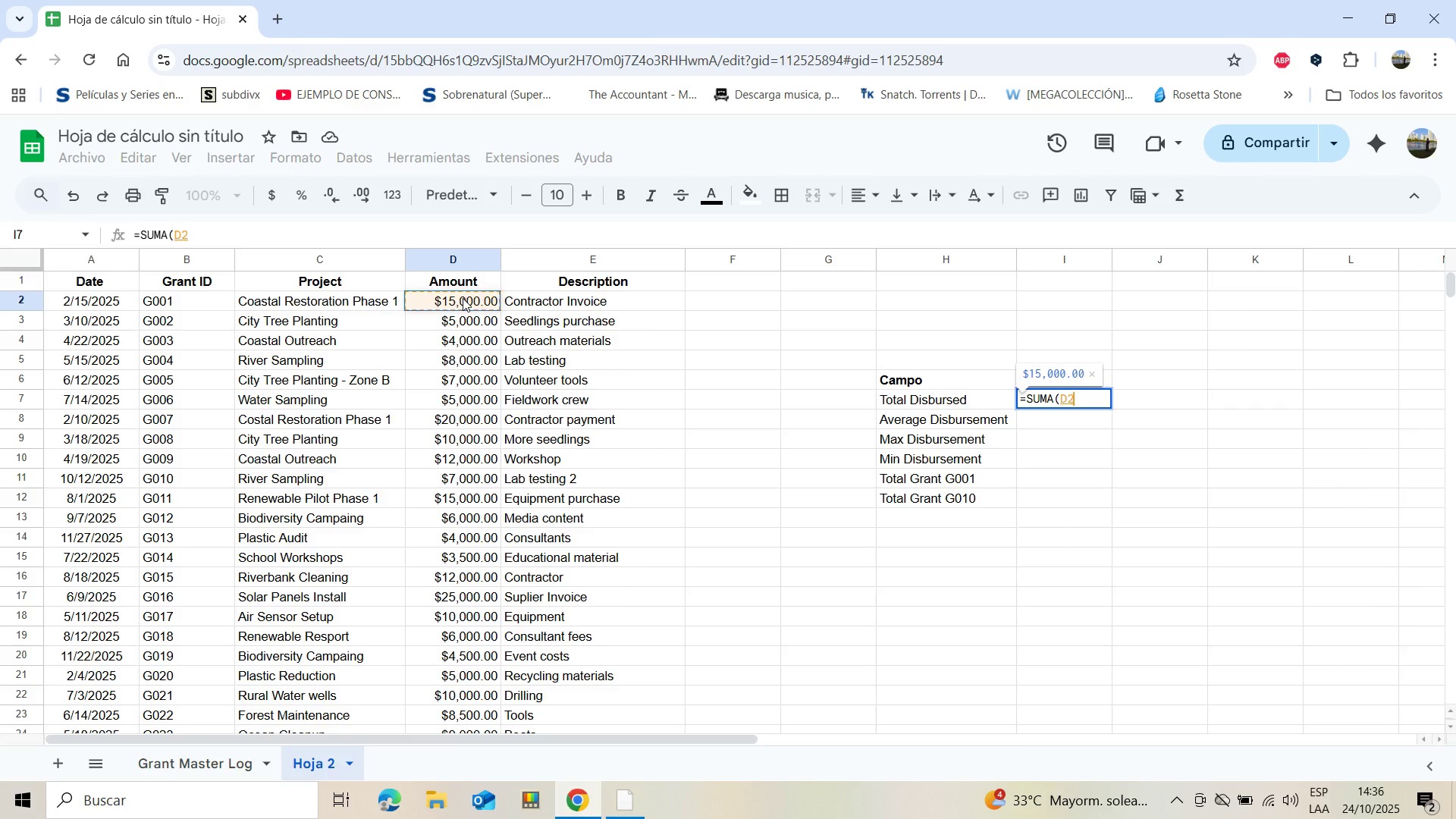 
key(Shift+ArrowDown)
 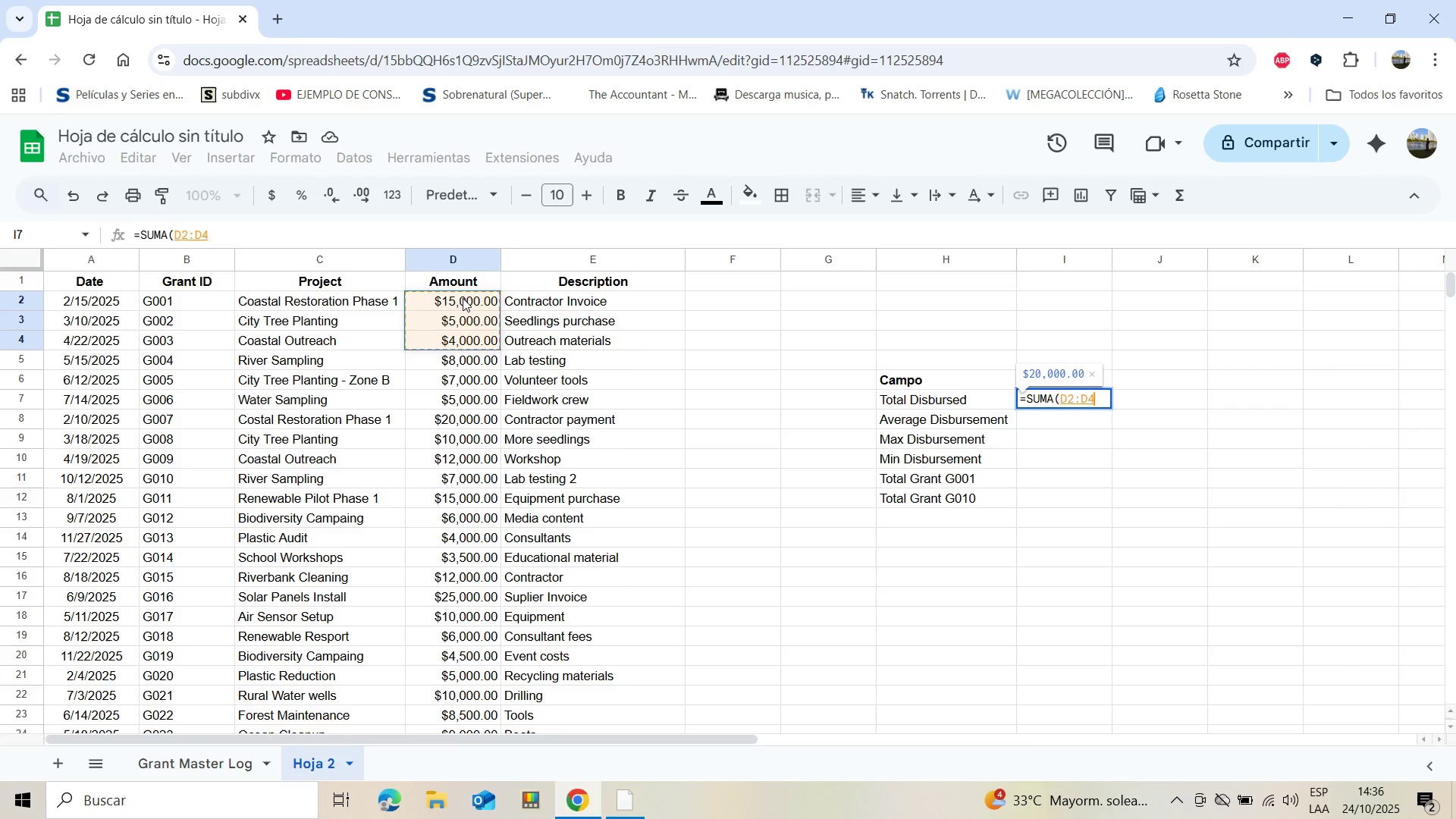 
key(Shift+ArrowDown)
 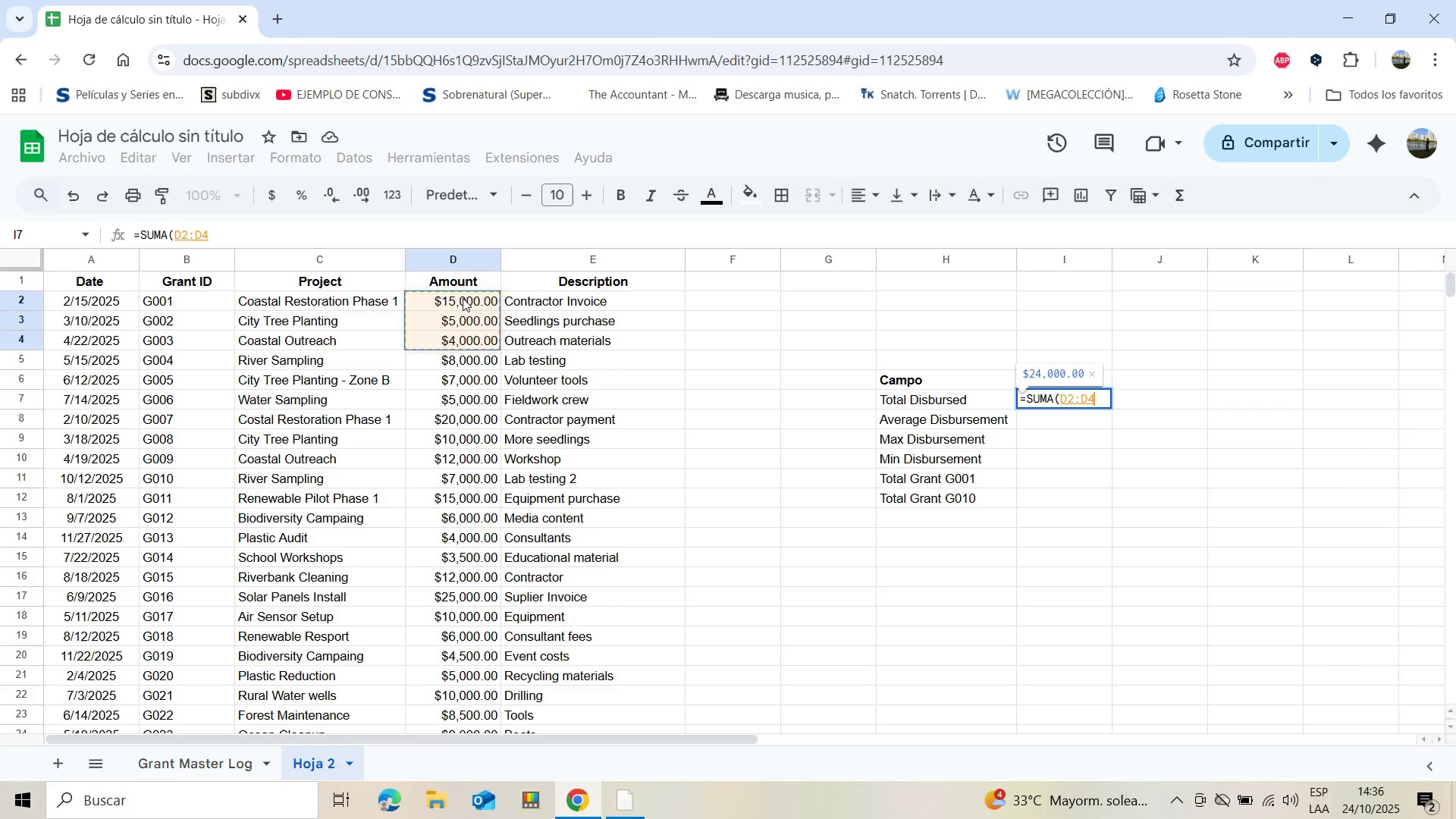 
key(Shift+ArrowDown)
 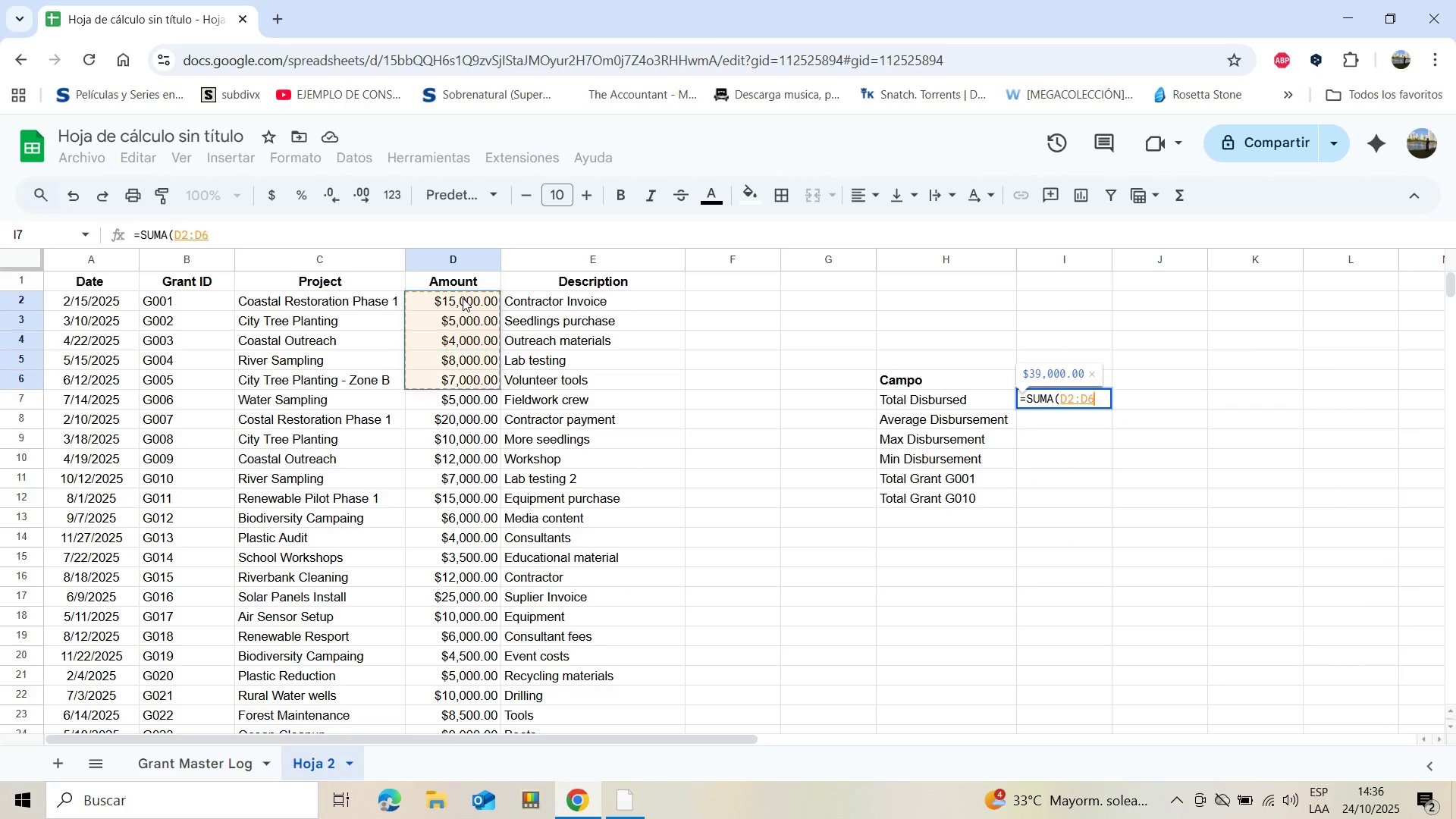 
hold_key(key=ArrowDown, duration=0.37)
 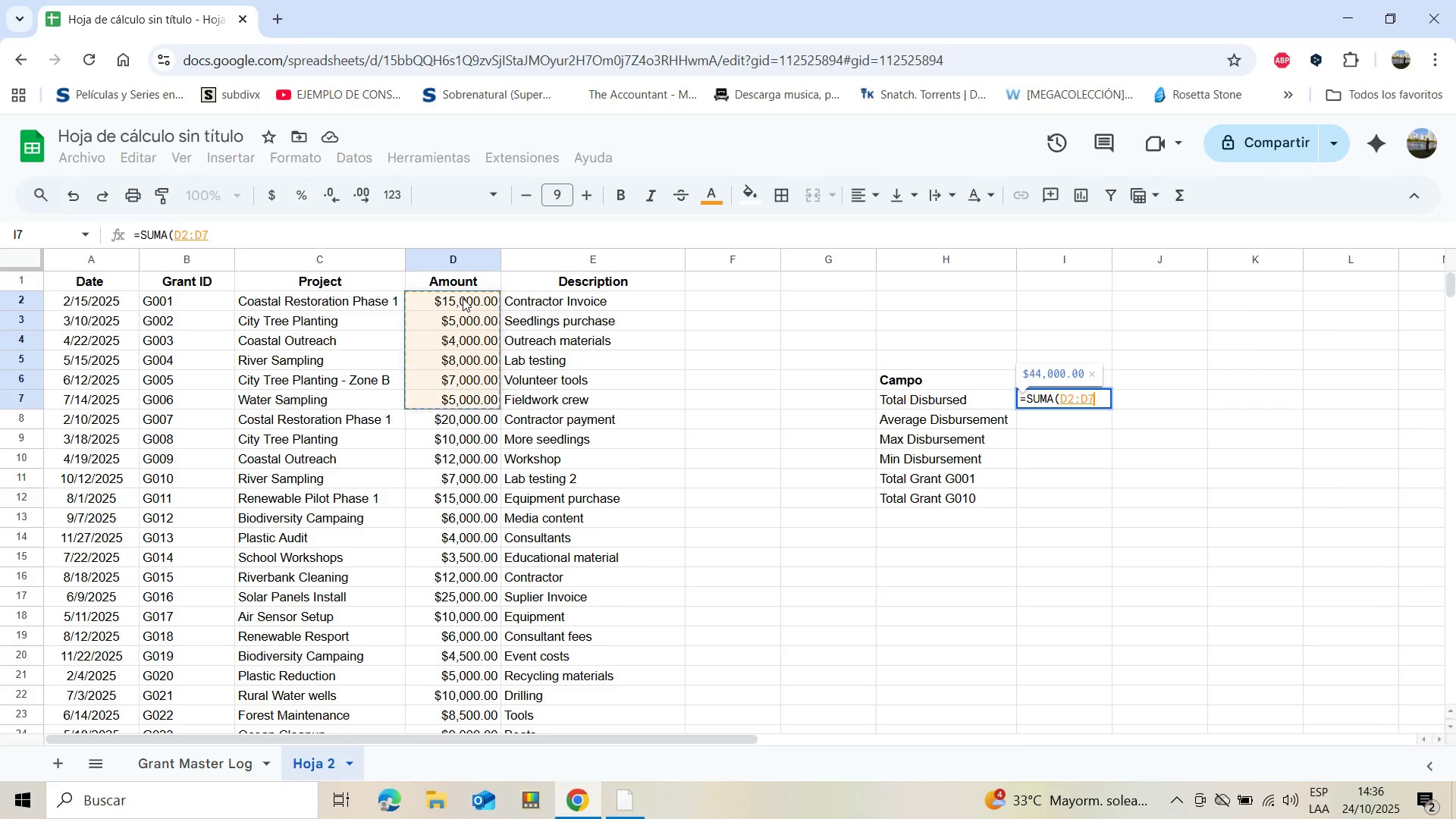 
key(Shift+ArrowDown)
 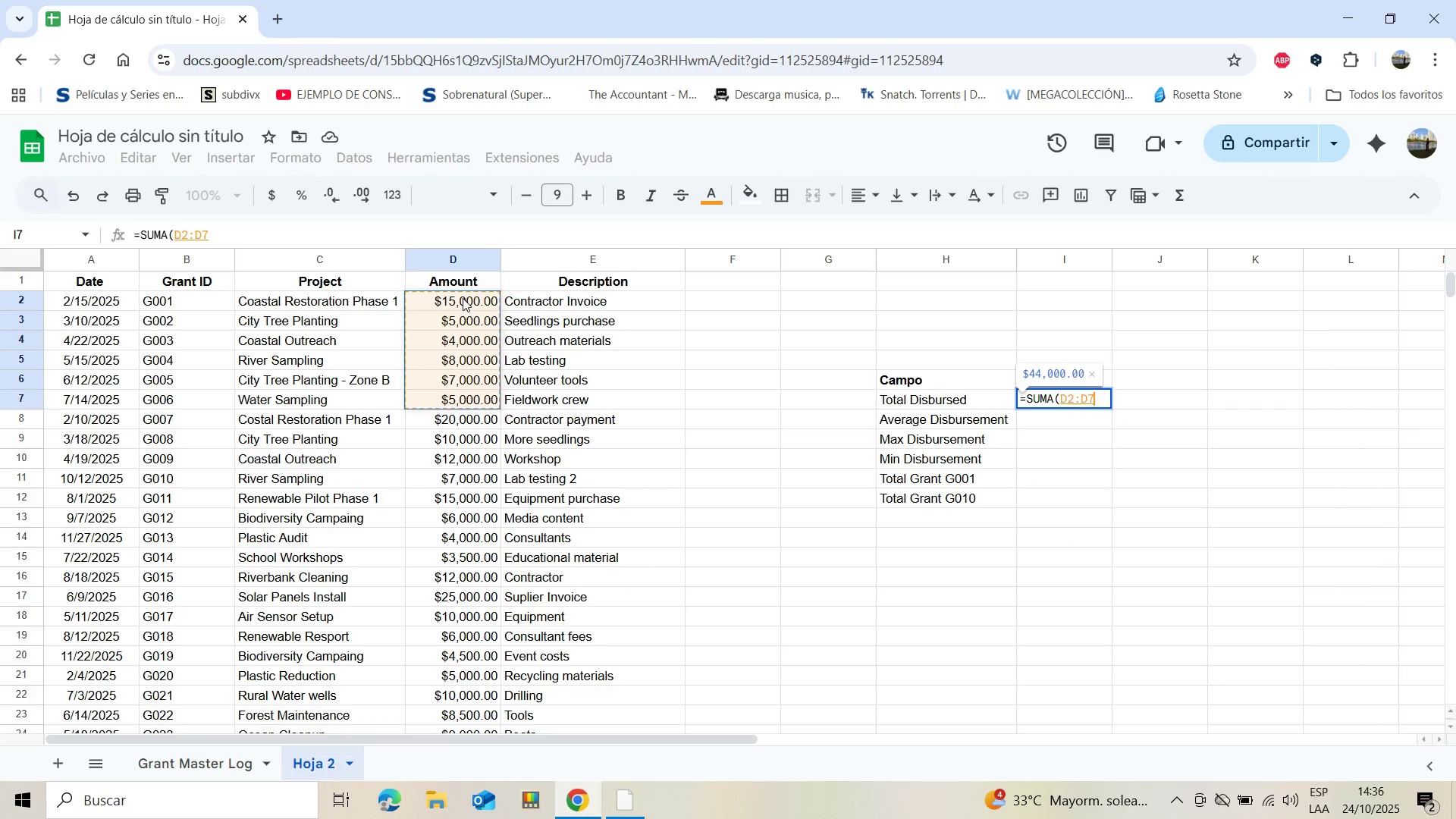 
key(Shift+ArrowDown)
 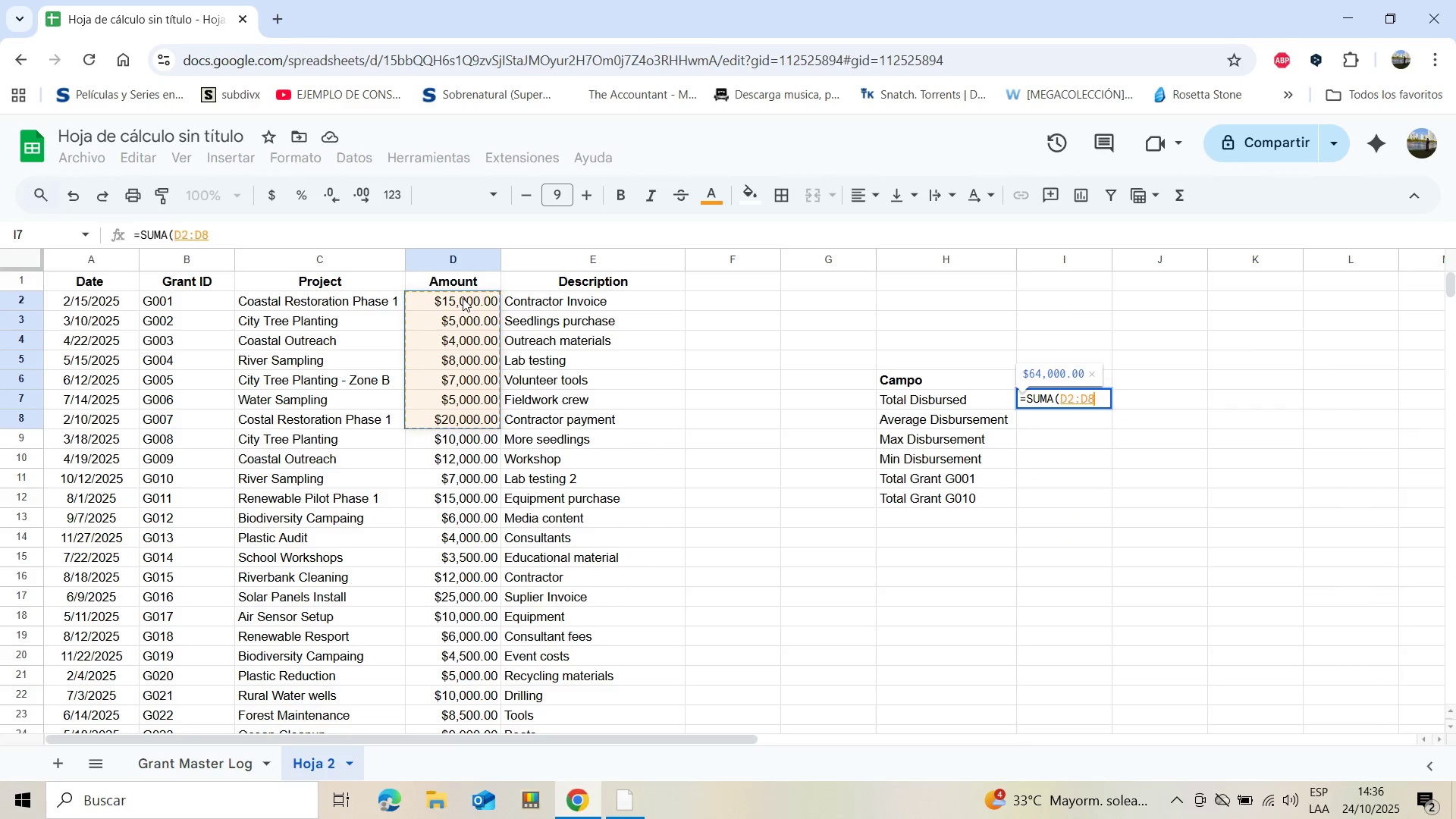 
key(Shift+ArrowDown)
 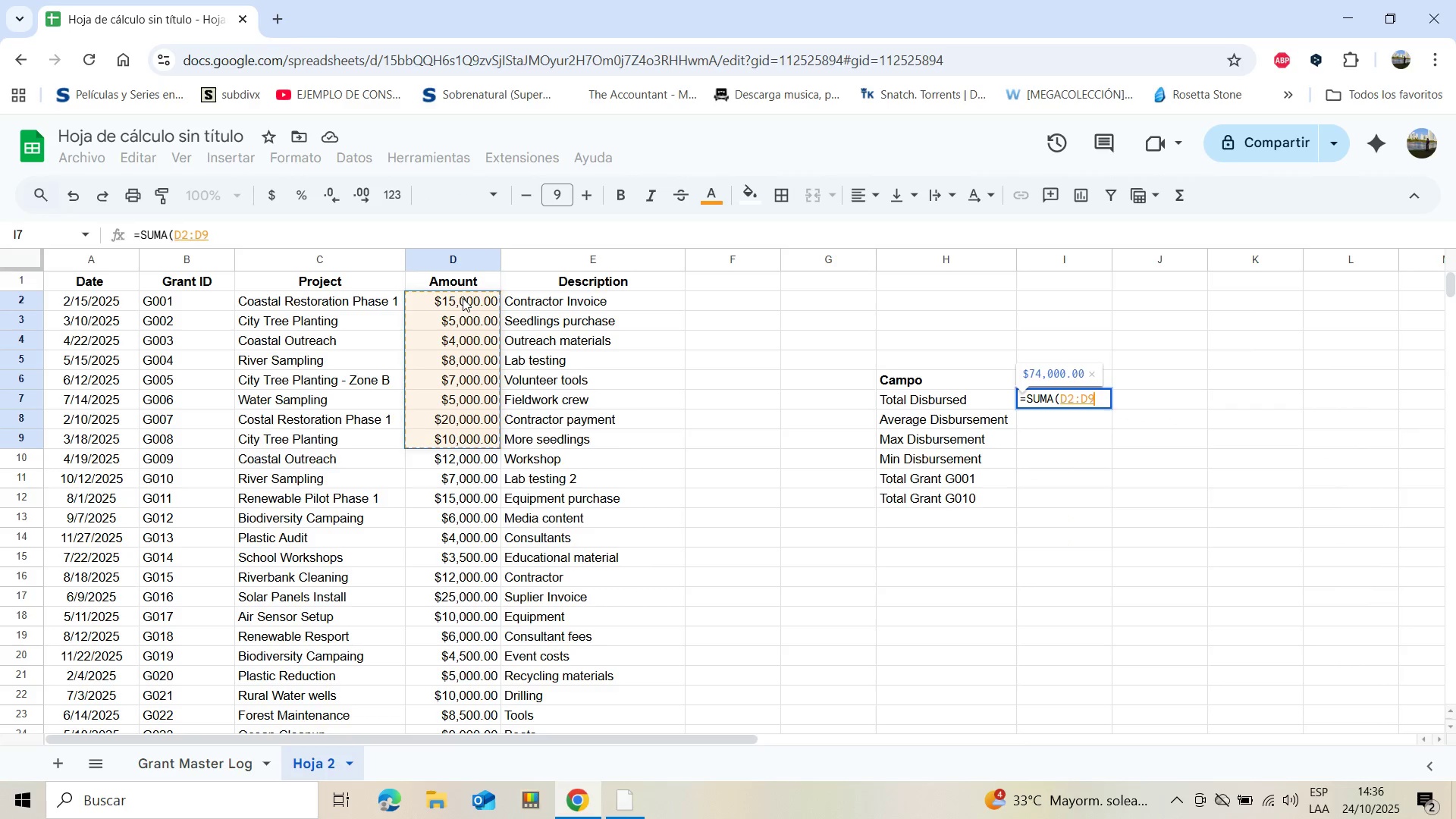 
key(Shift+ArrowDown)
 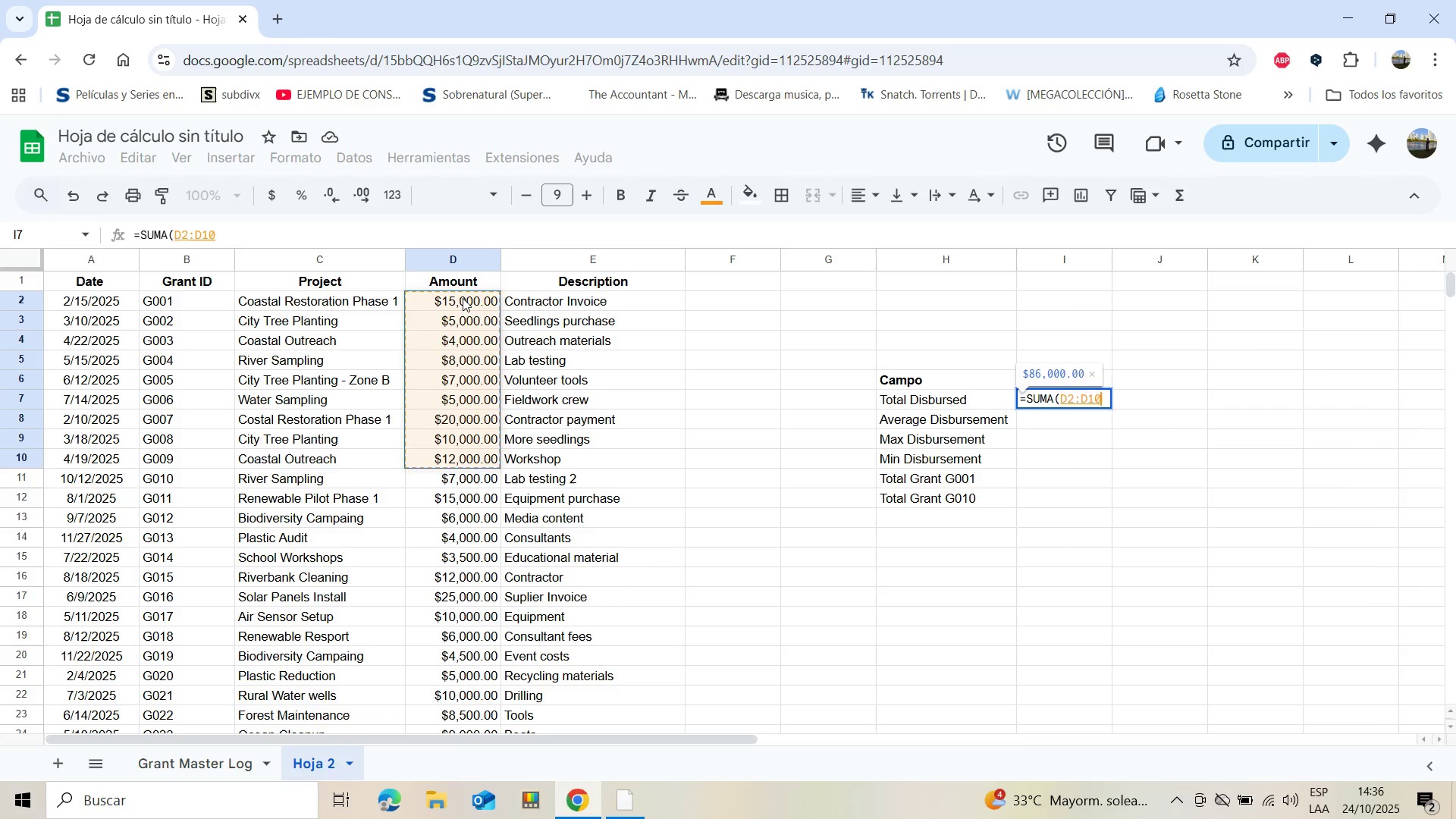 
key(Shift+ArrowDown)
 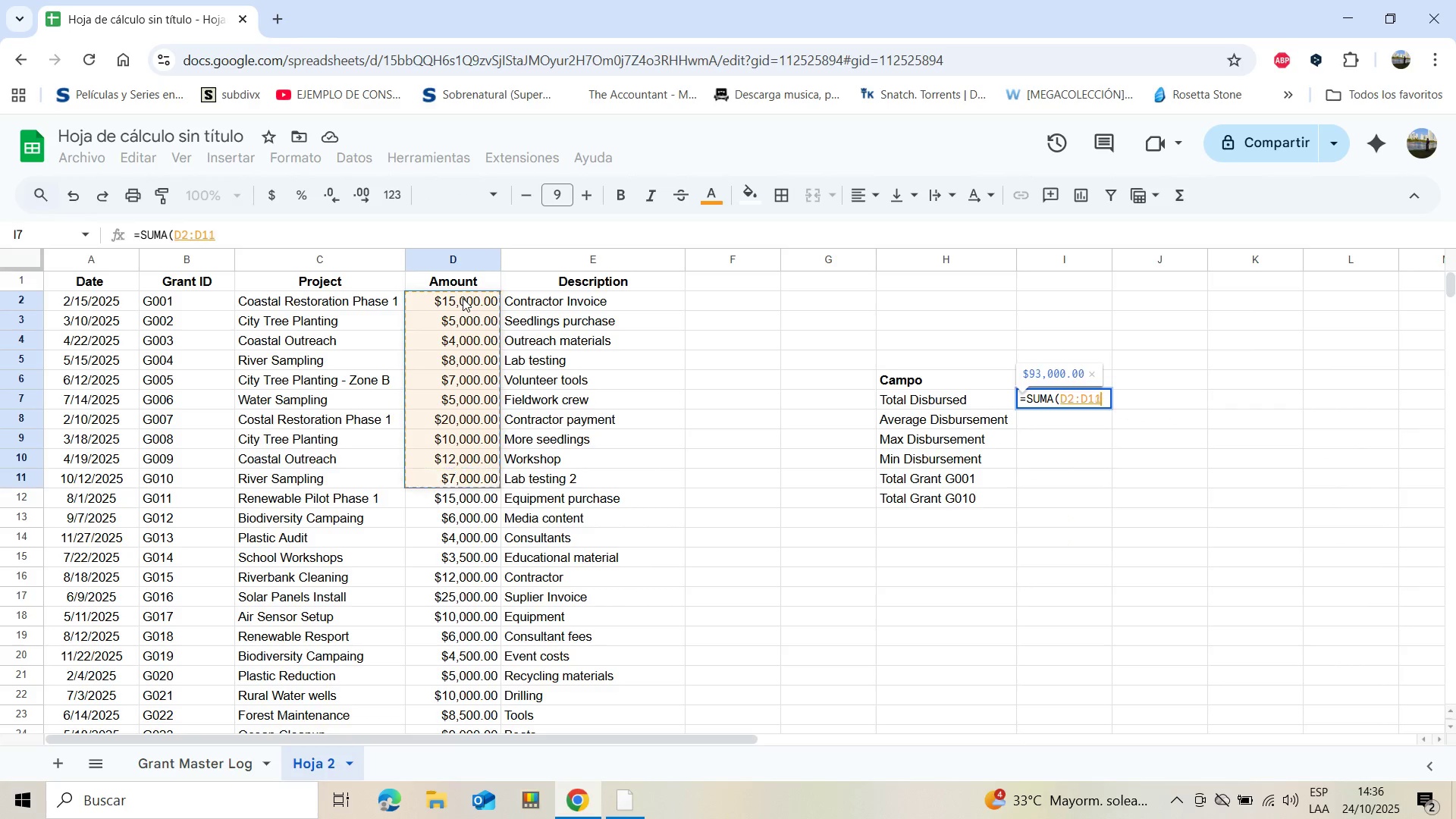 
key(Shift+ArrowDown)
 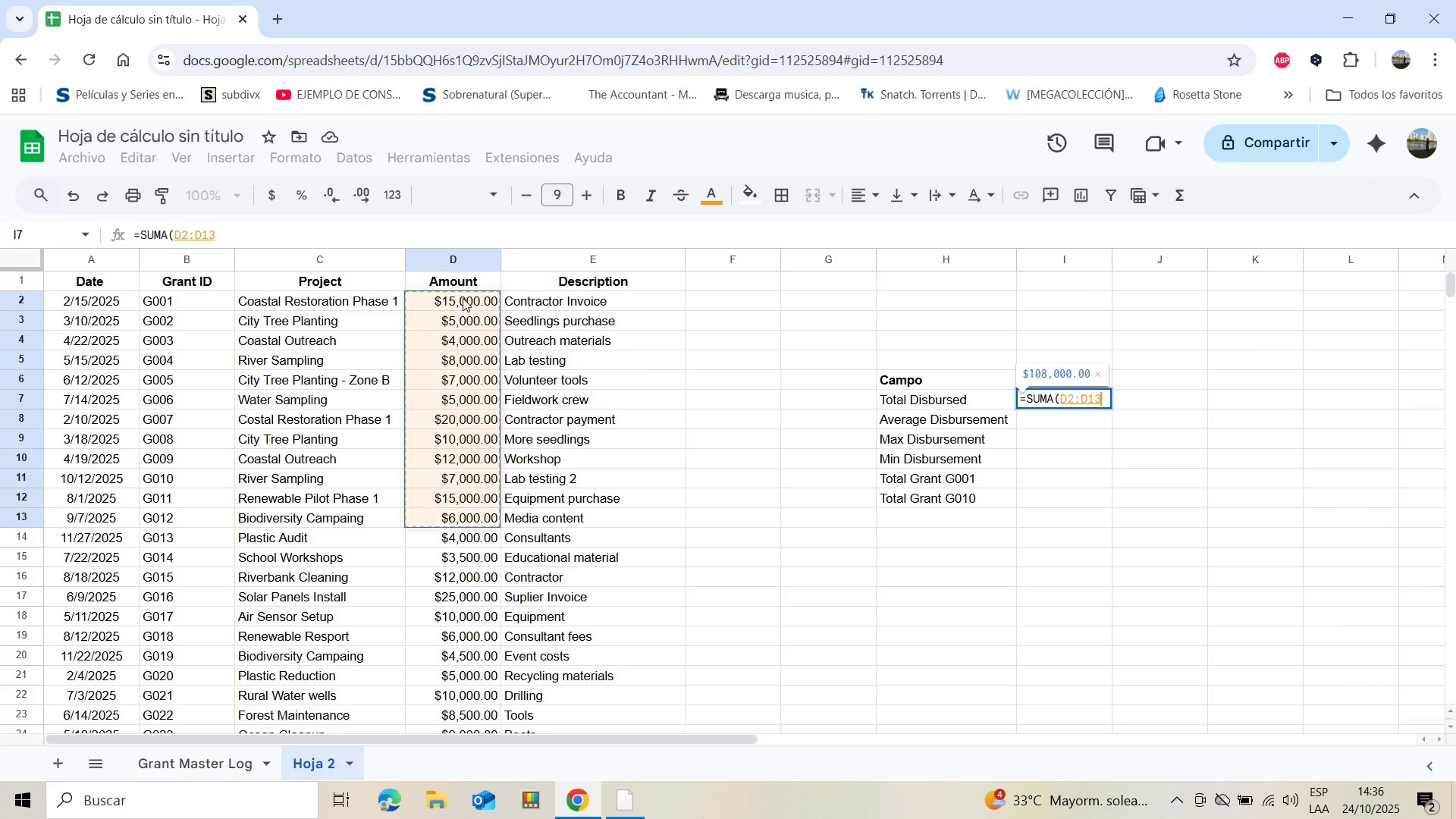 
key(Shift+ArrowDown)
 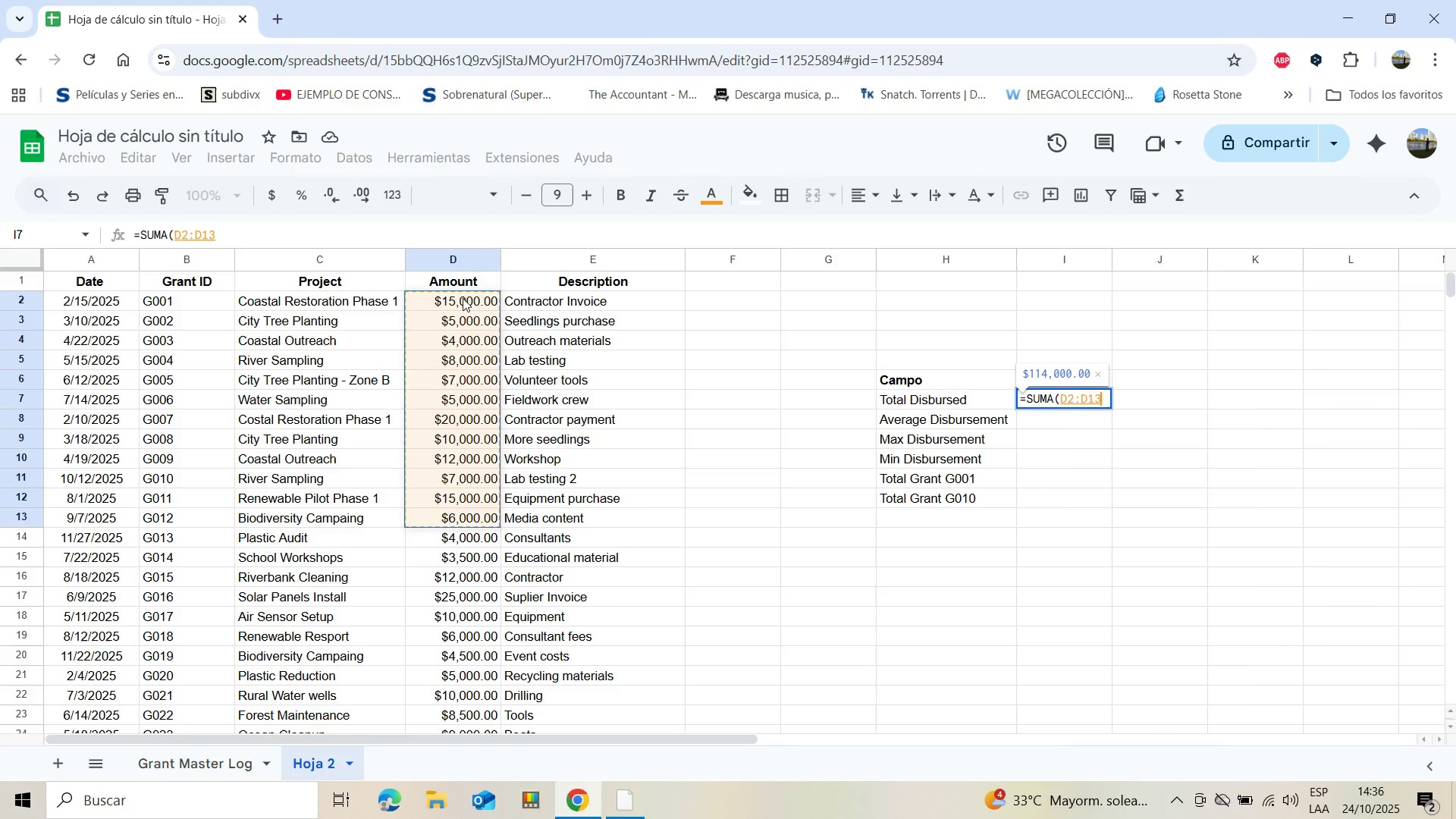 
hold_key(key=ArrowDown, duration=0.88)
 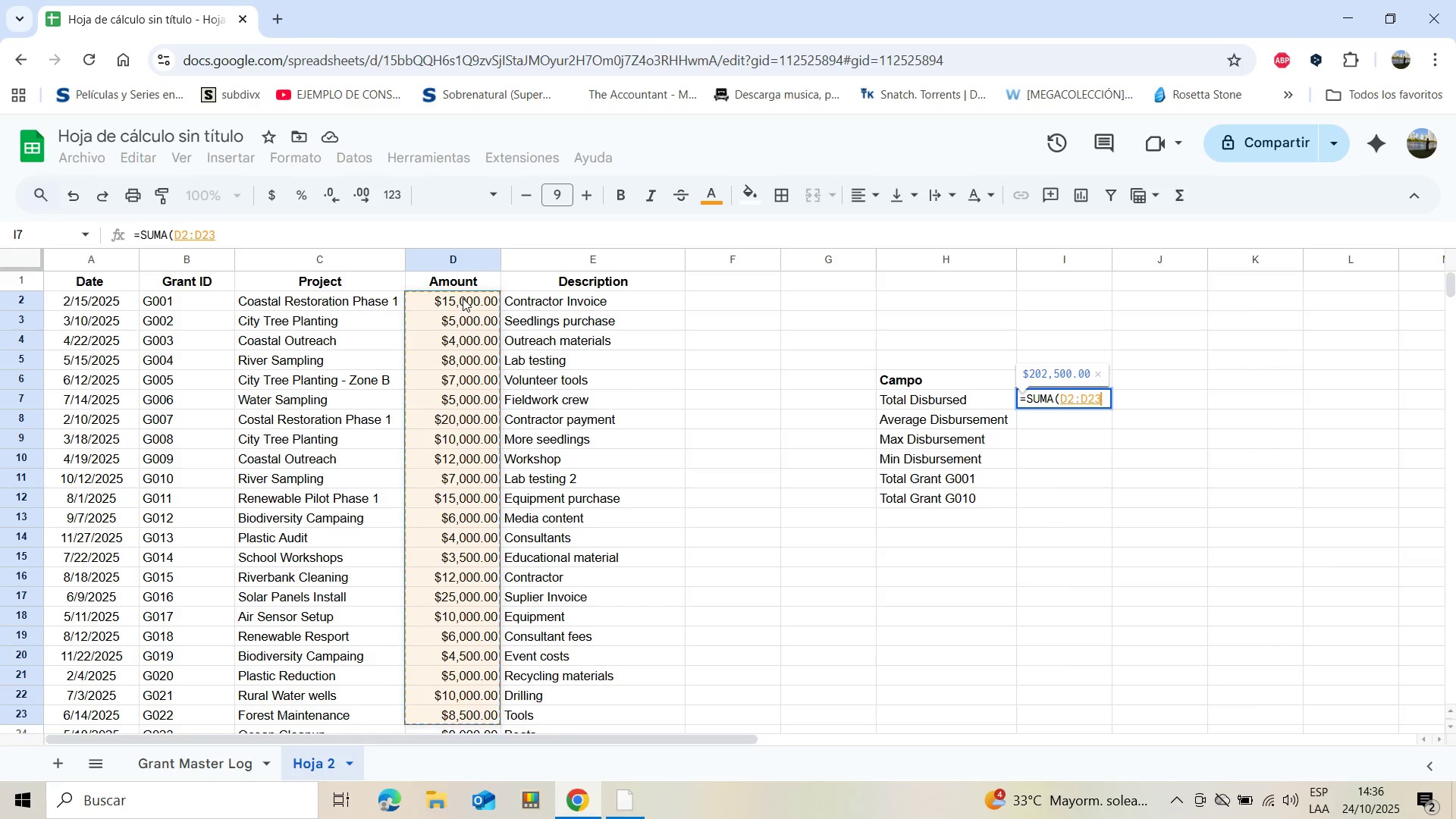 
key(Shift+ArrowDown)
 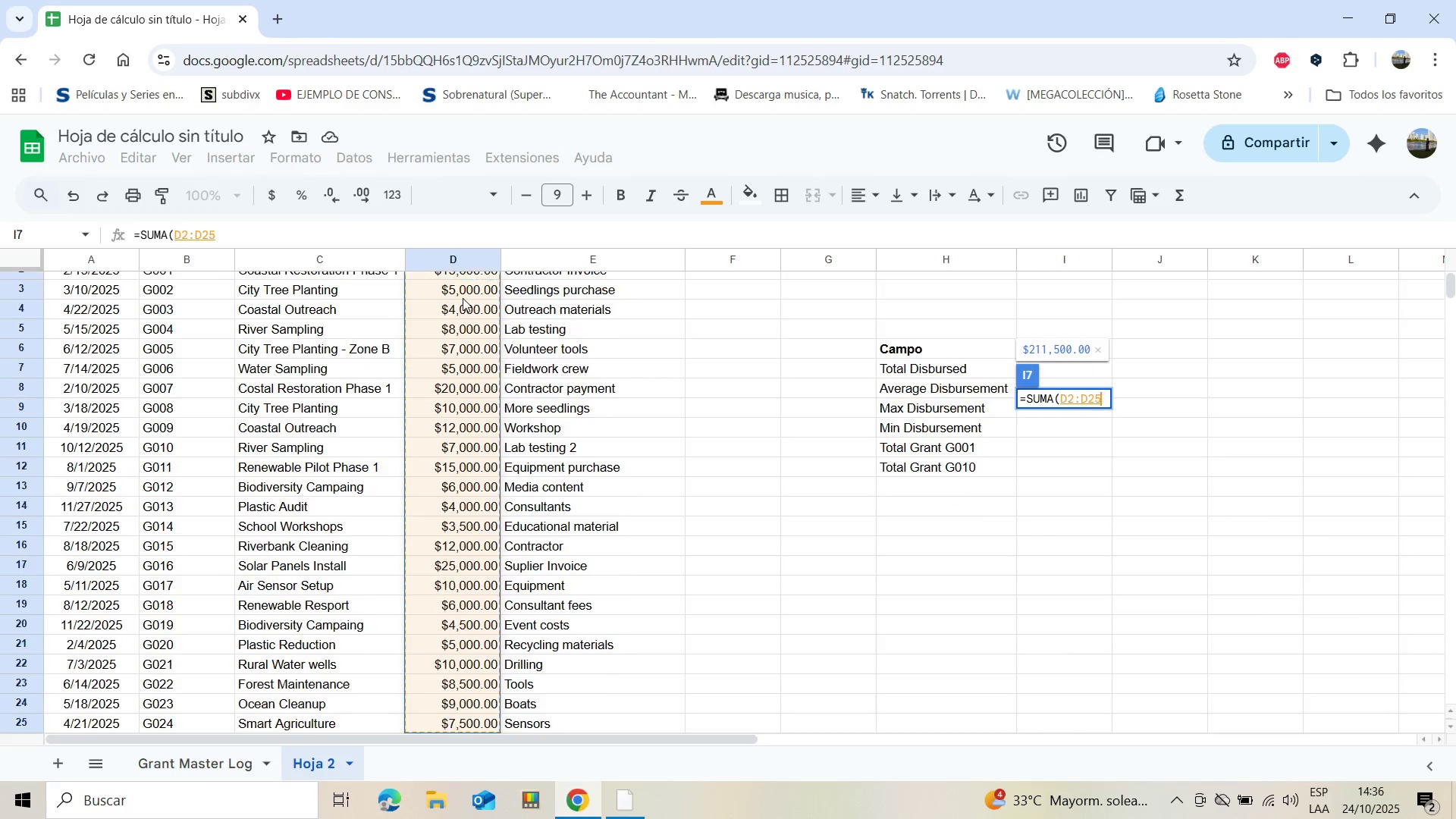 
key(Shift+ArrowDown)
 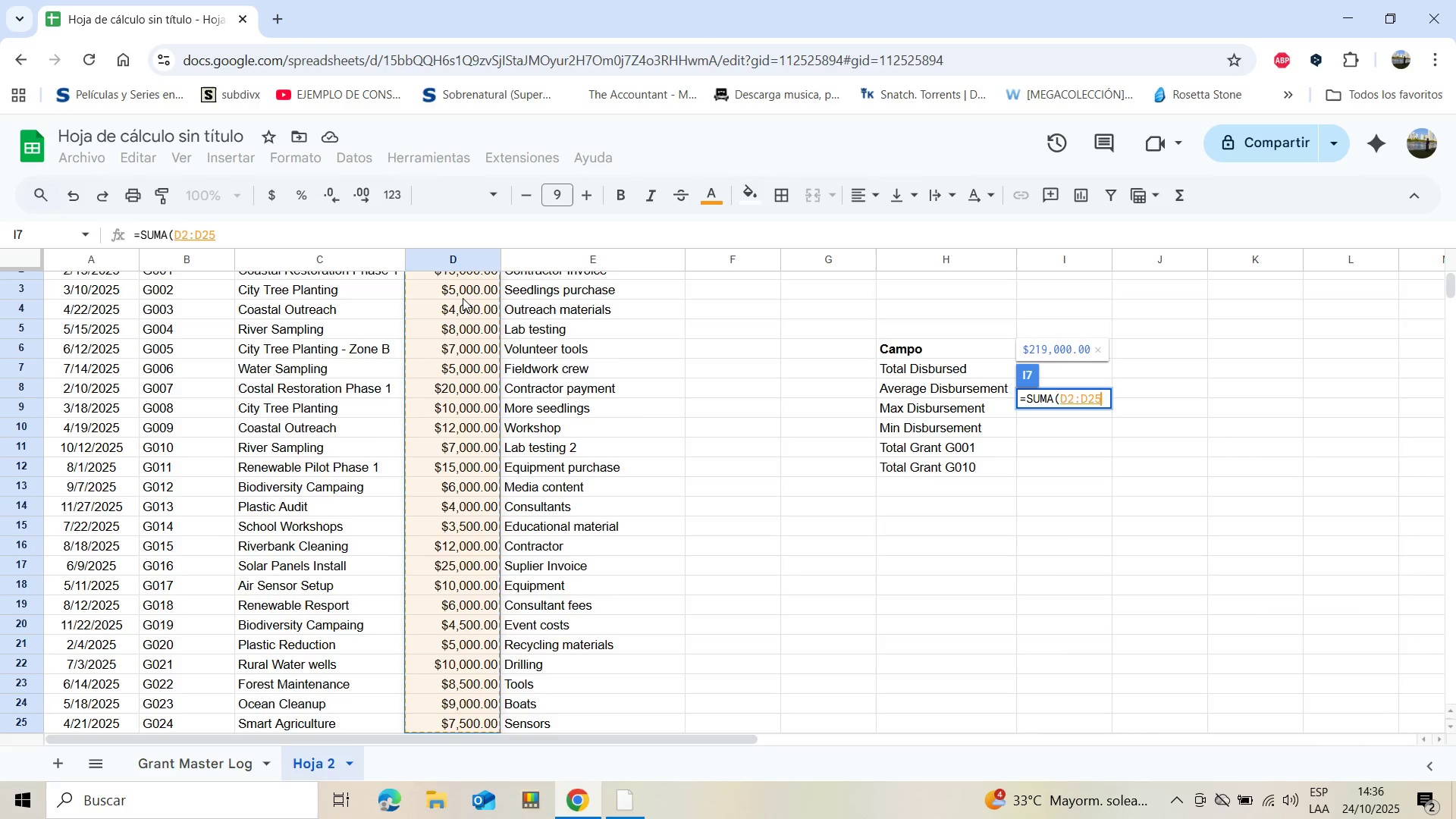 
key(Shift+ArrowDown)
 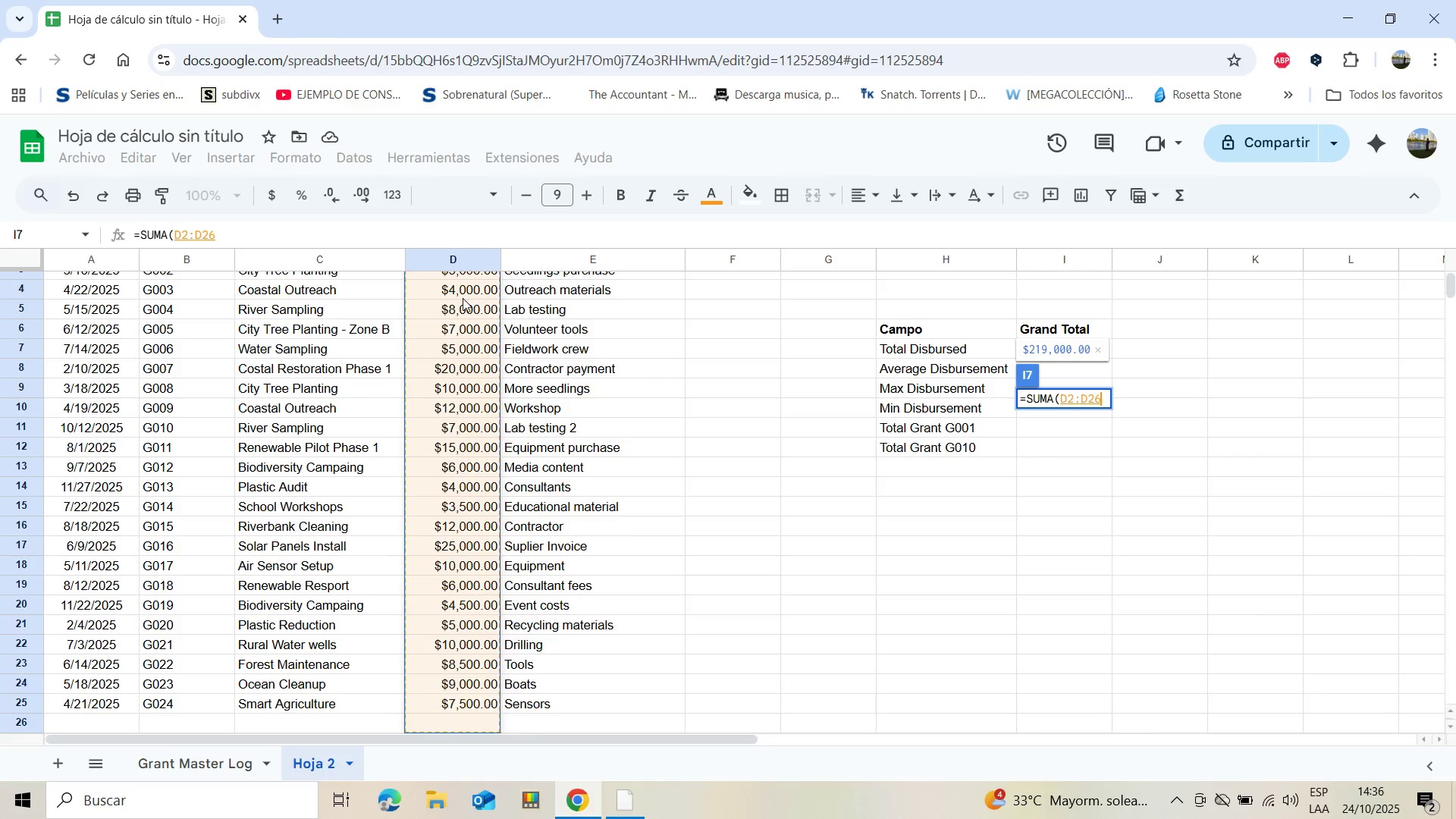 
key(Shift+ArrowDown)
 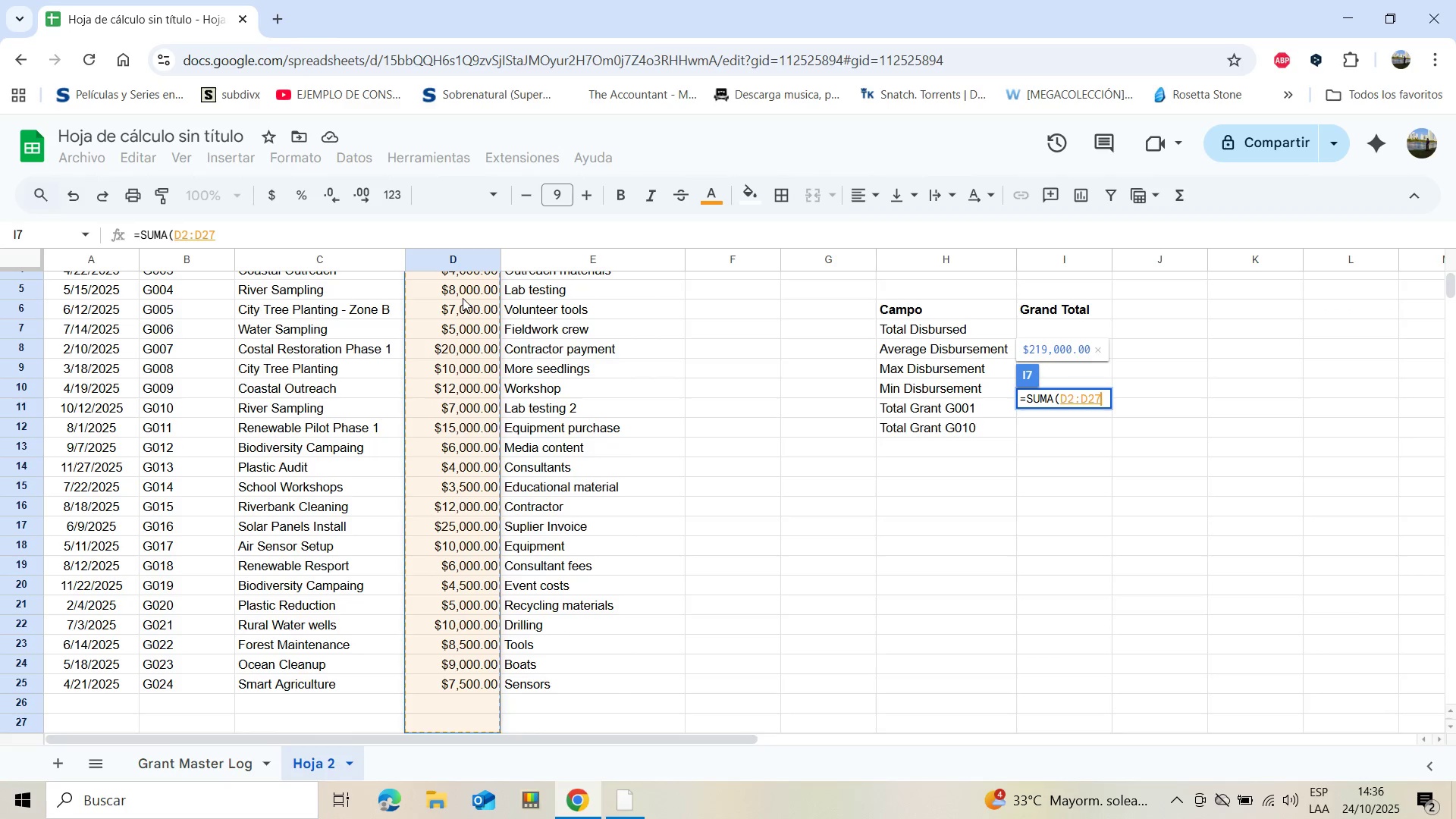 
key(Shift+ArrowUp)
 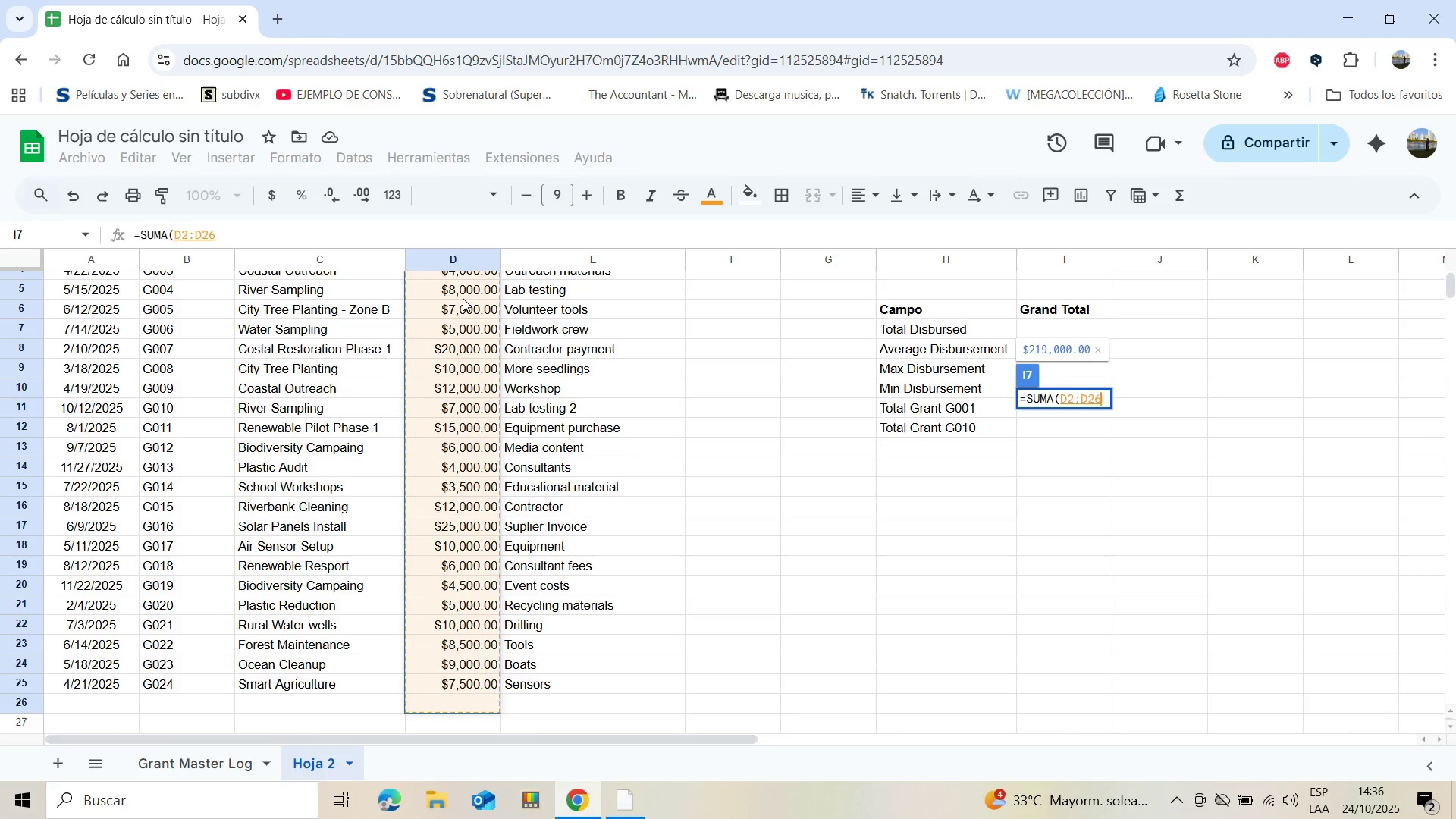 
key(Shift+ArrowUp)
 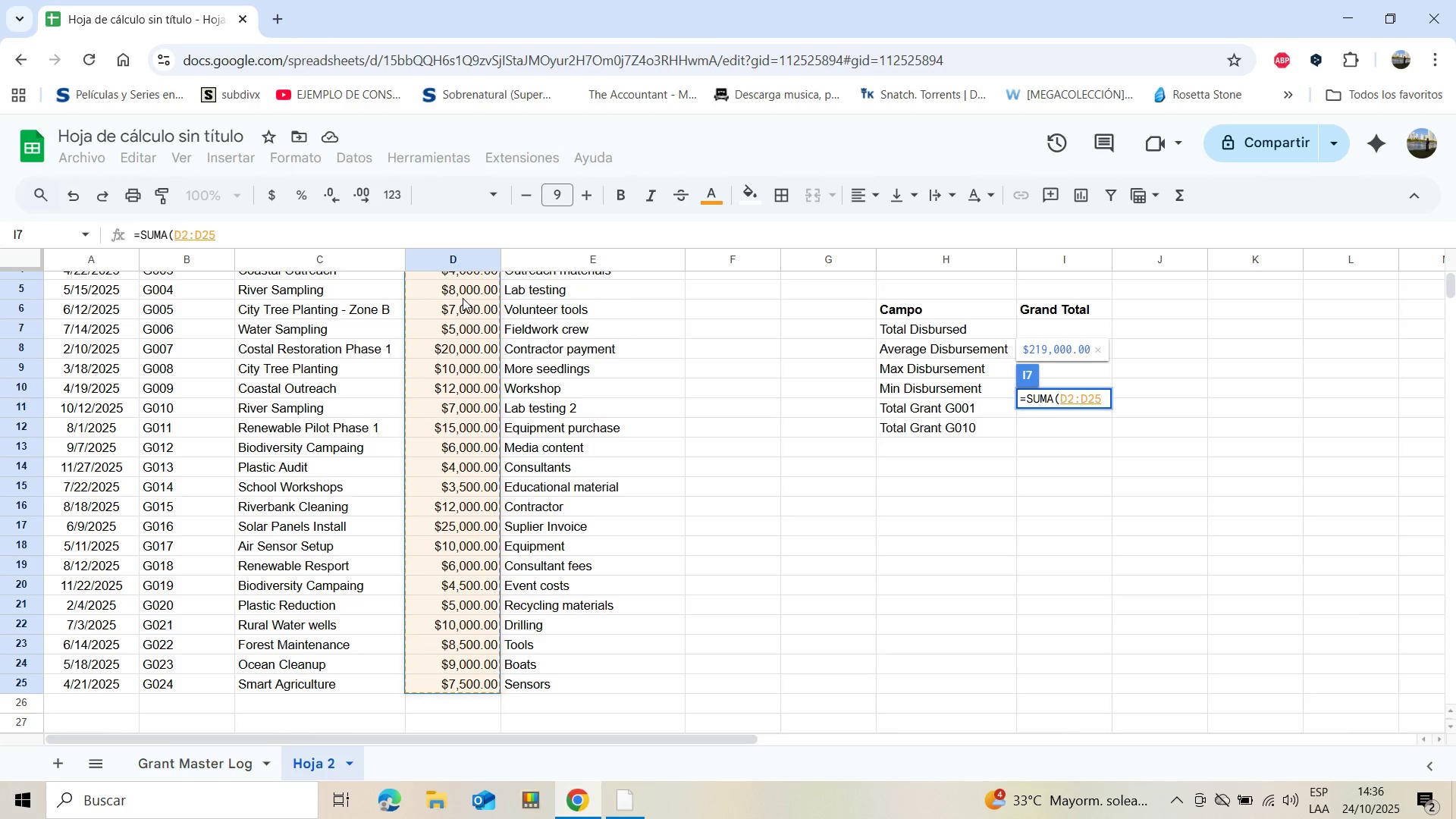 
key(Enter)
 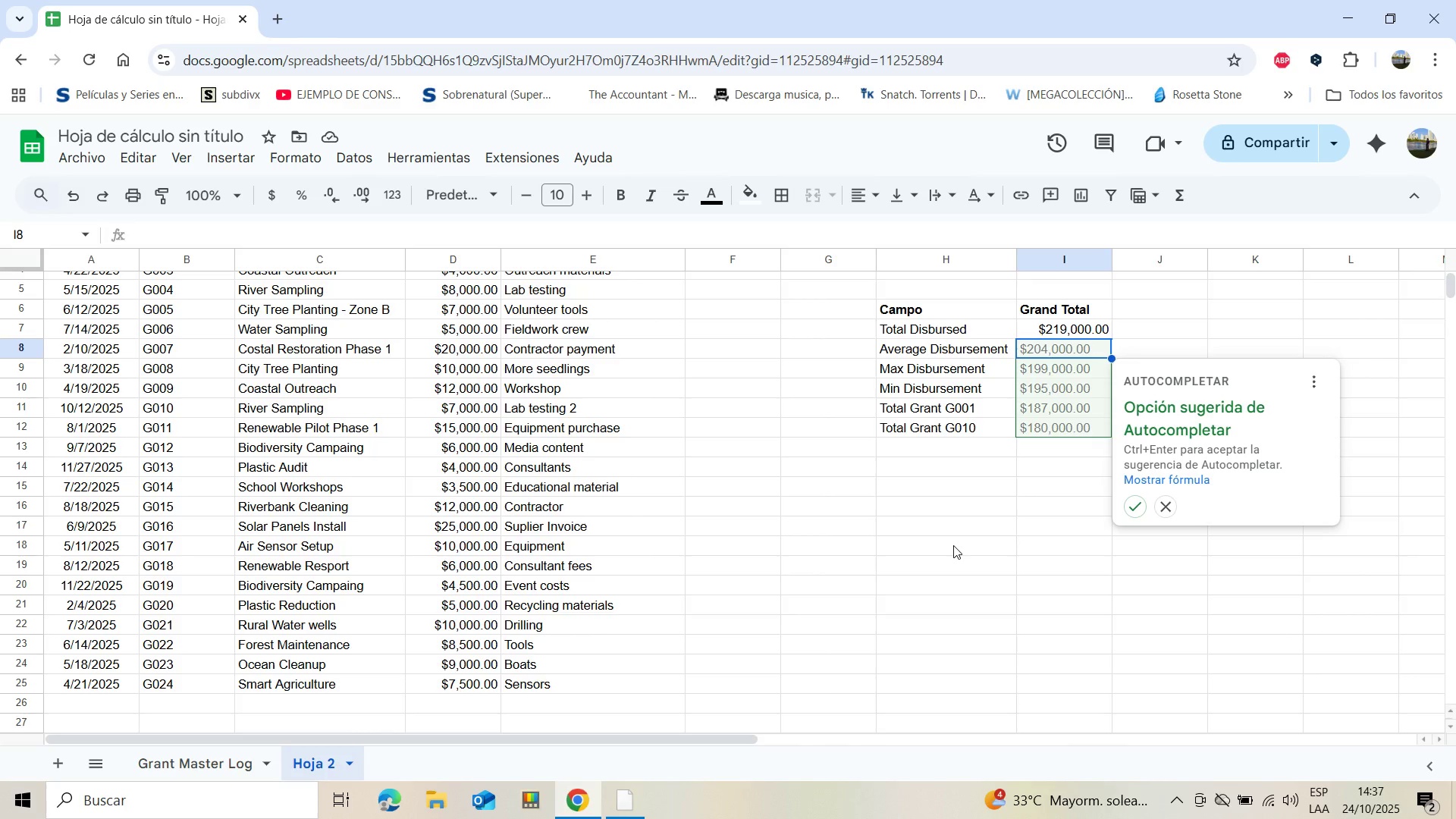 
wait(14.76)
 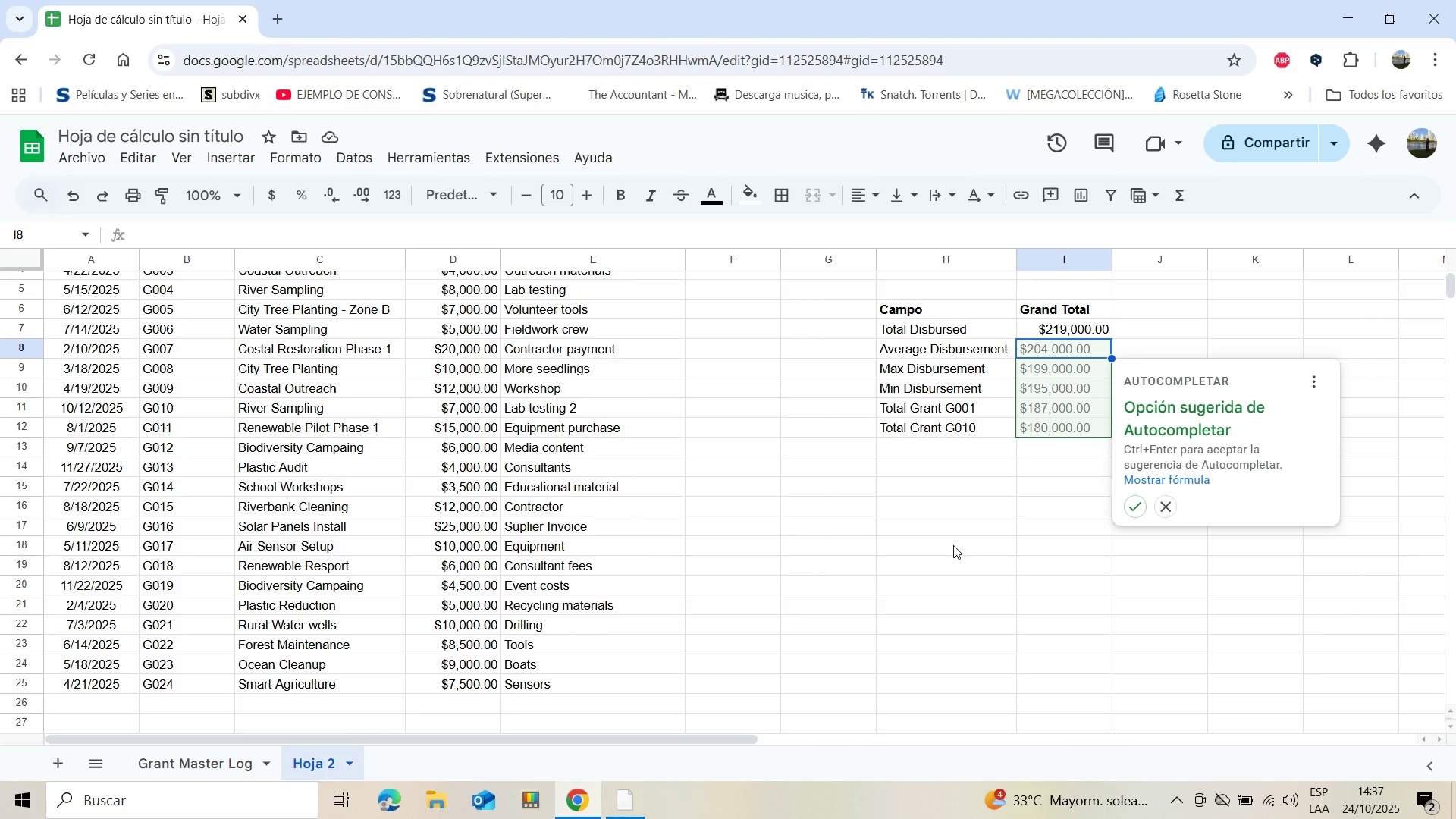 
double_click([1071, 350])
 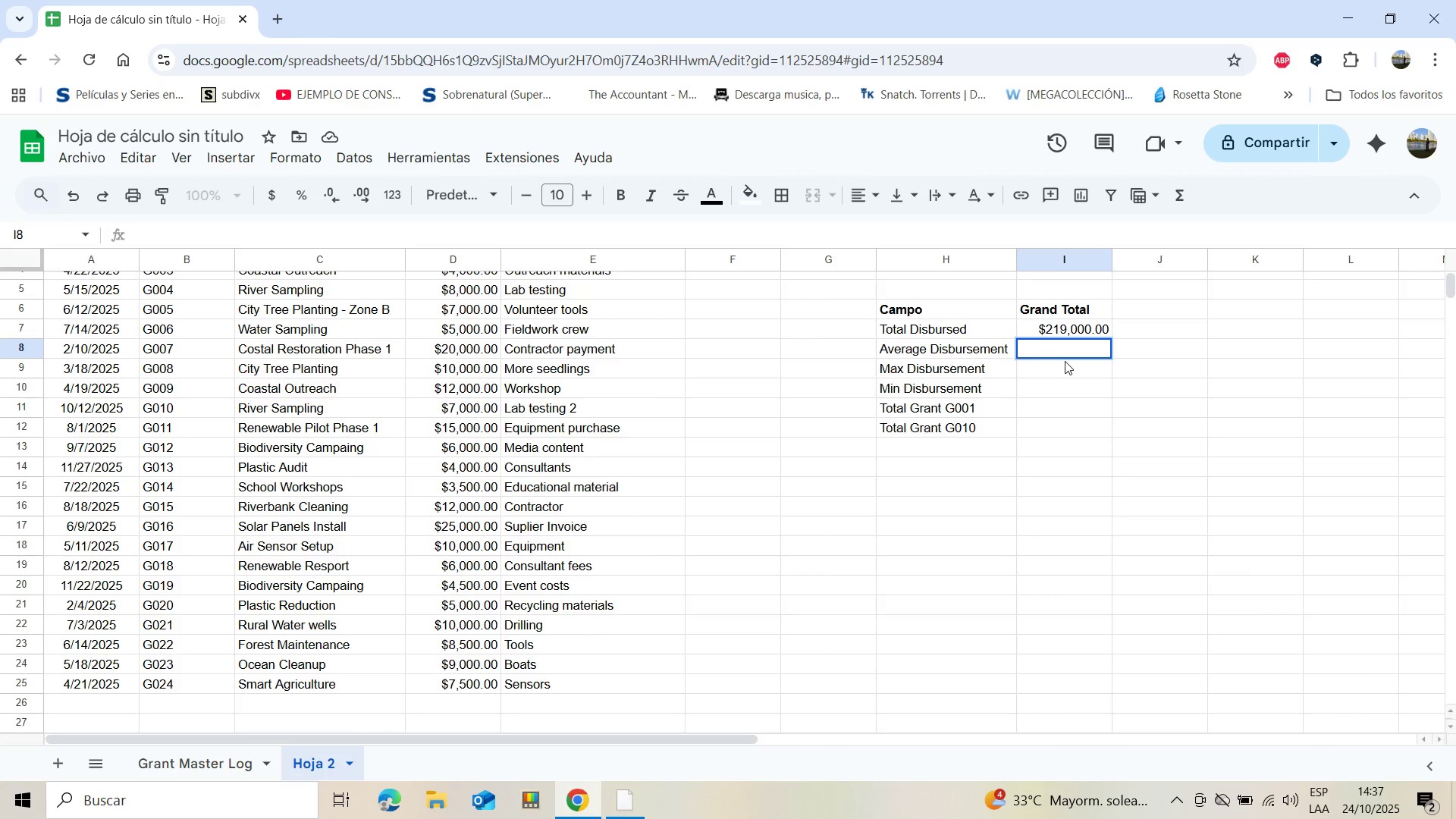 
key(Shift+0)
 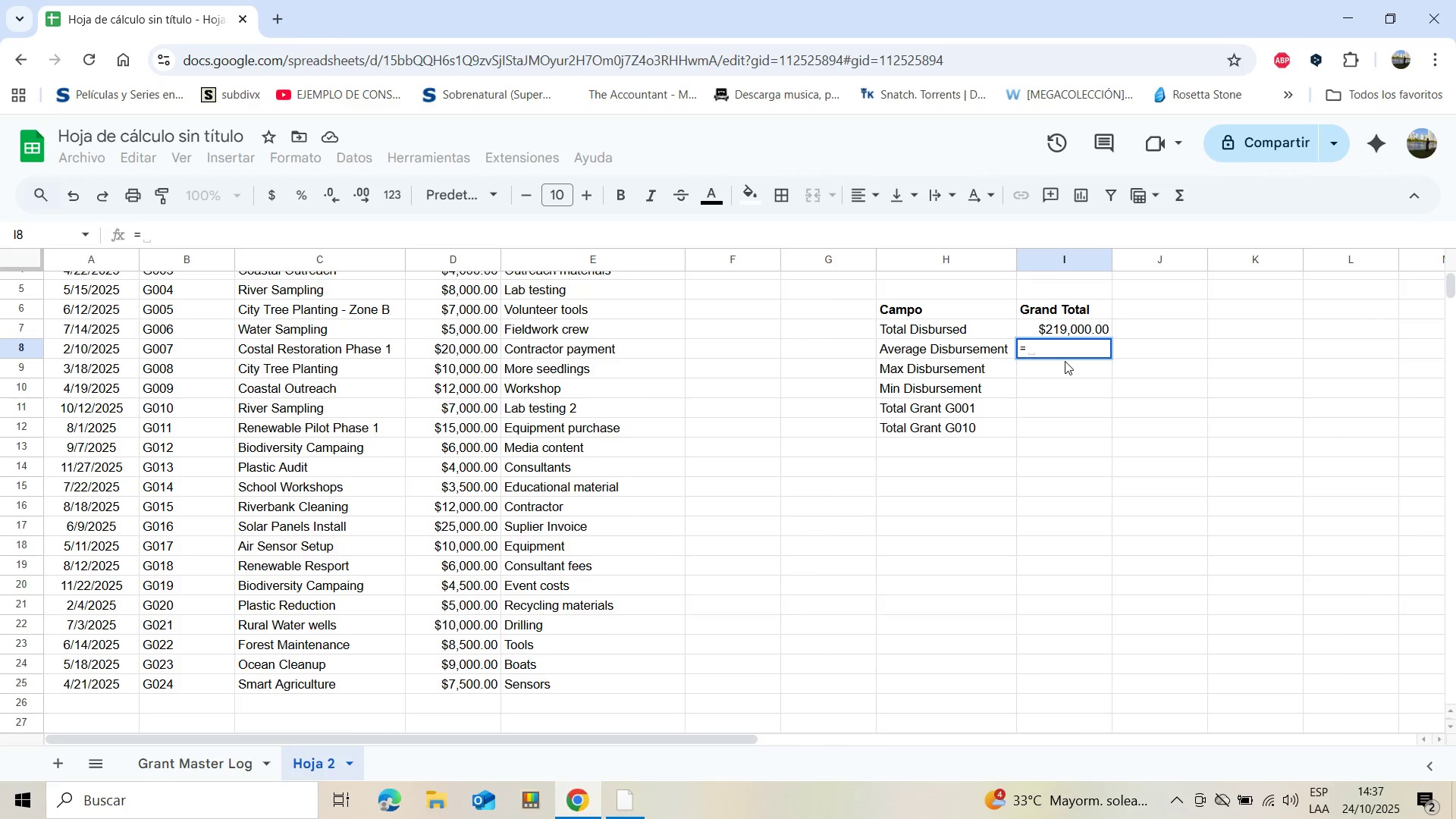 
wait(9.09)
 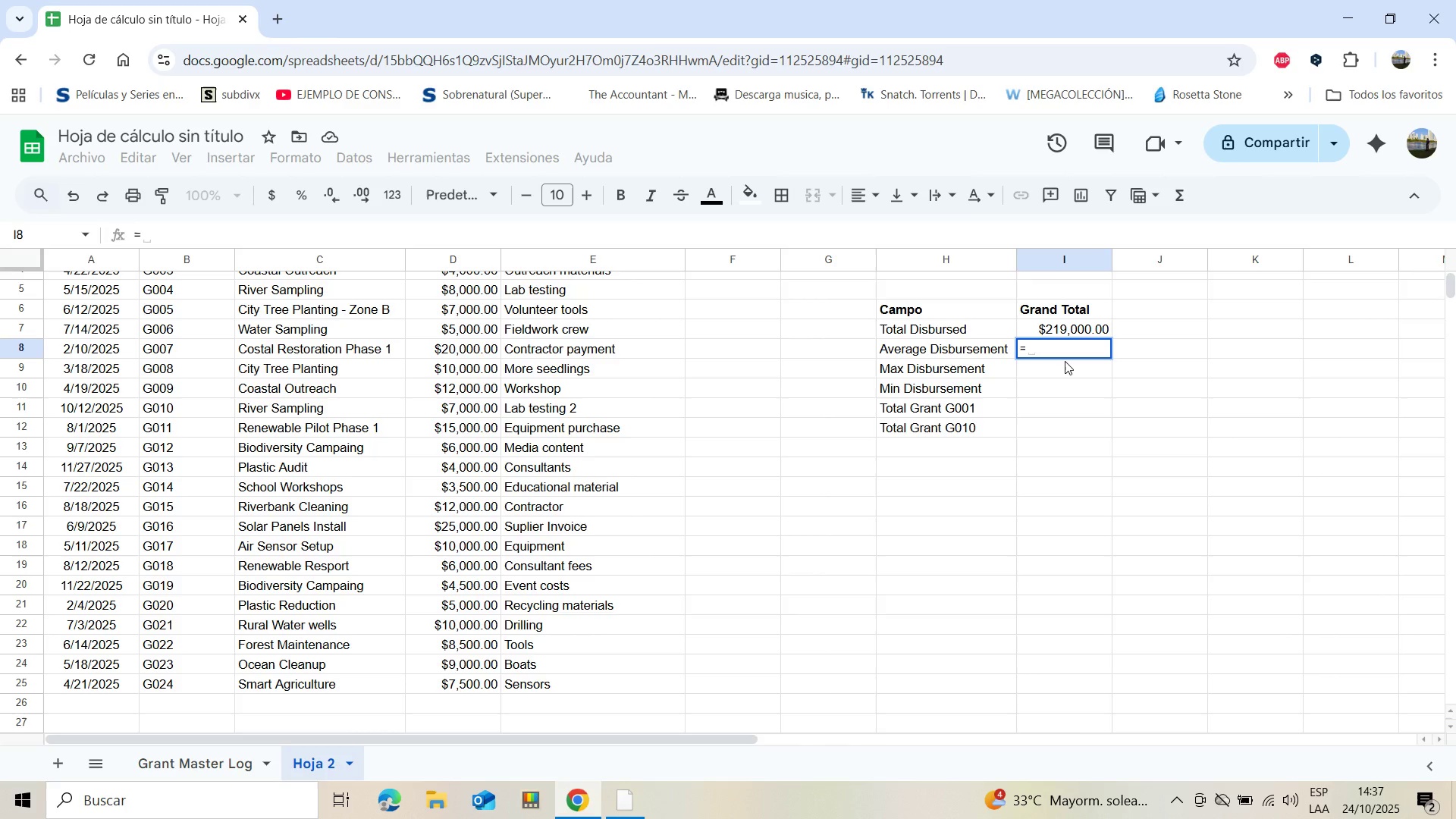 
type(PROMEDIO)
 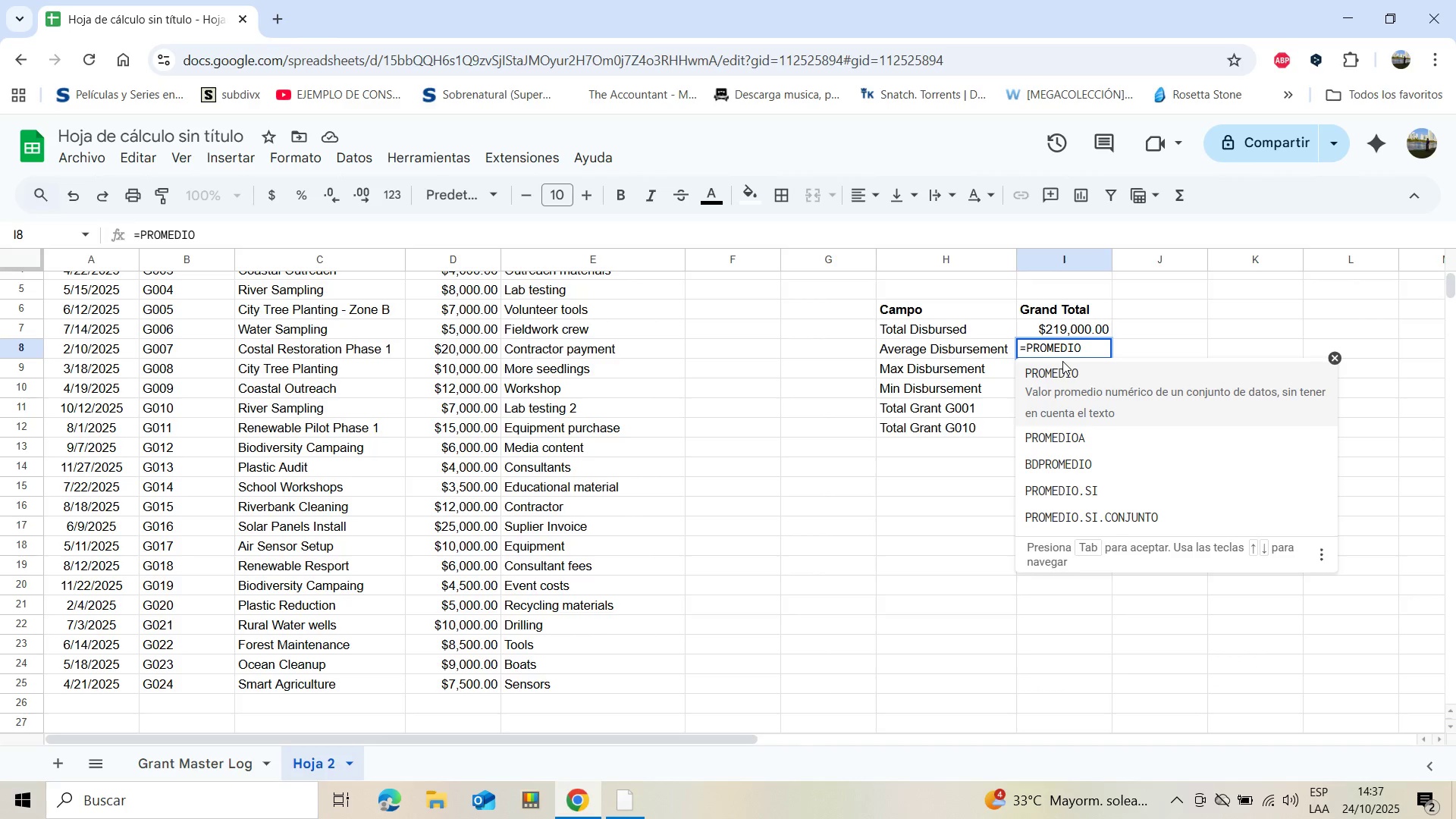 
wait(5.27)
 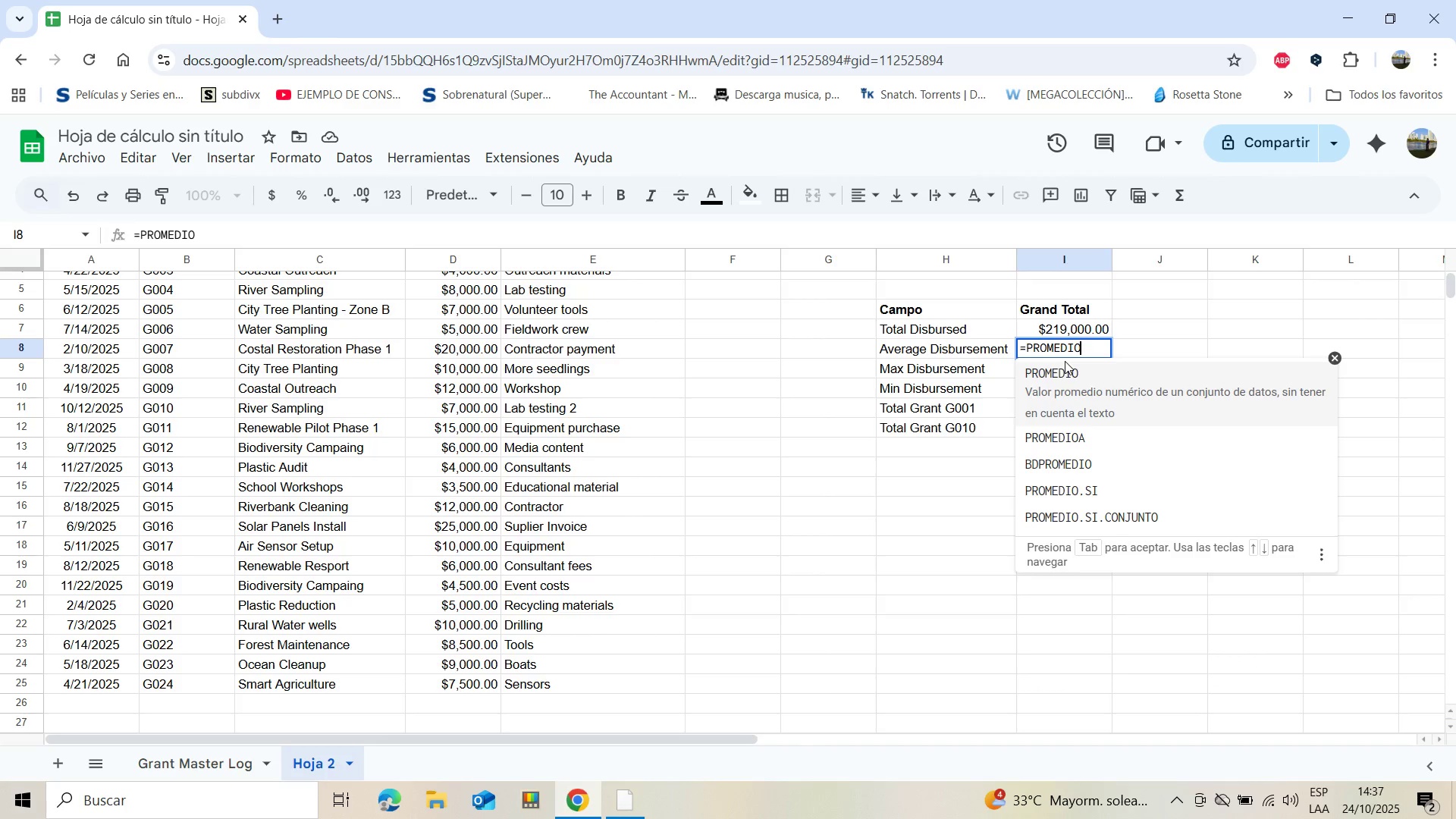 
key(Shift+7)
 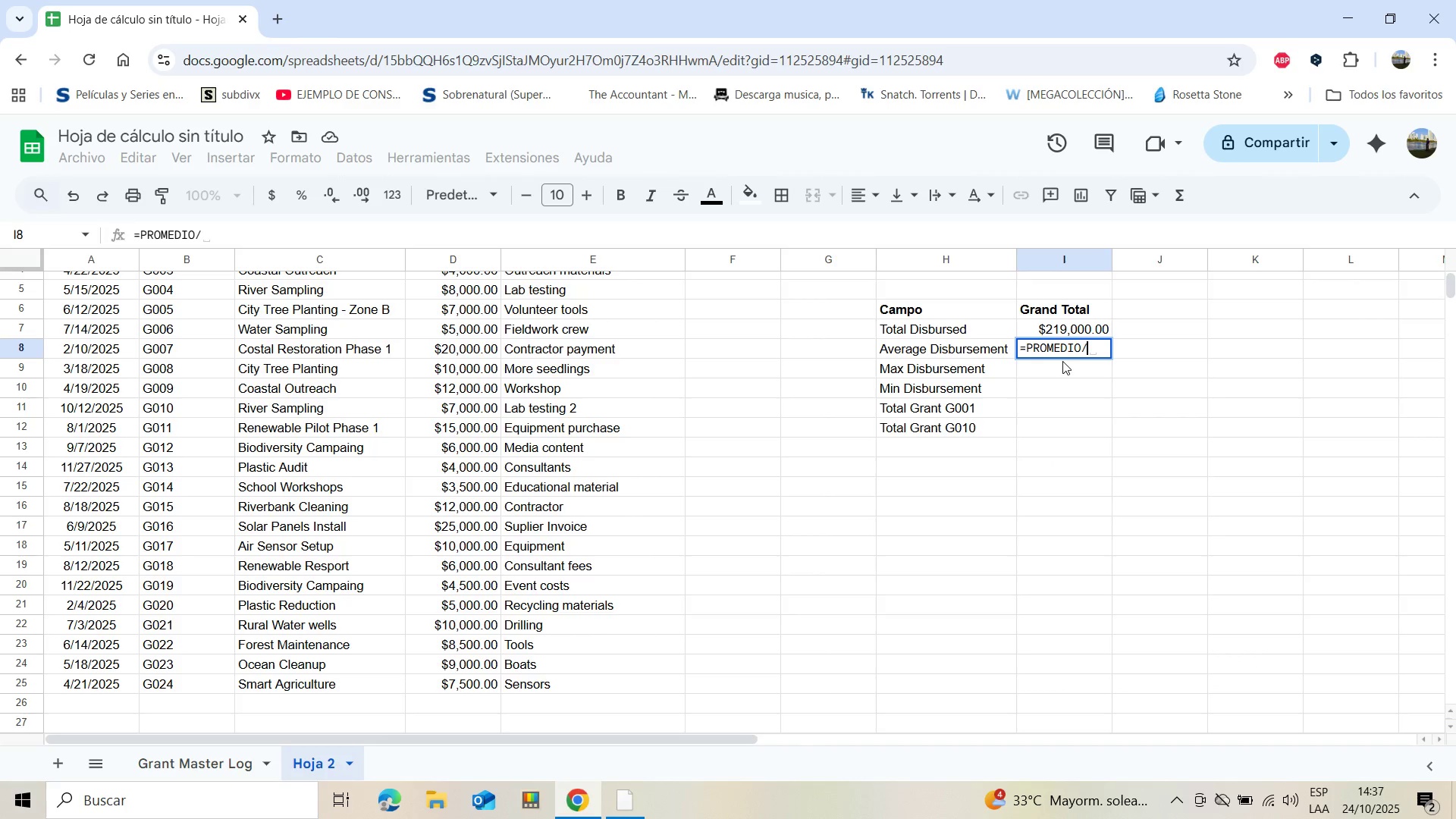 
key(Backspace)
 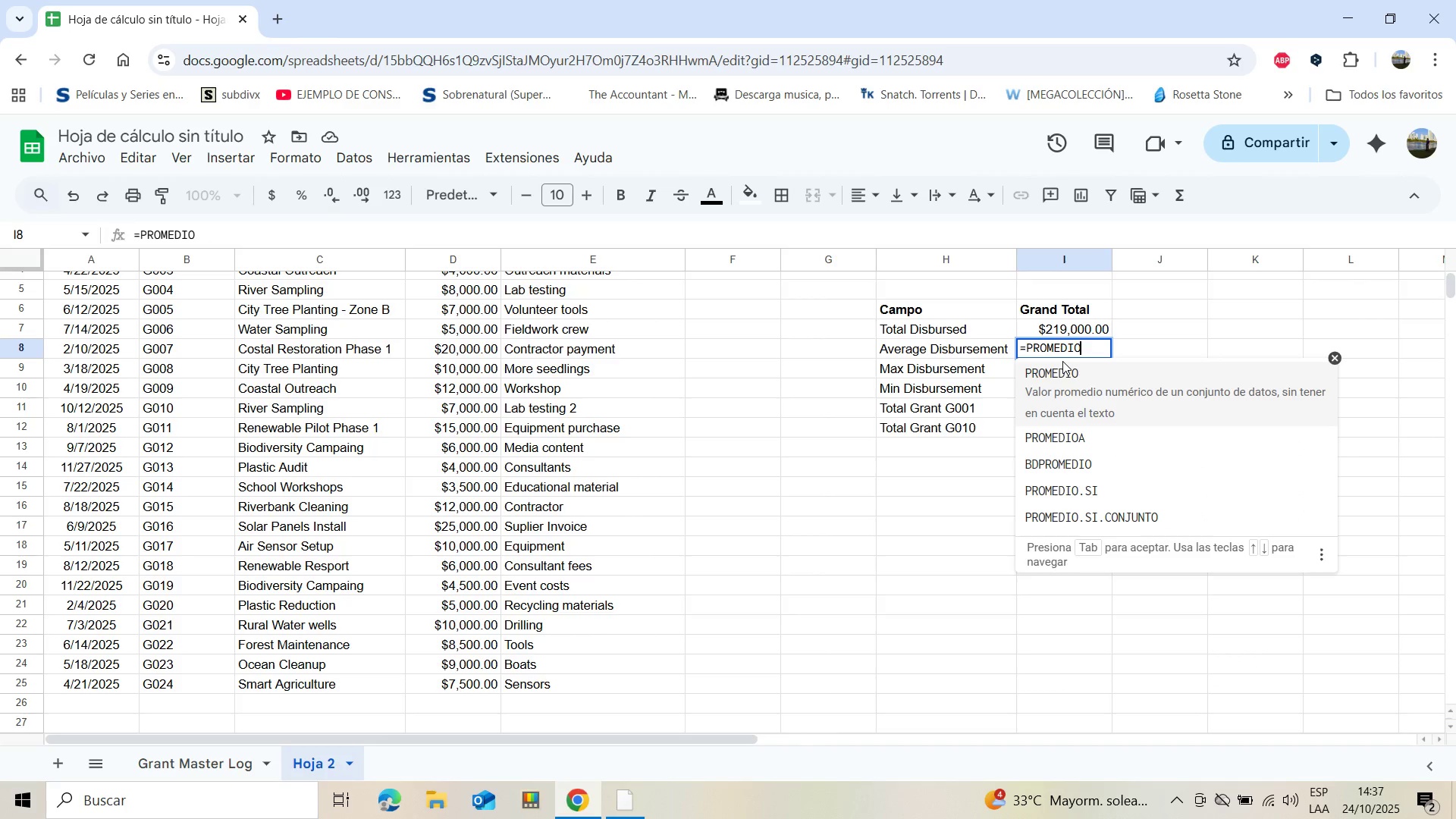 
key(Shift+8)
 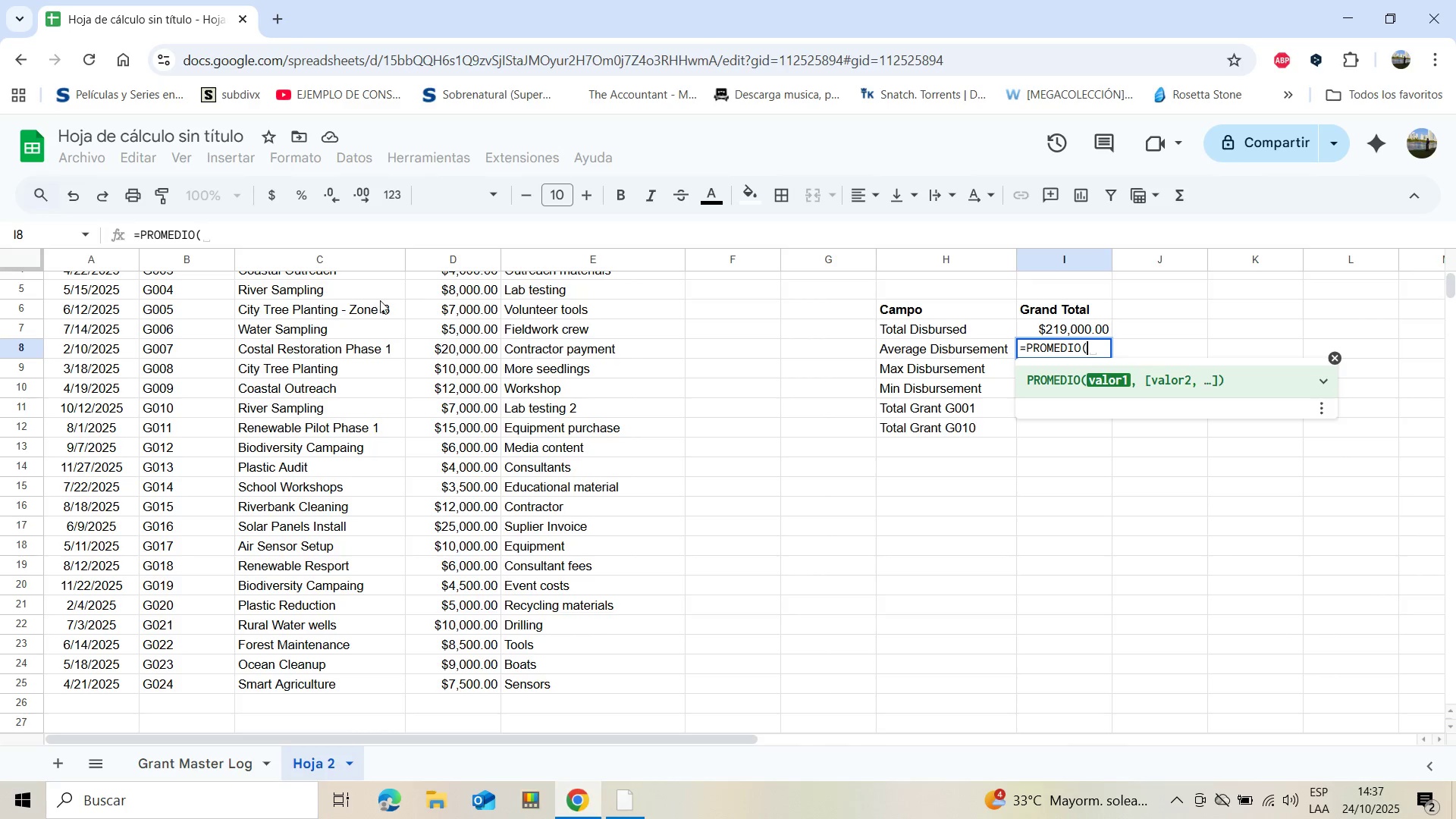 
scroll: coordinate [535, 343], scroll_direction: up, amount: 4.0
 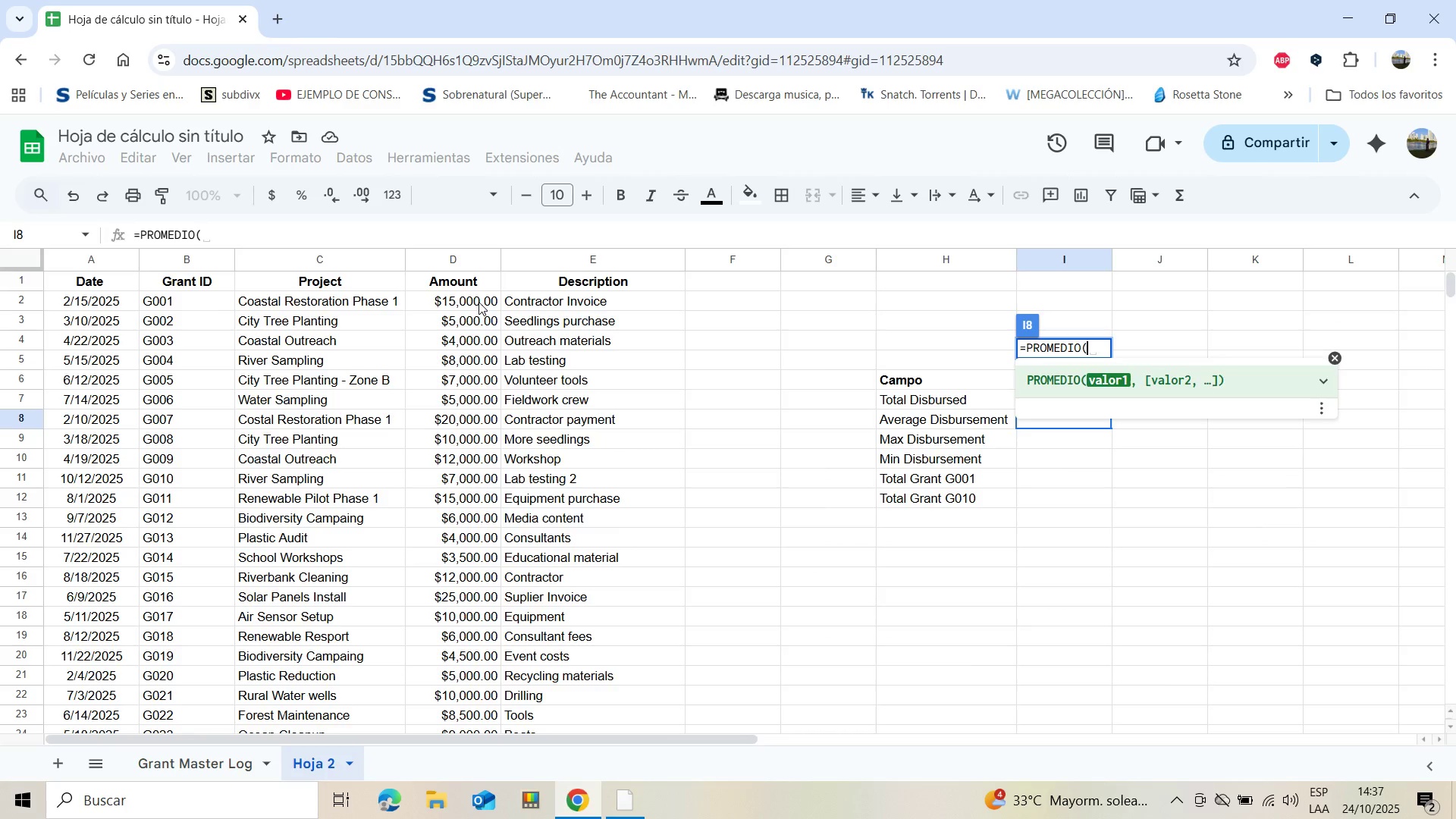 
left_click([479, 302])
 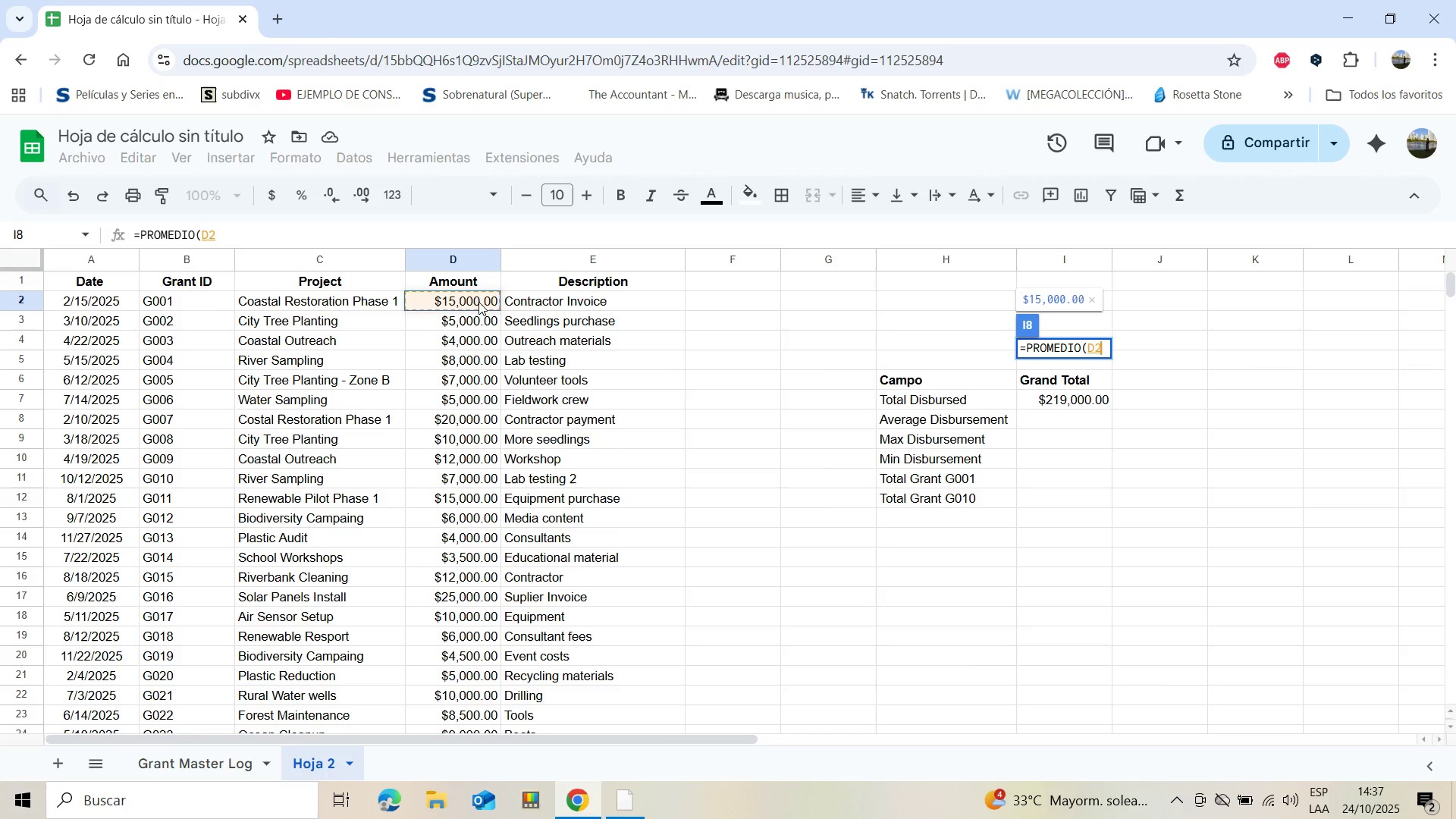 
key(Shift+ArrowDown)
 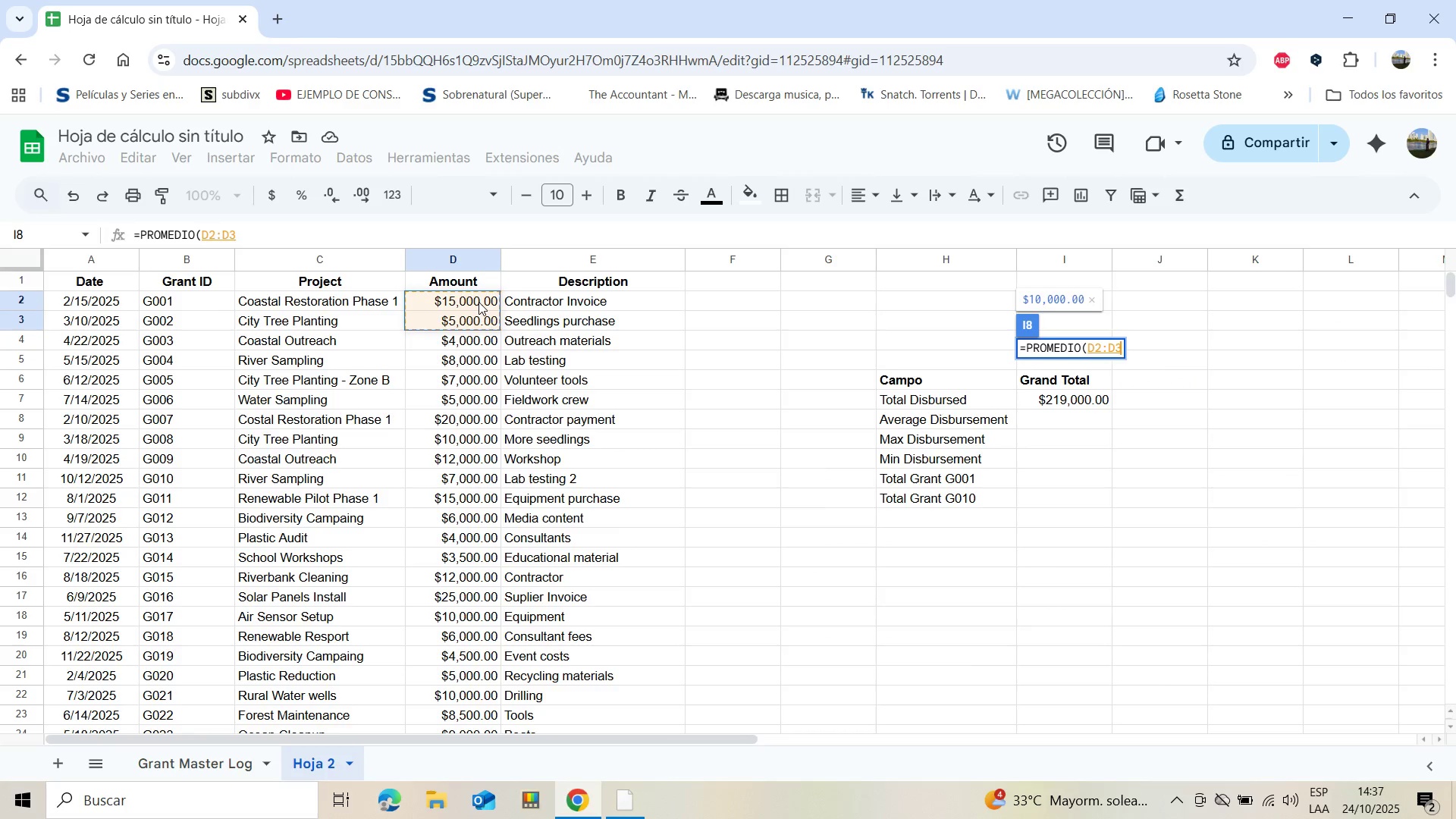 
key(Shift+ArrowDown)
 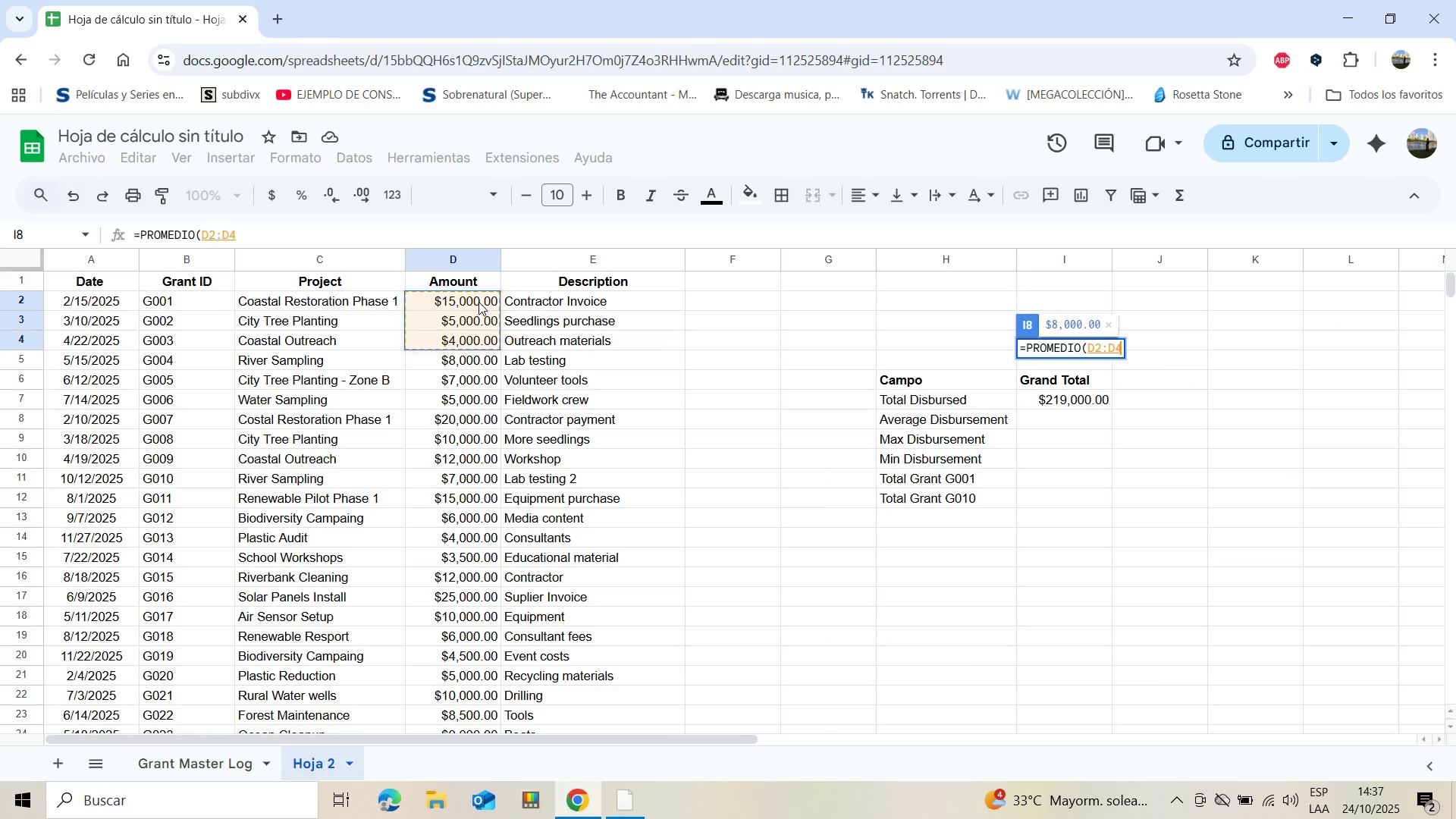 
hold_key(key=ArrowDown, duration=1.38)
 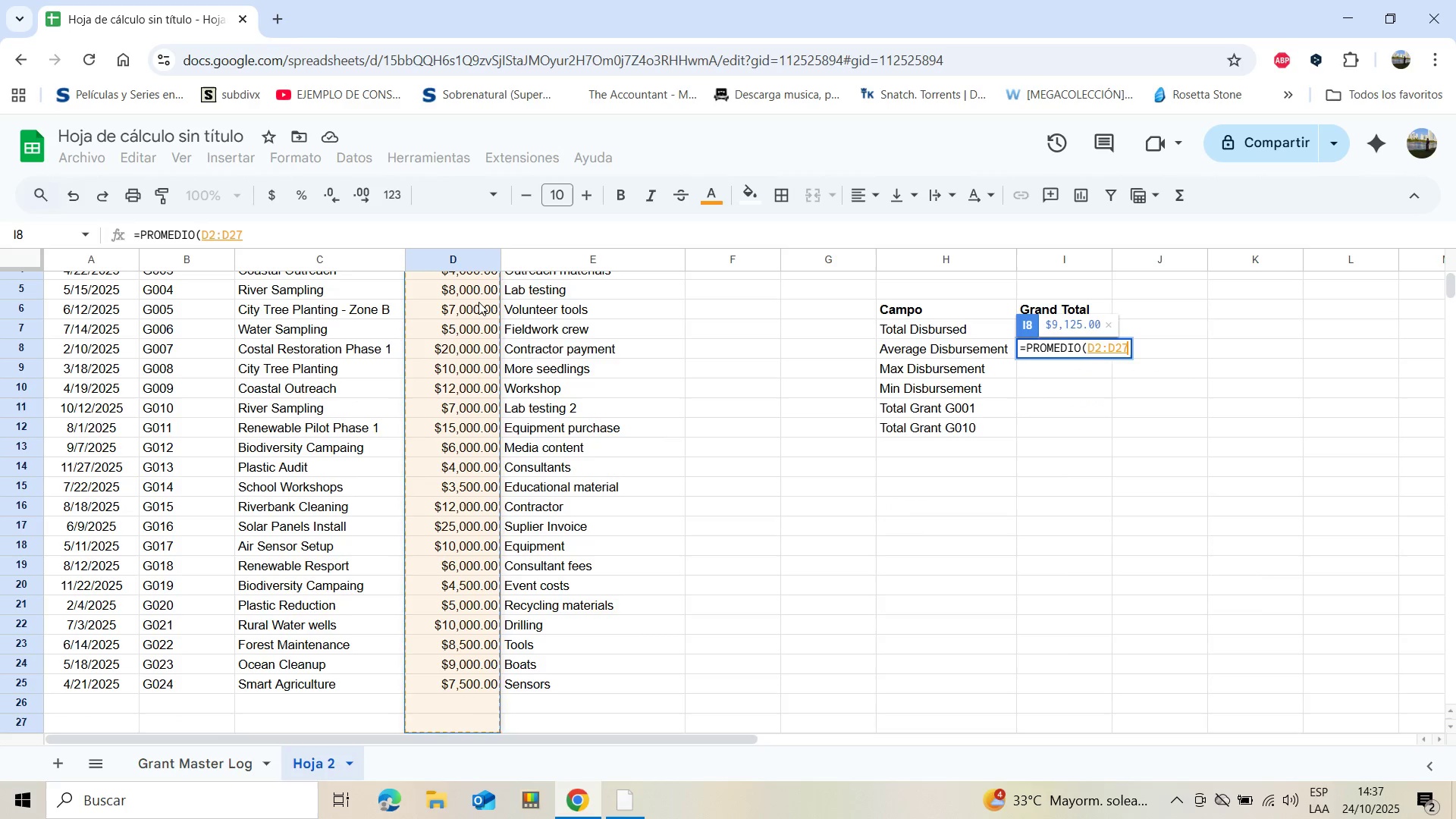 
key(Shift+ArrowUp)
 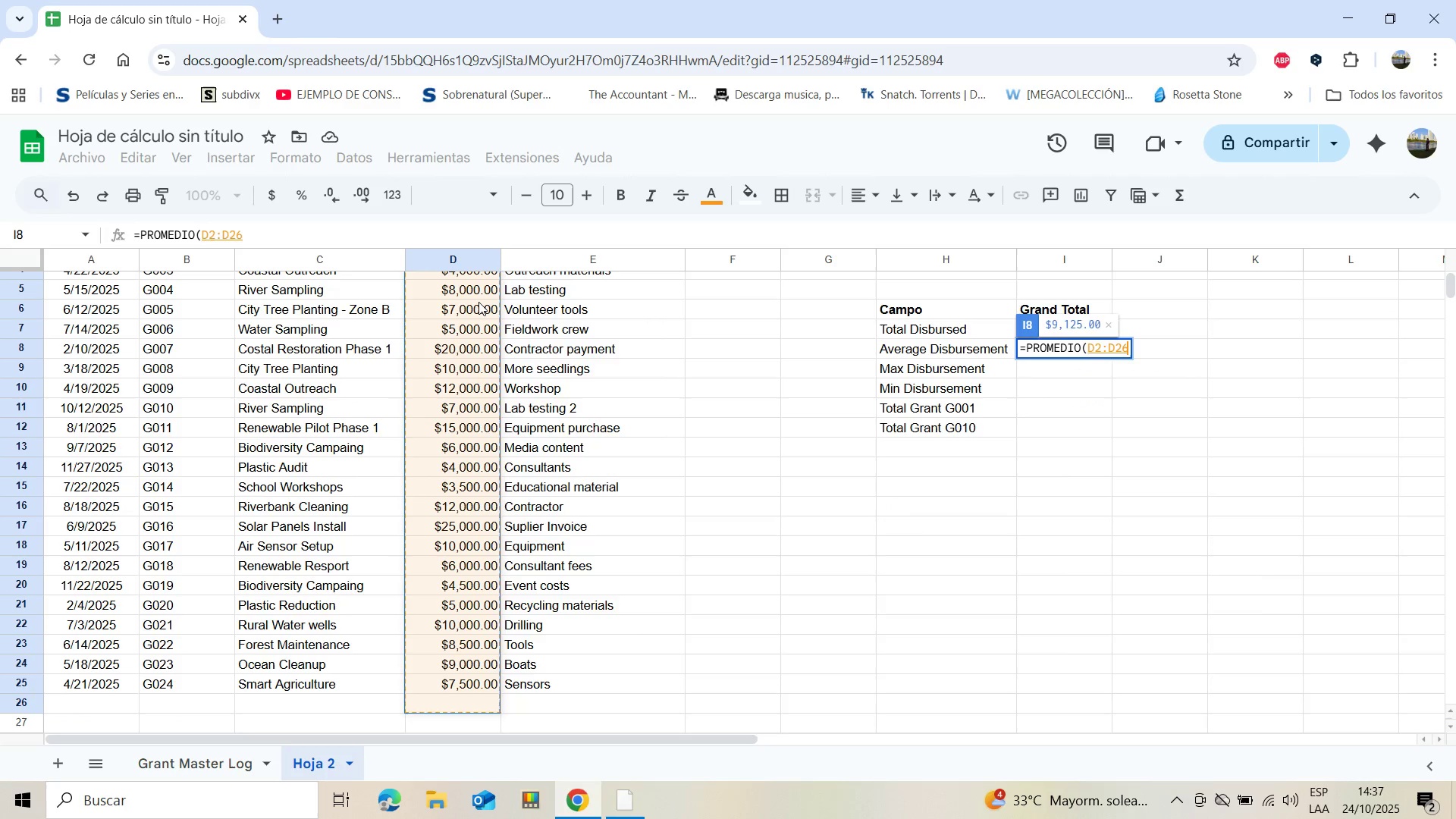 
key(Shift+ArrowUp)
 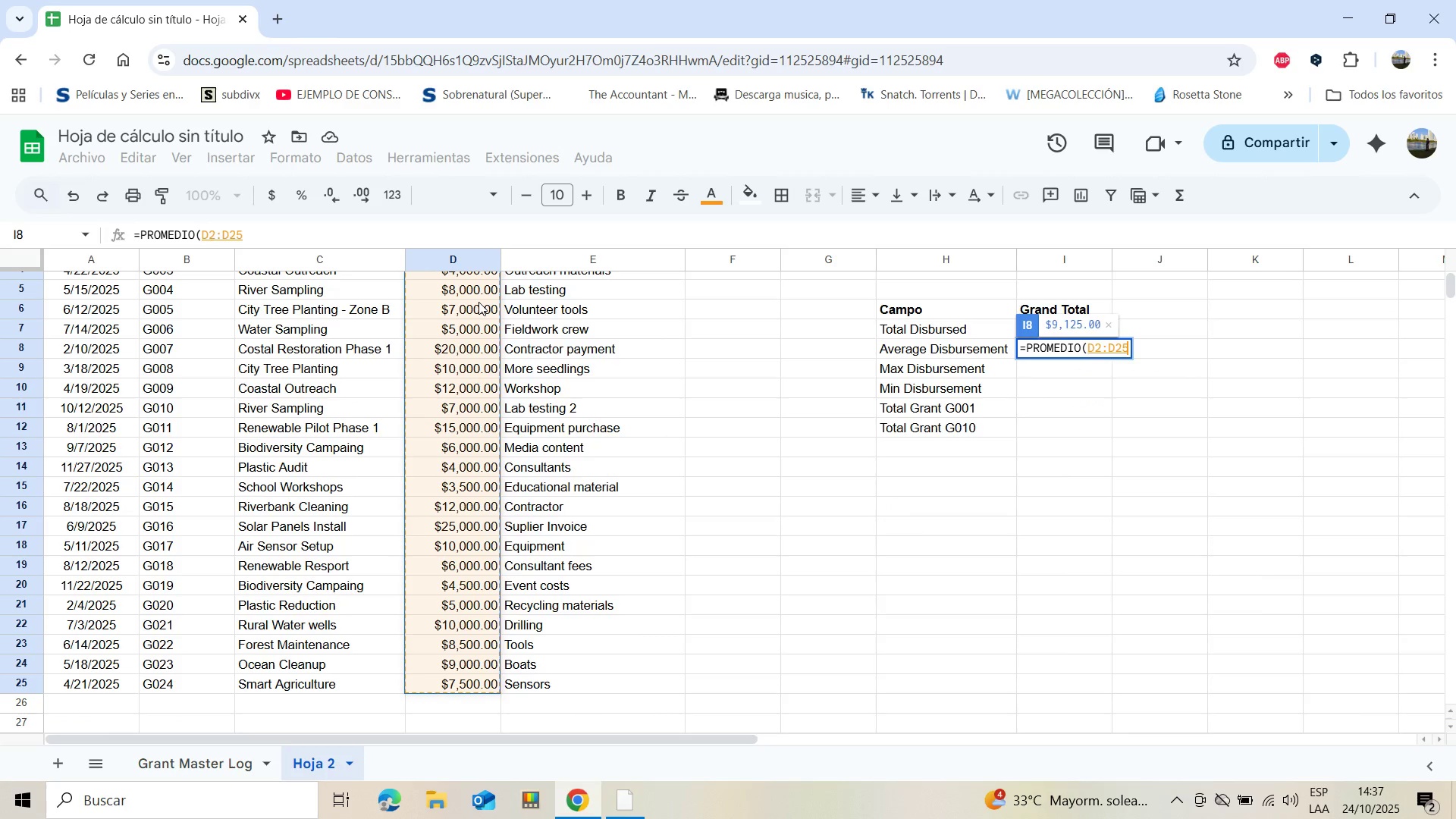 
key(Enter)
 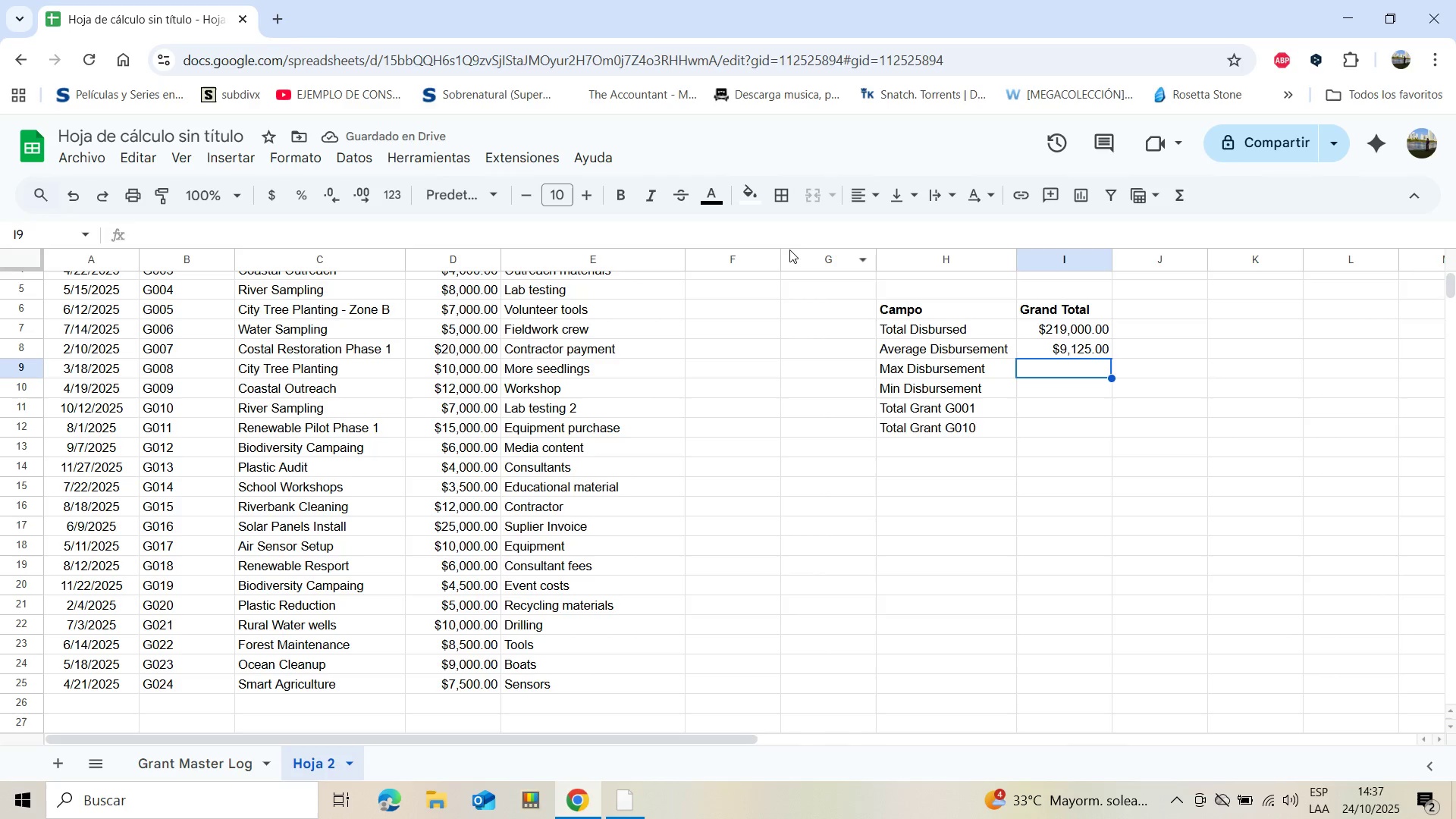 
wait(5.74)
 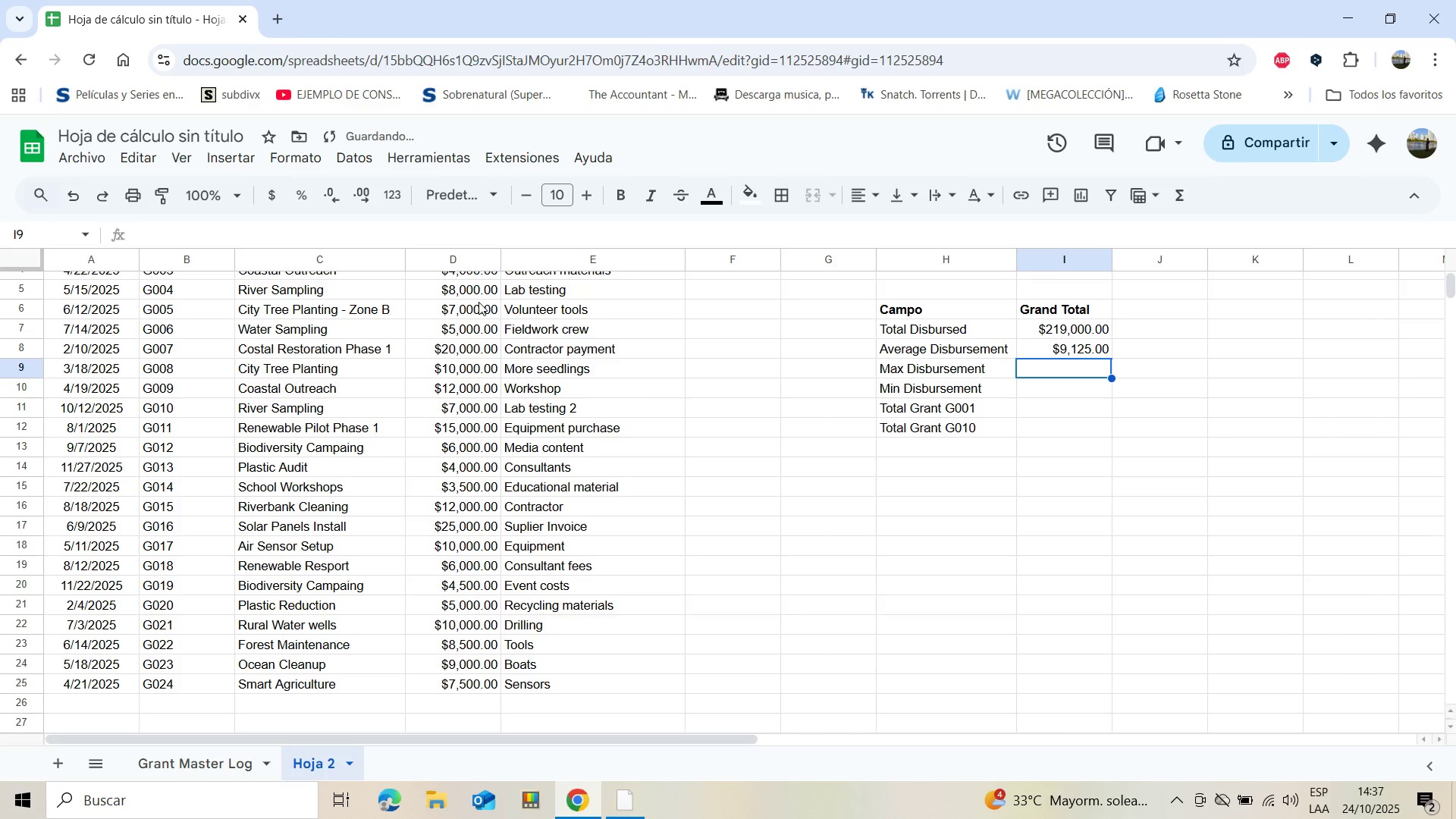 
left_click([1079, 355])
 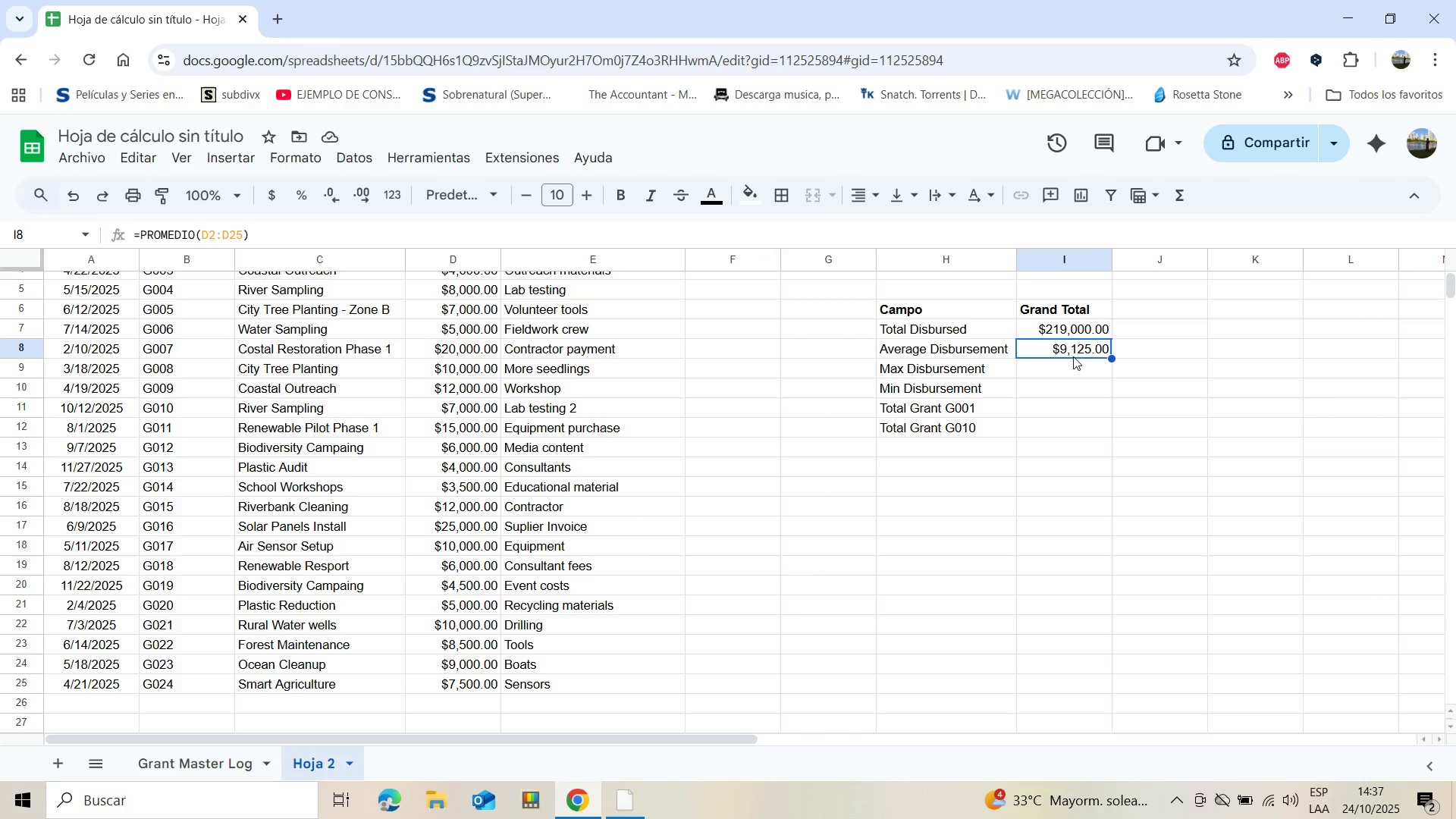 
left_click([1072, 368])
 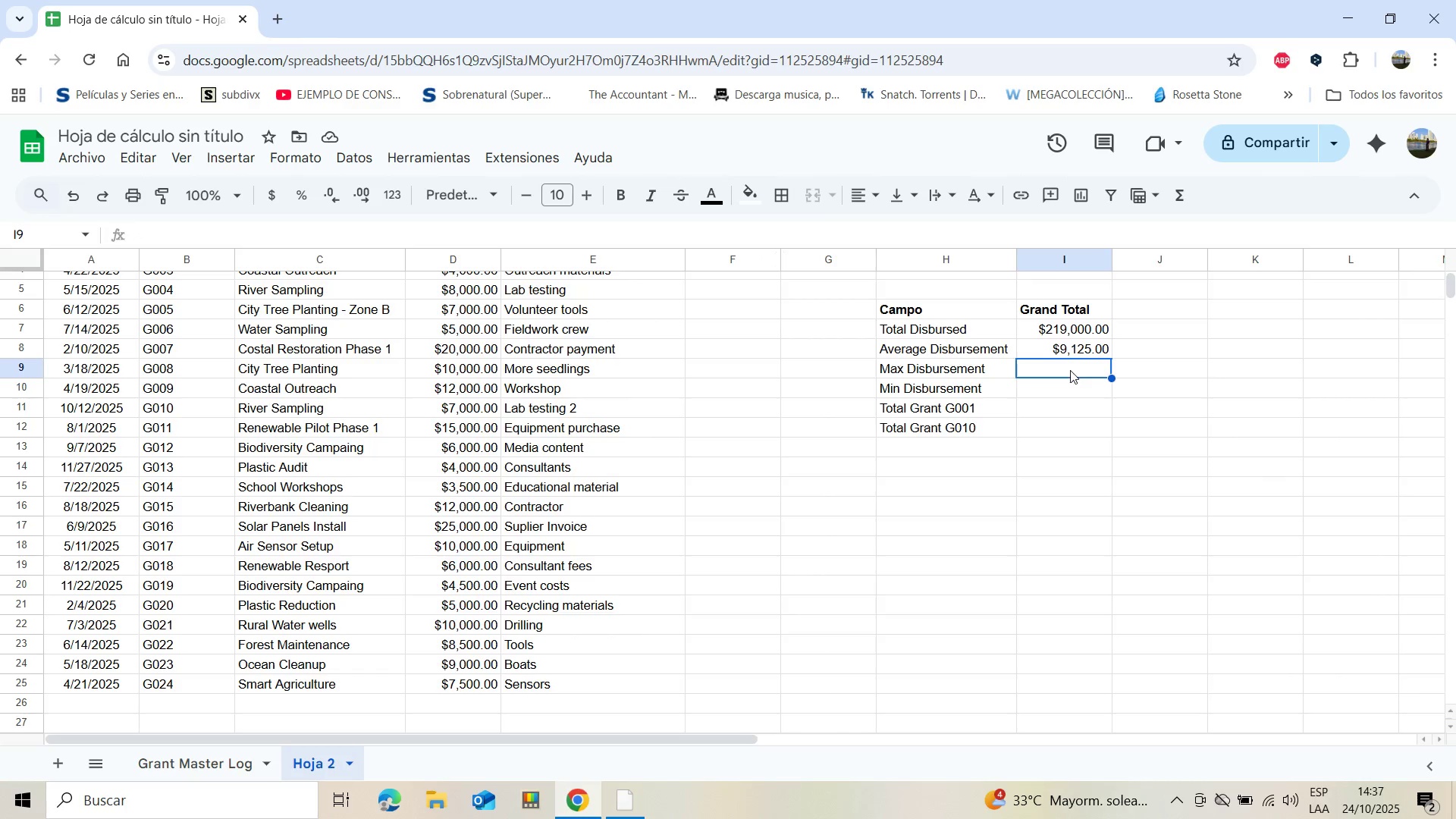 
wait(8.87)
 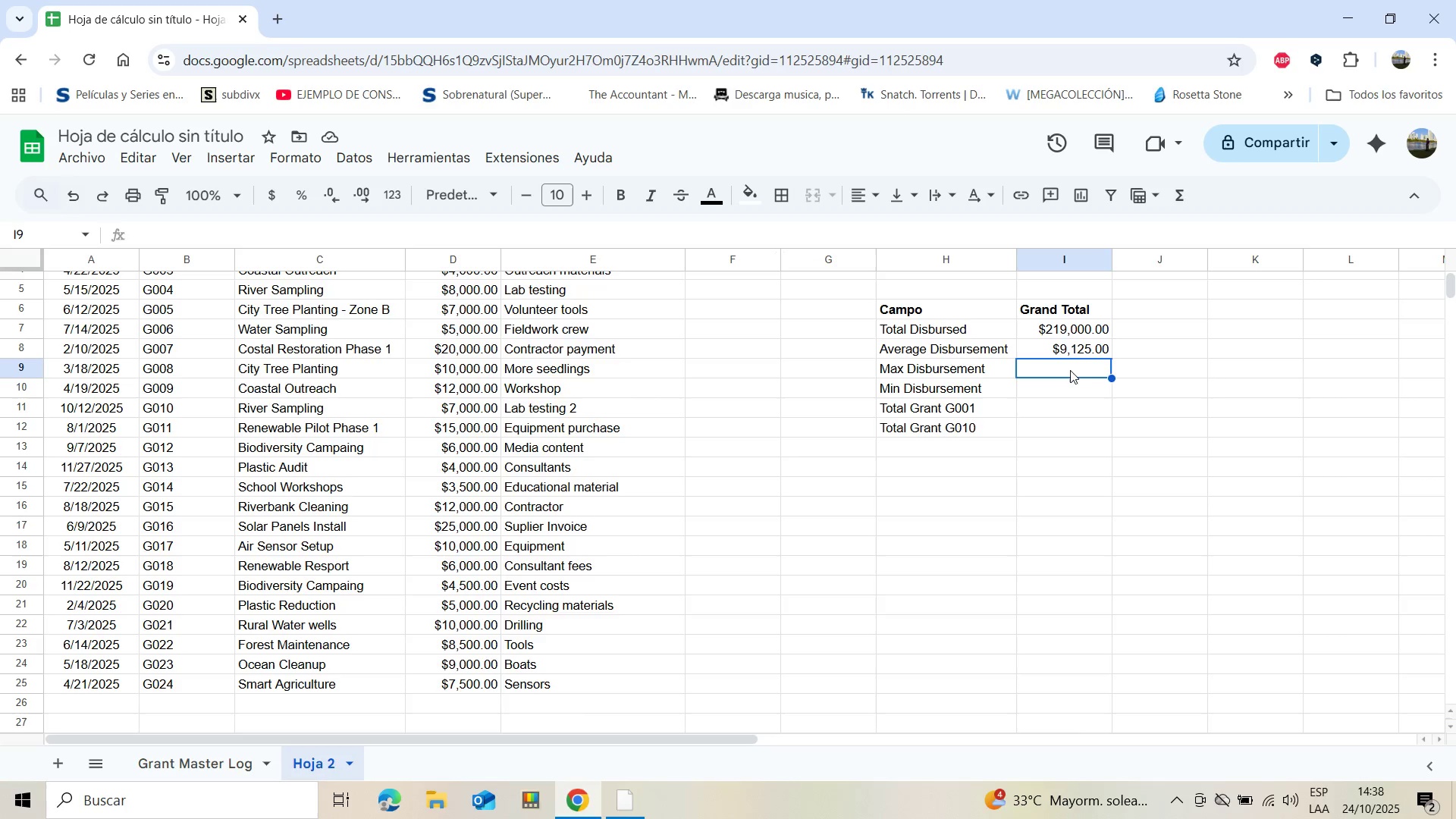 
key(Shift+0)
 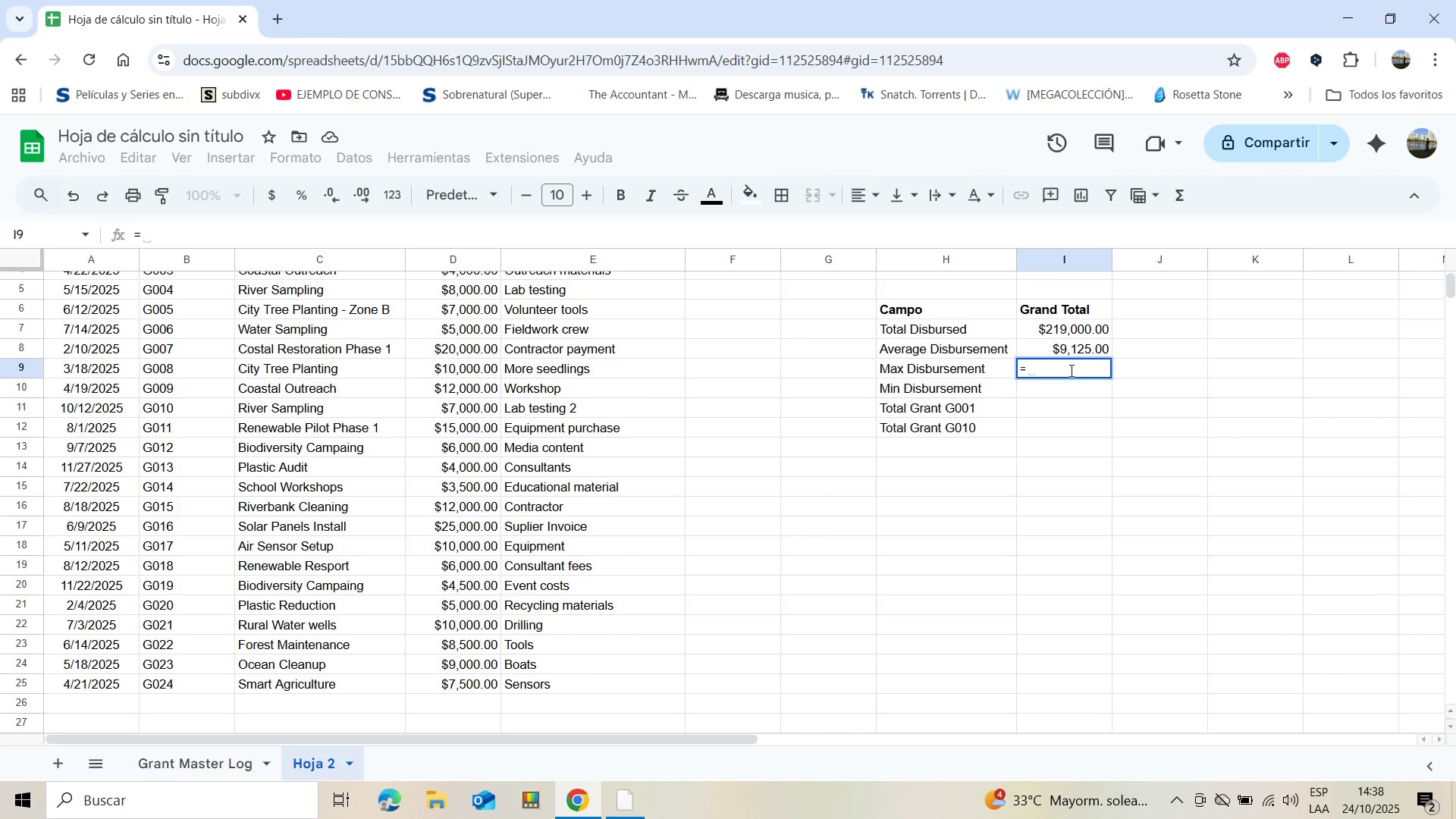 
type(MAX)
 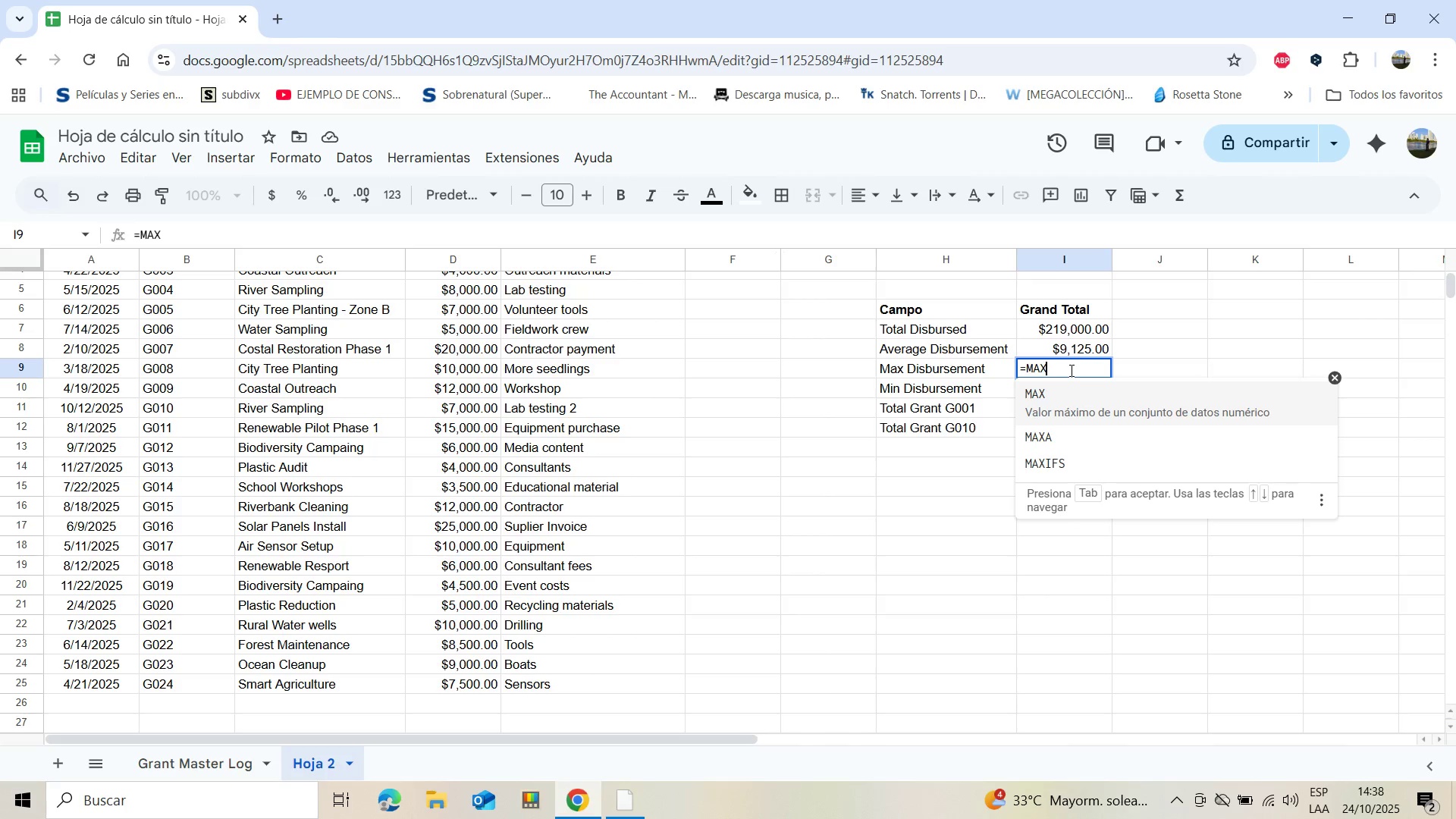 
wait(7.51)
 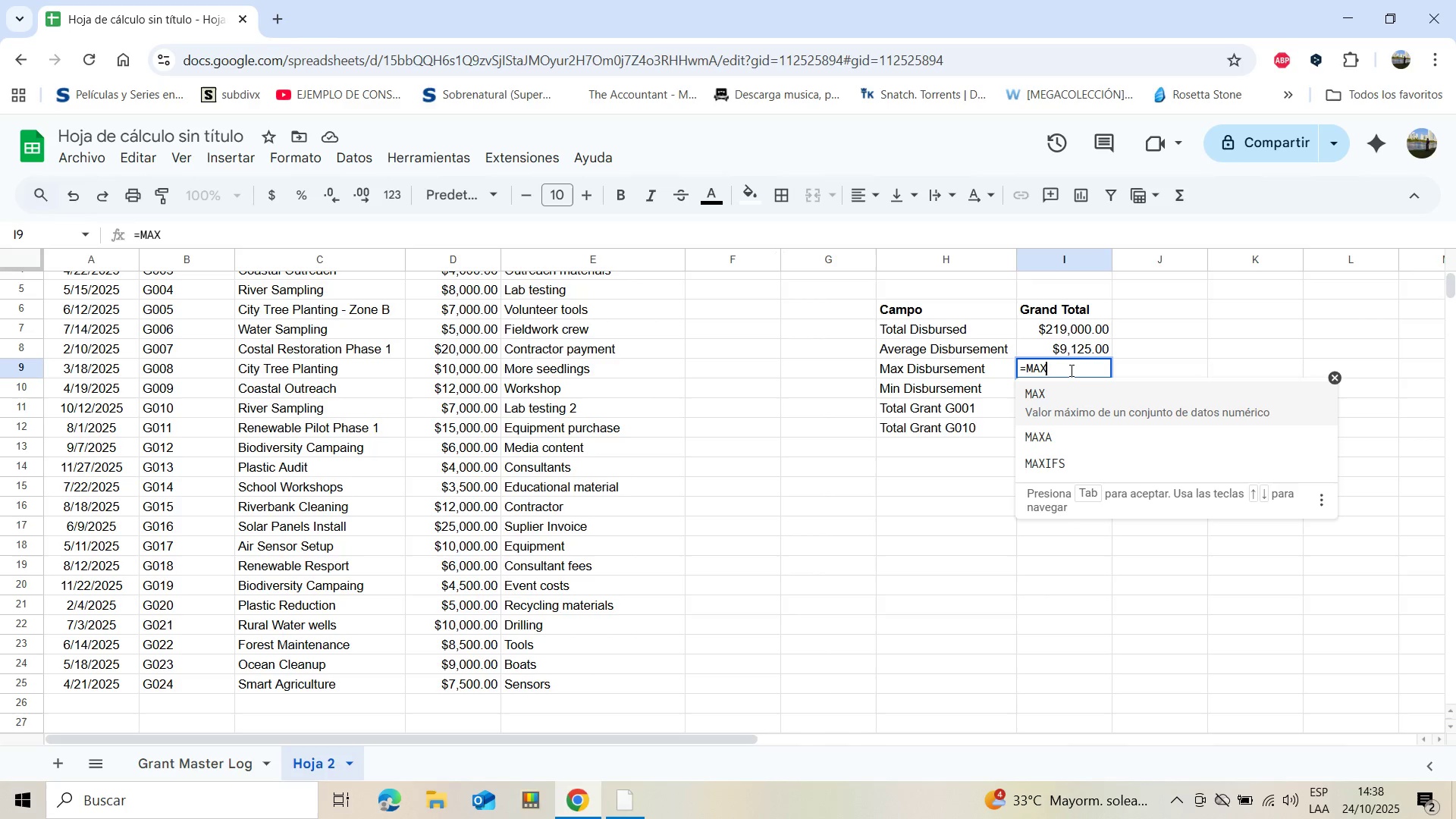 
key(Shift+8)
 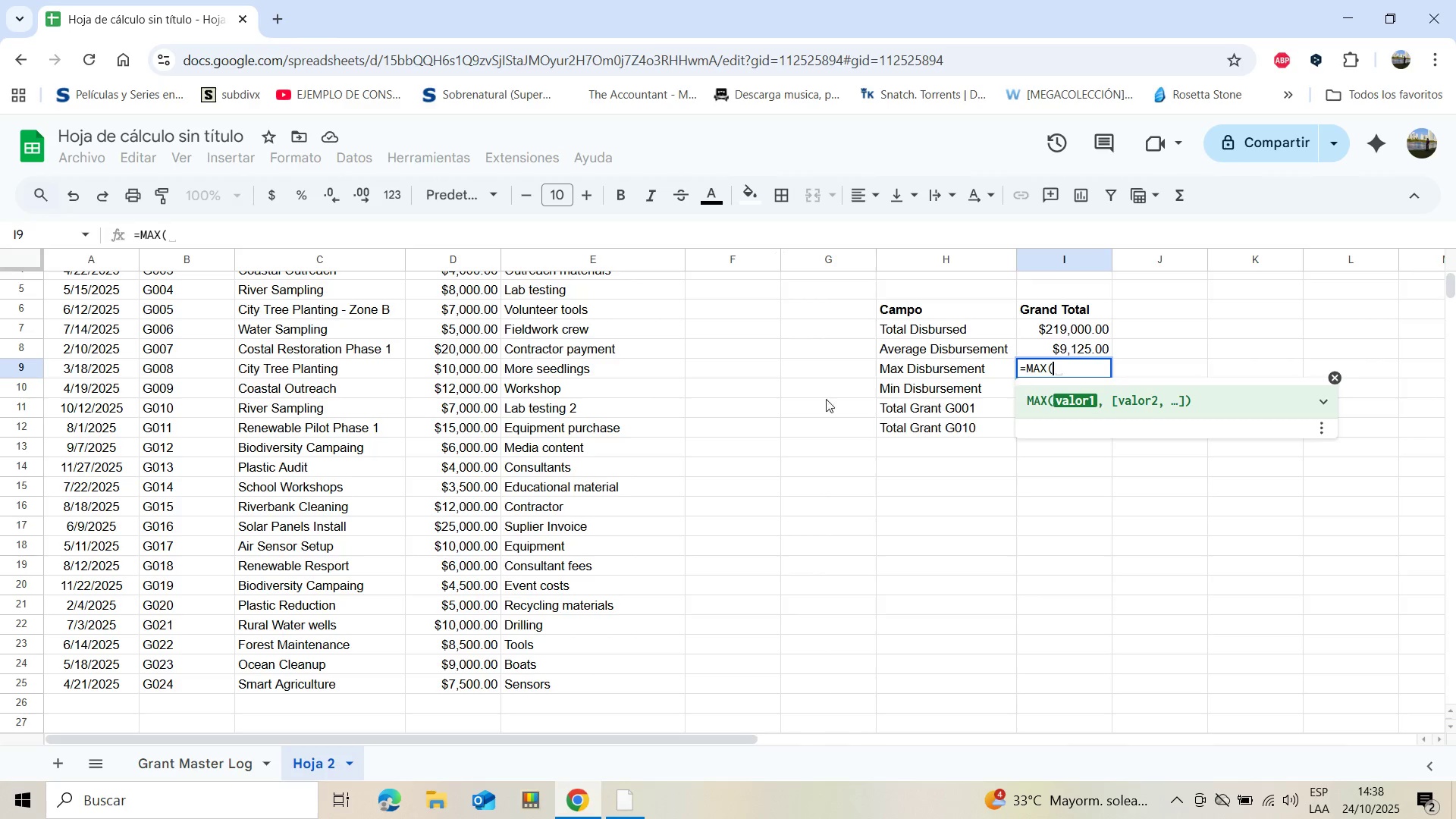 
scroll: coordinate [715, 400], scroll_direction: up, amount: 3.0
 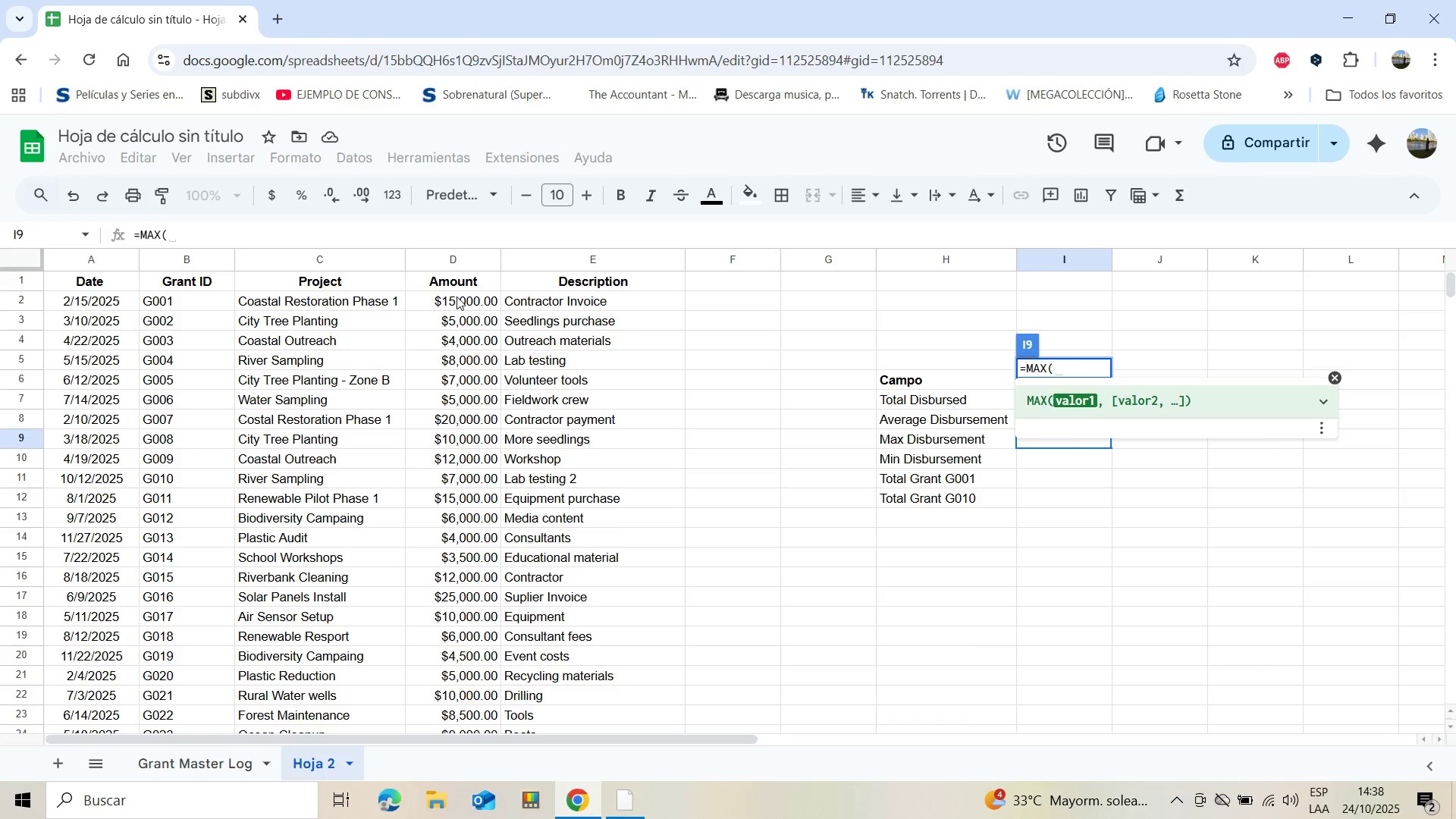 
left_click([457, 297])
 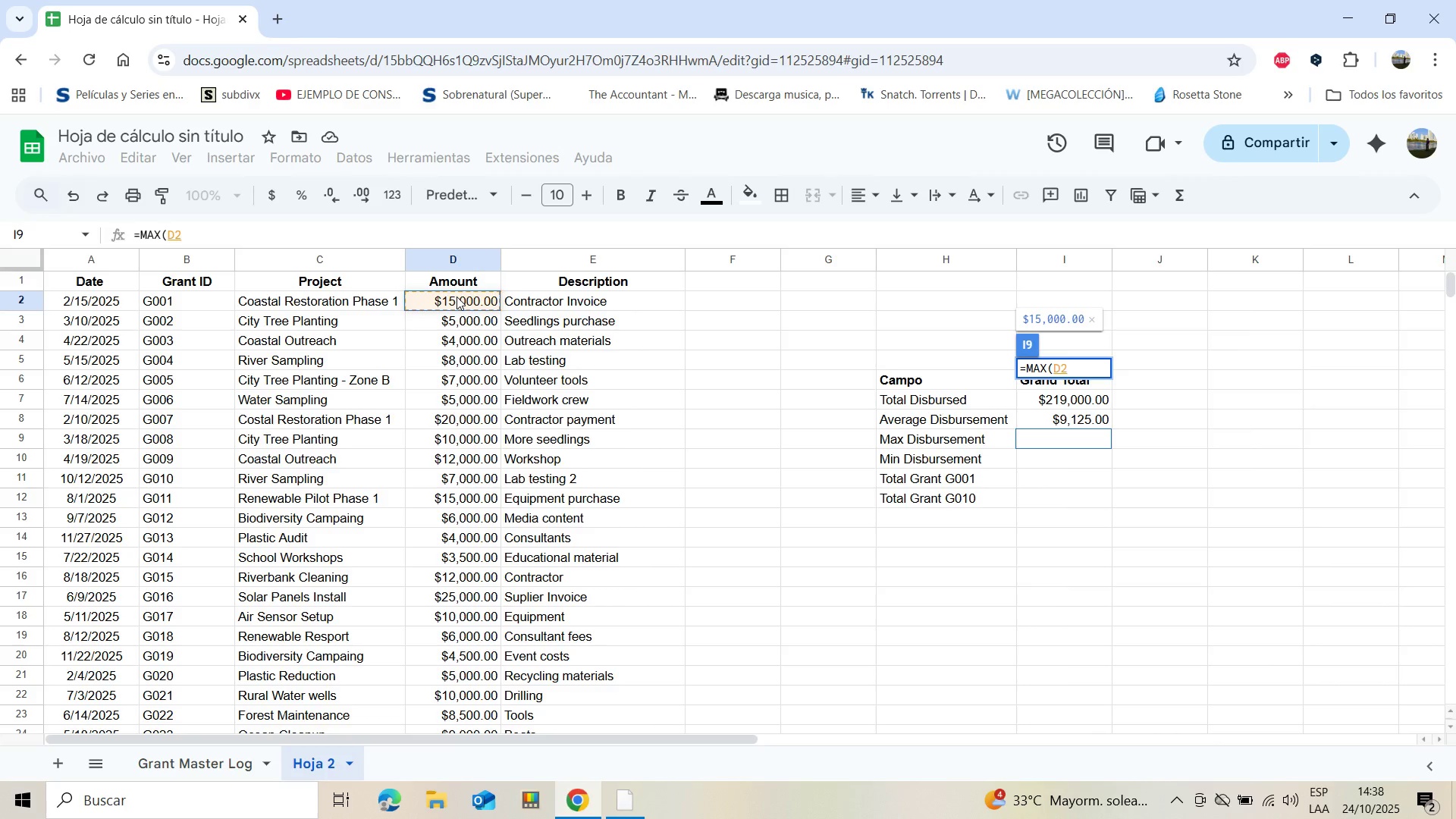 
key(Shift+ArrowDown)
 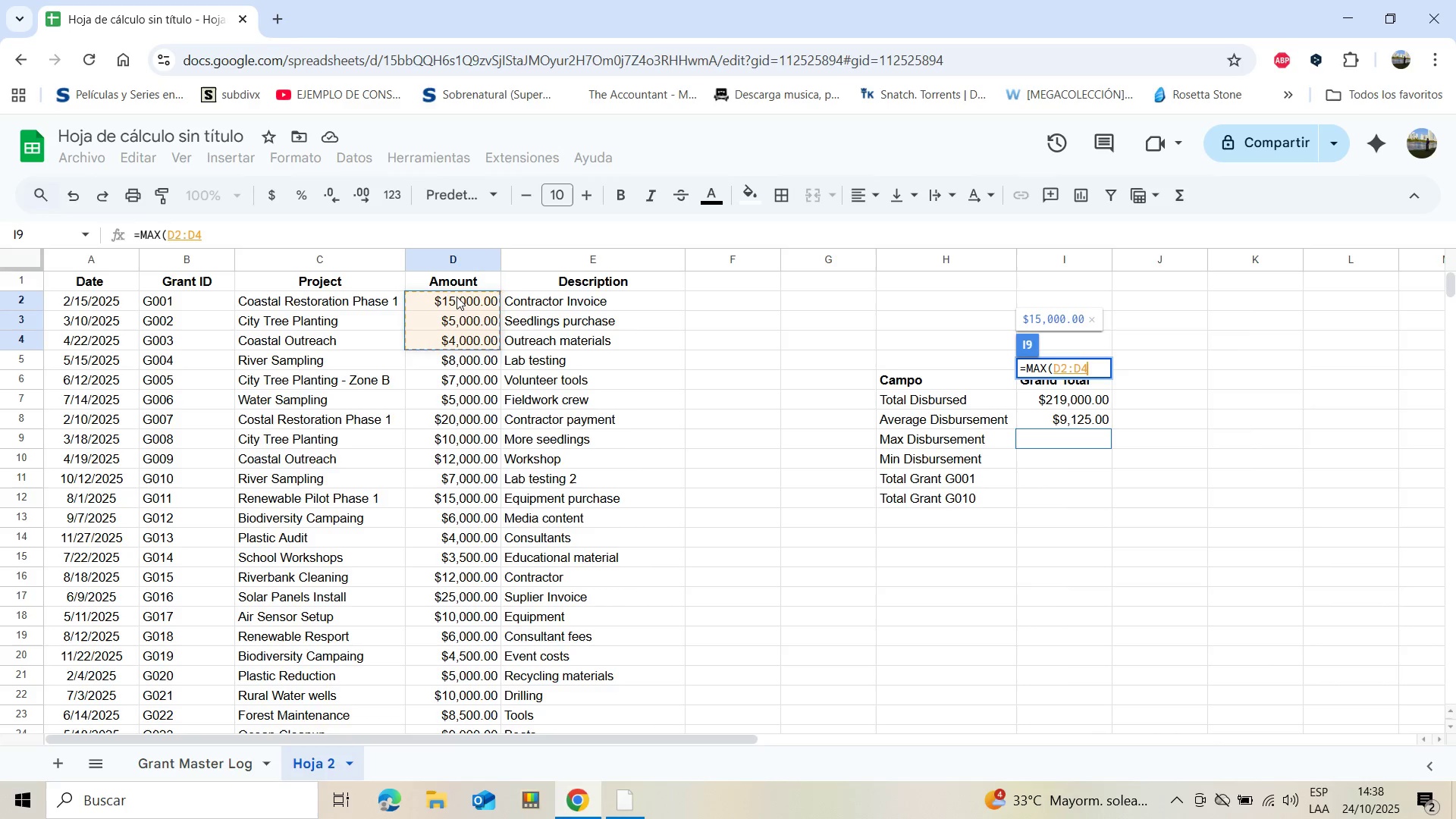 
key(Shift+ArrowDown)
 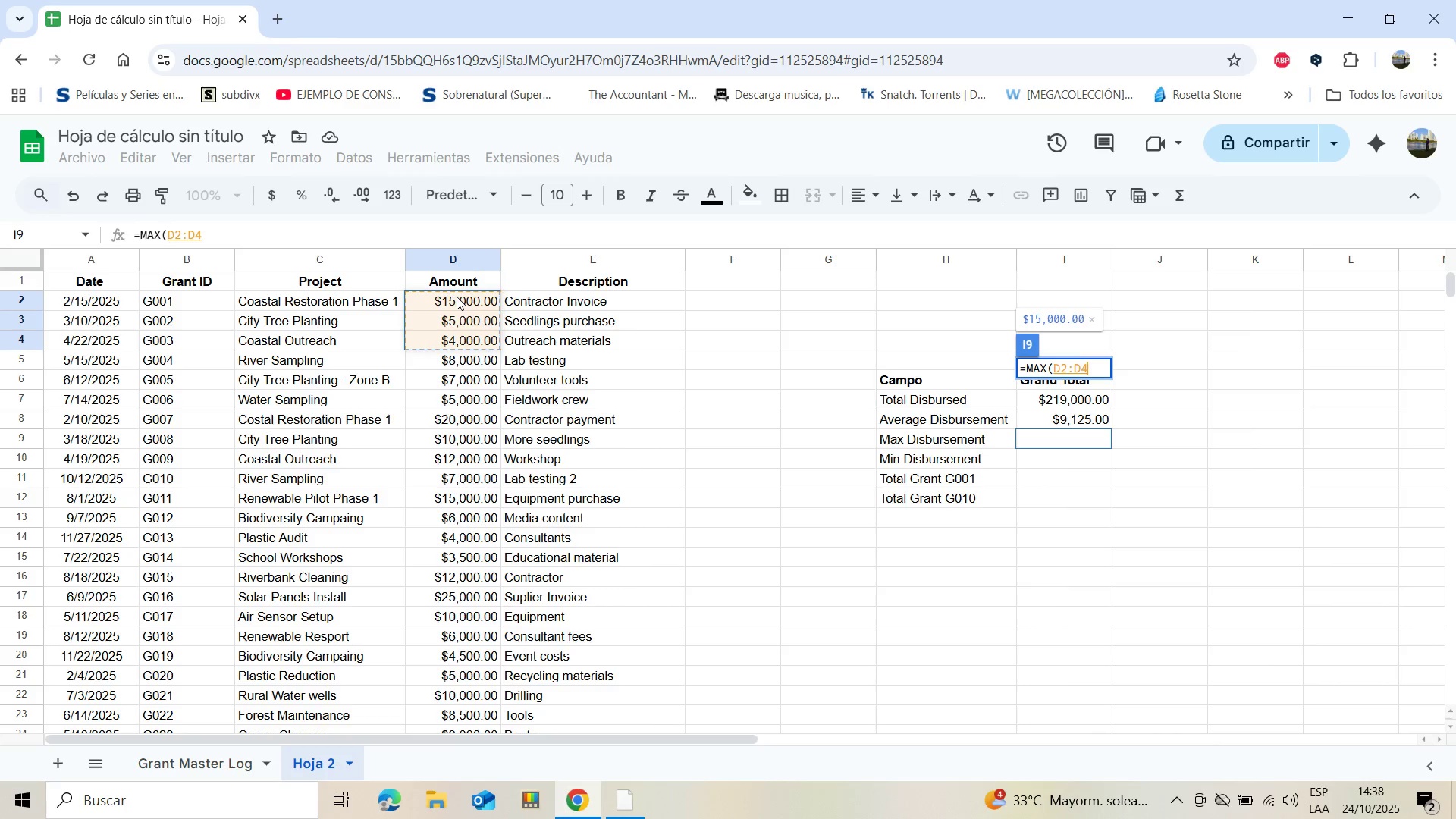 
key(Shift+ArrowDown)
 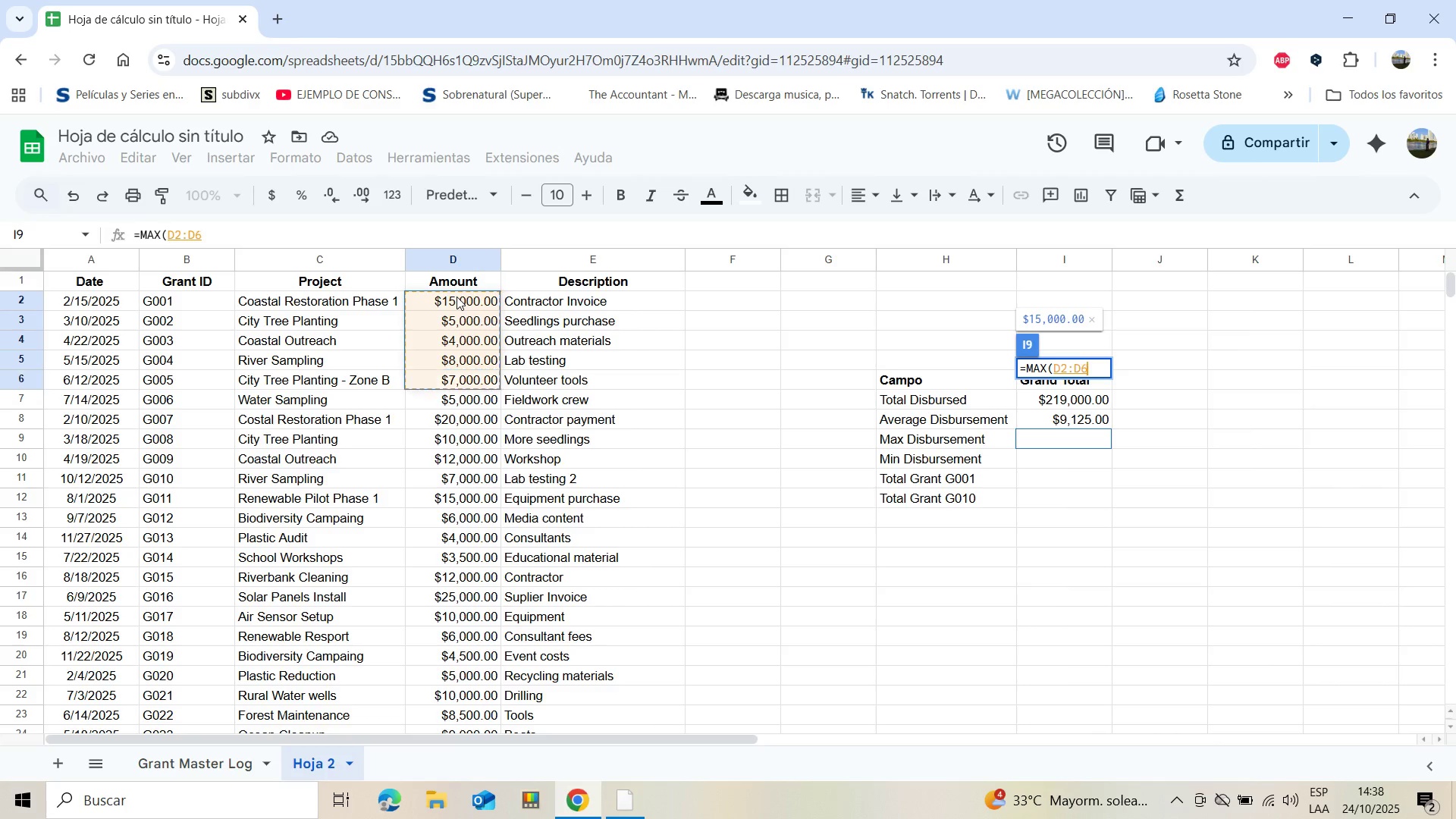 
key(Shift+ArrowDown)
 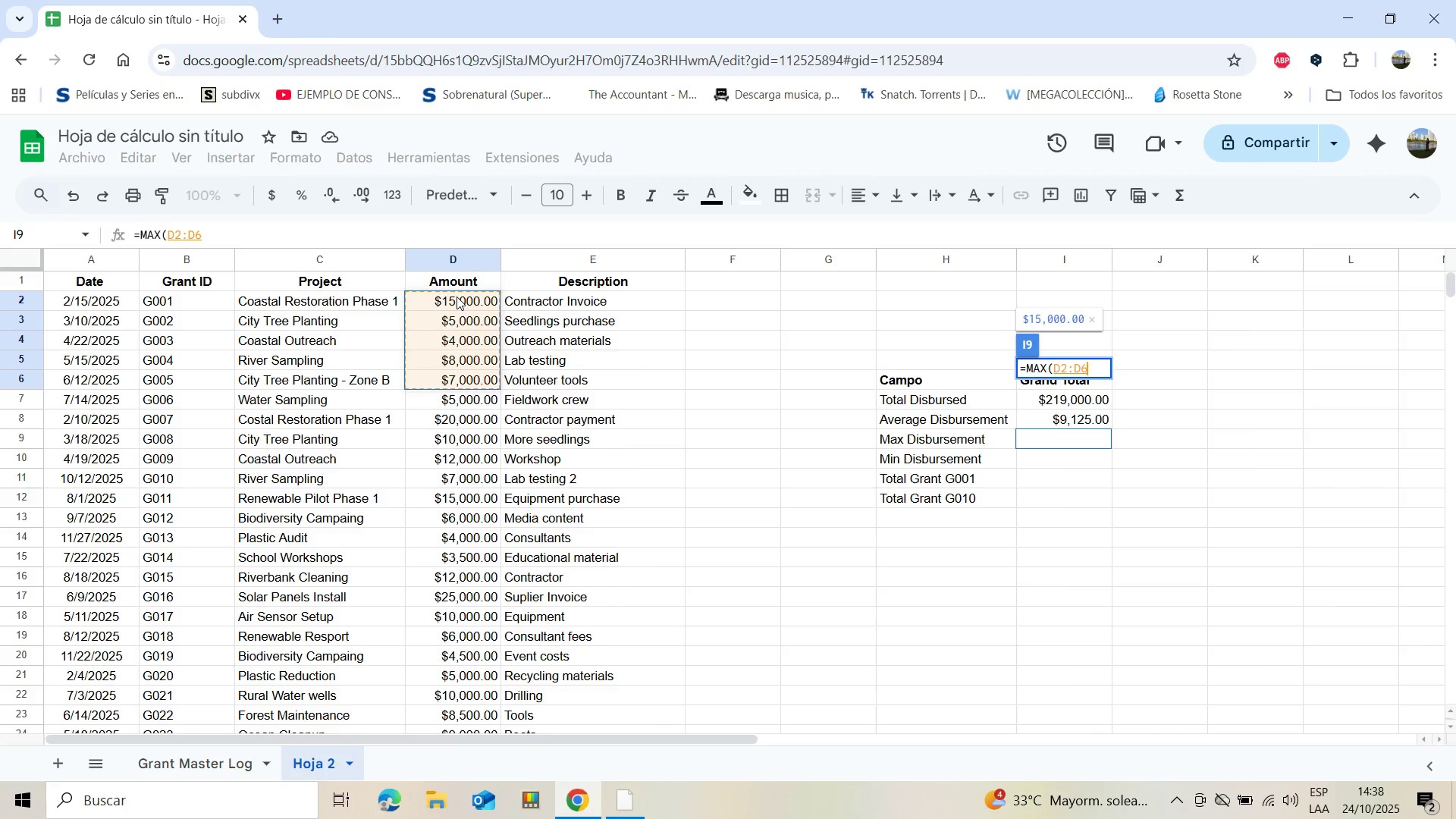 
hold_key(key=ArrowDown, duration=1.29)
 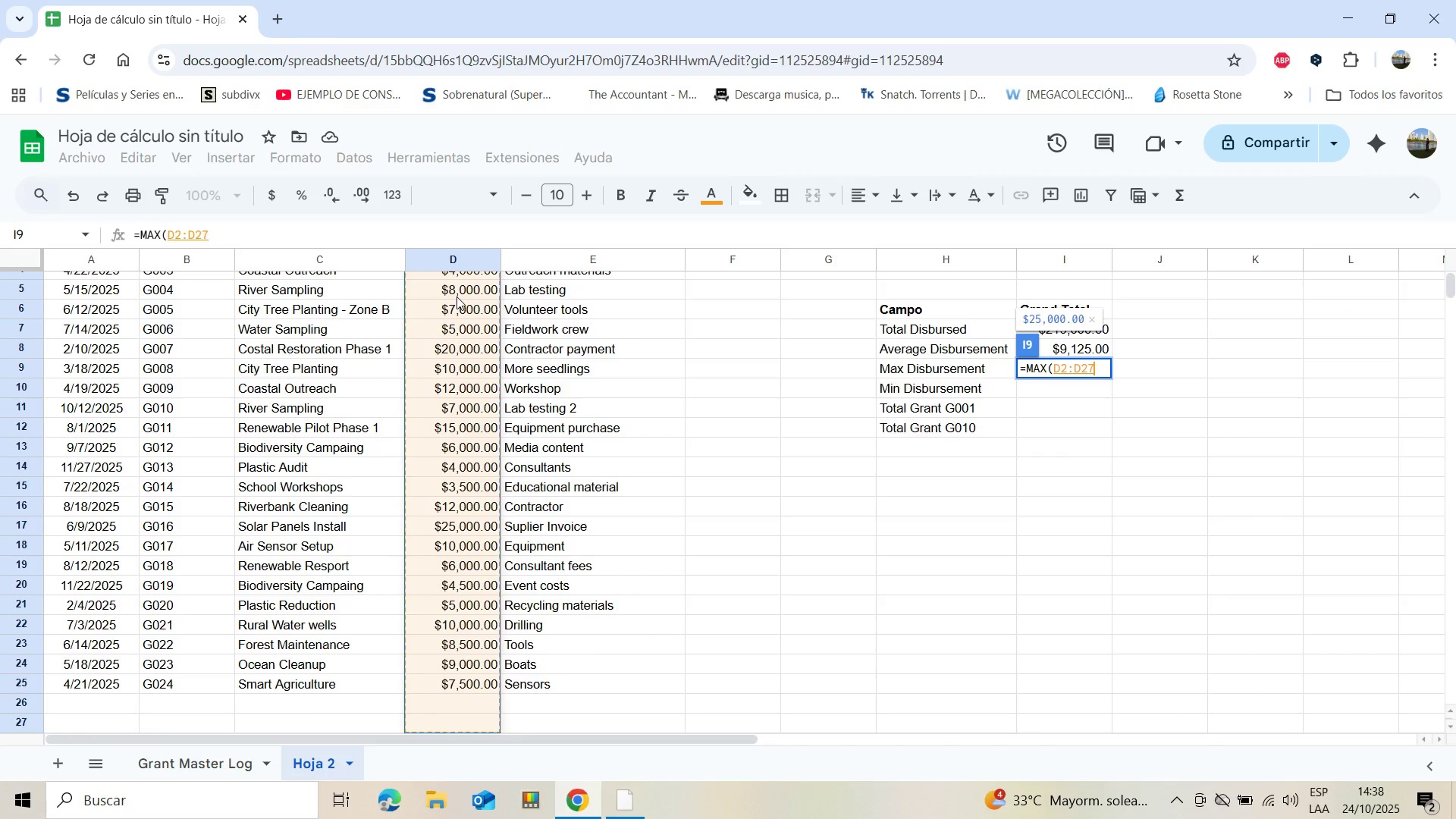 
key(Shift+ArrowUp)
 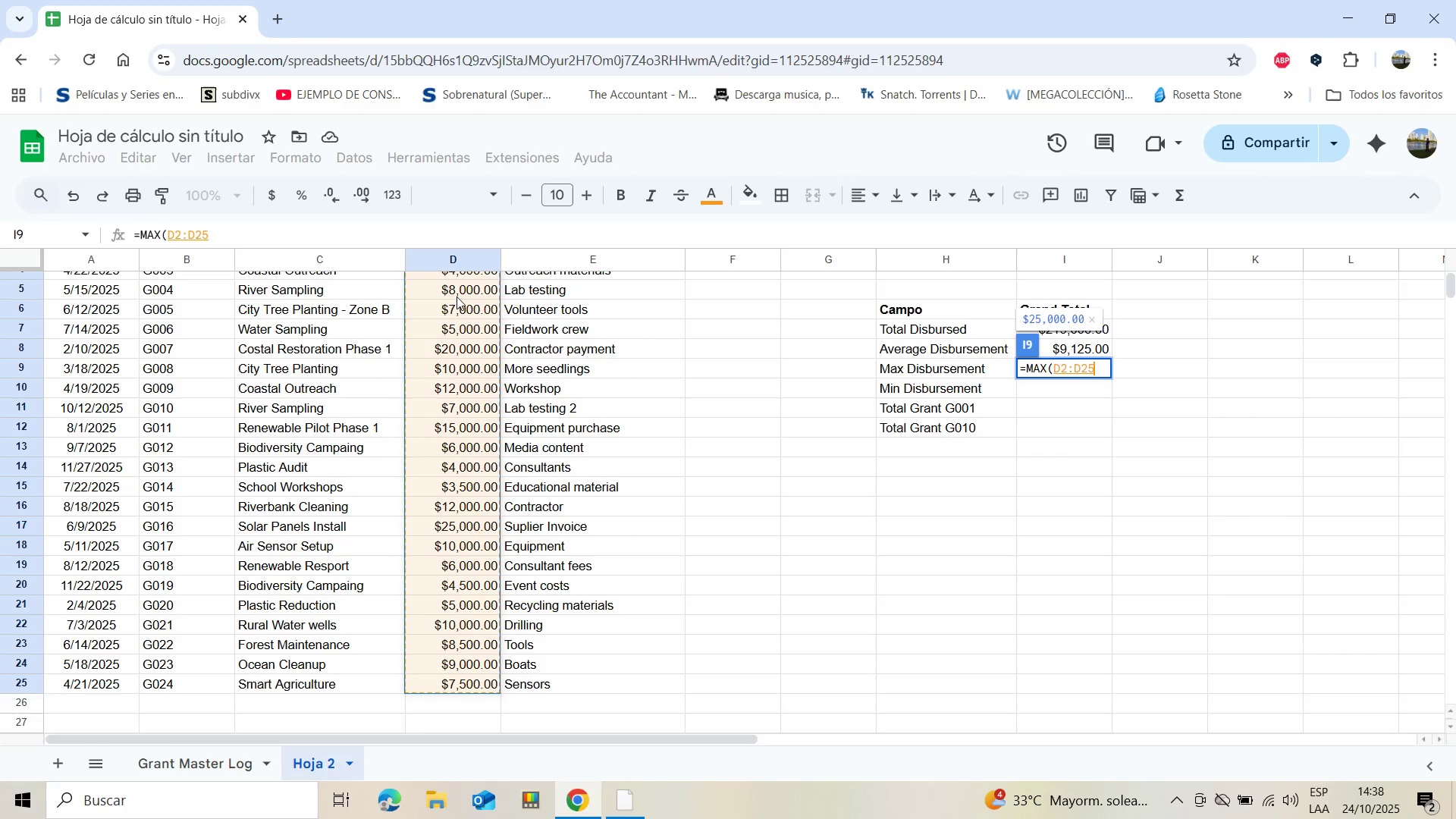 
key(Shift+ArrowUp)
 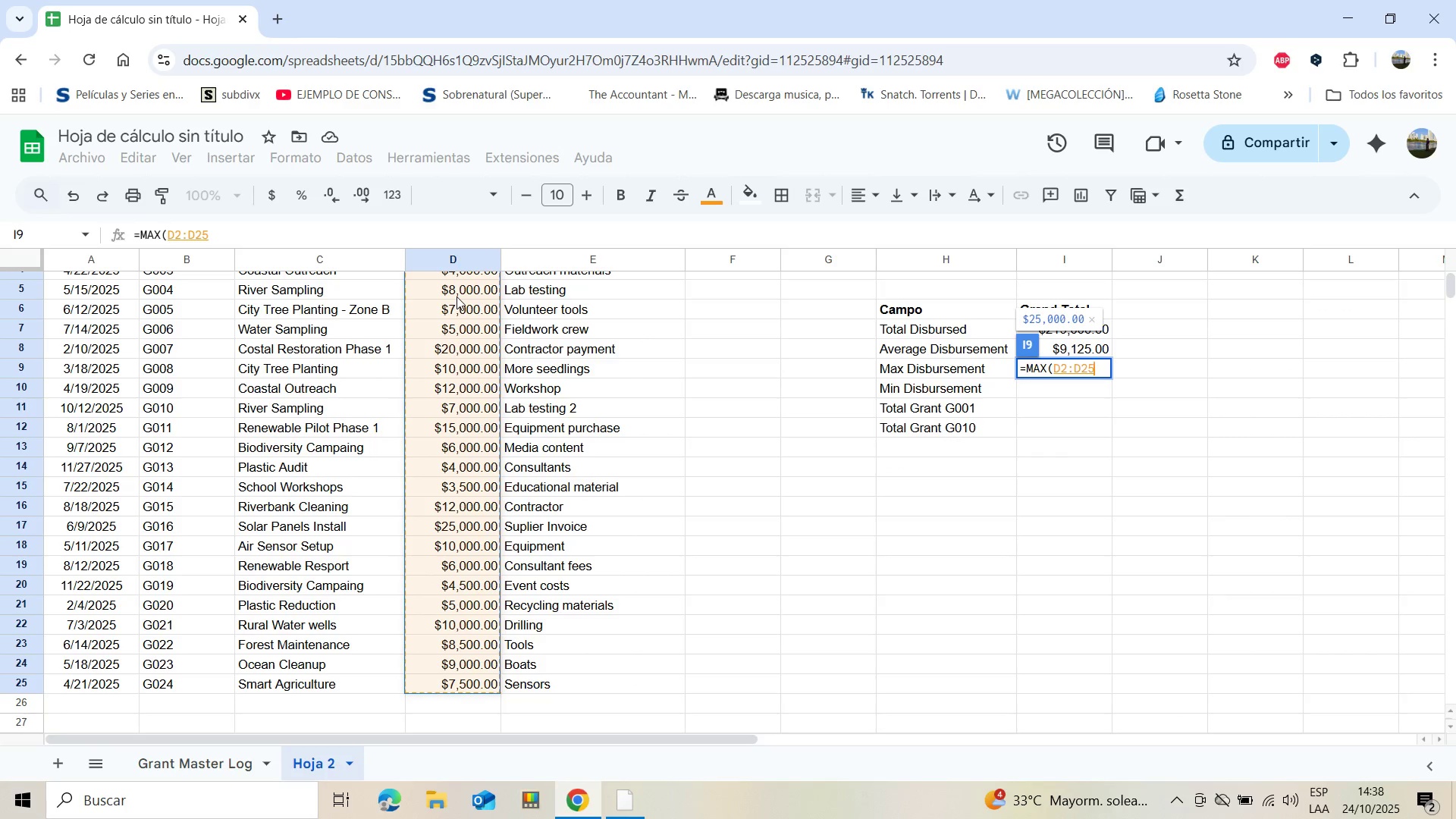 
key(Enter)
 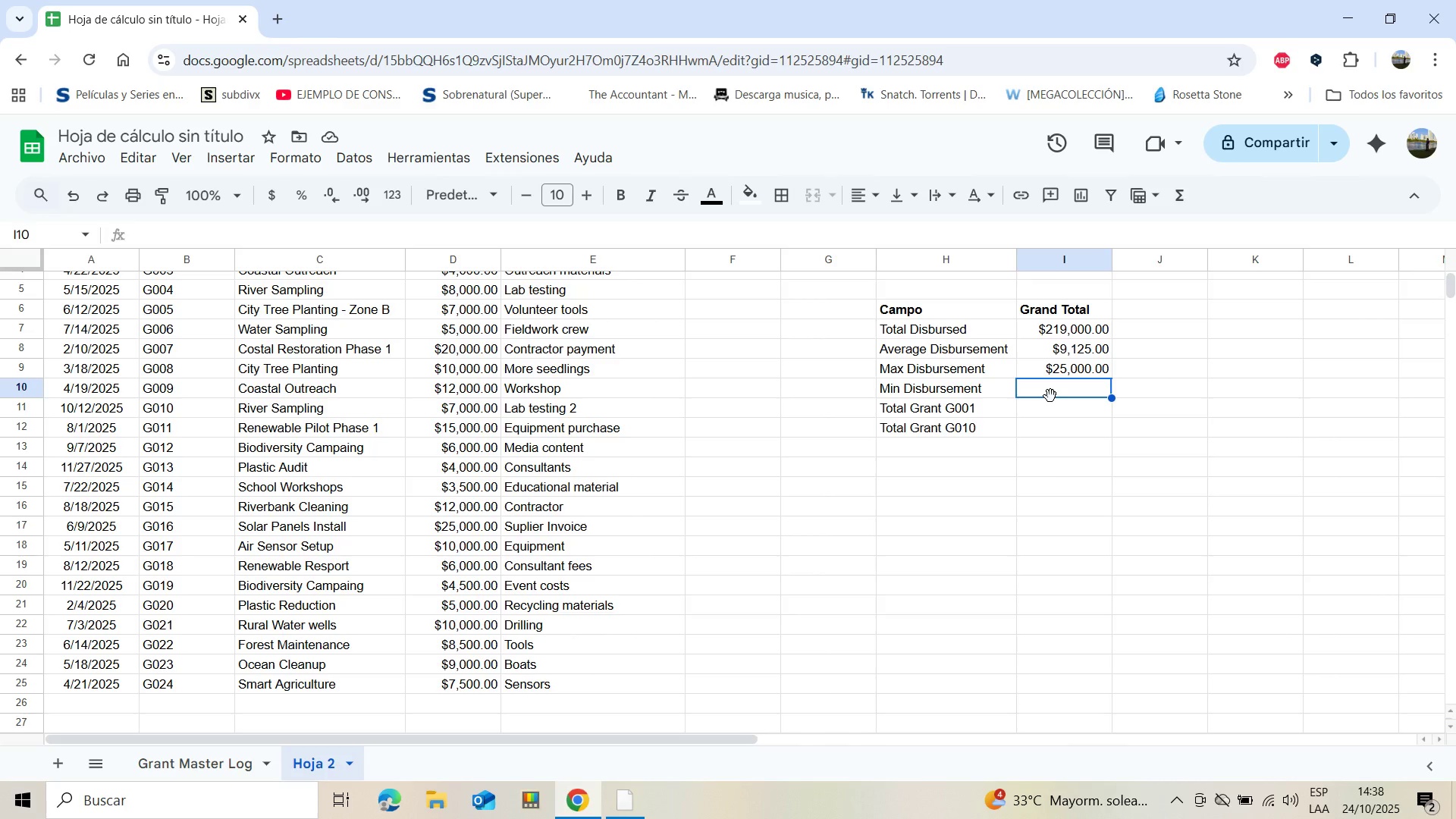 
wait(28.1)
 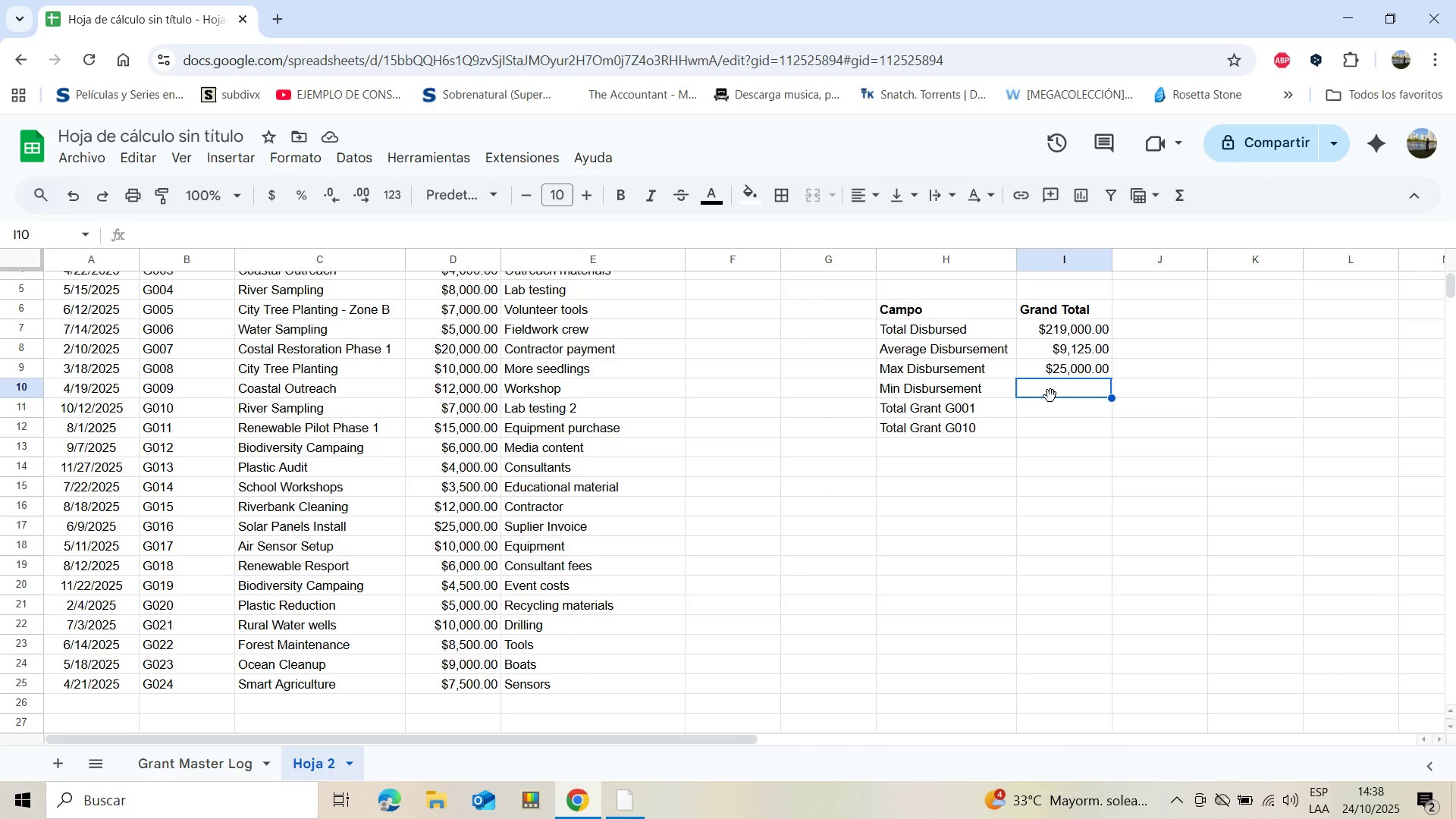 
key(Shift+0)
 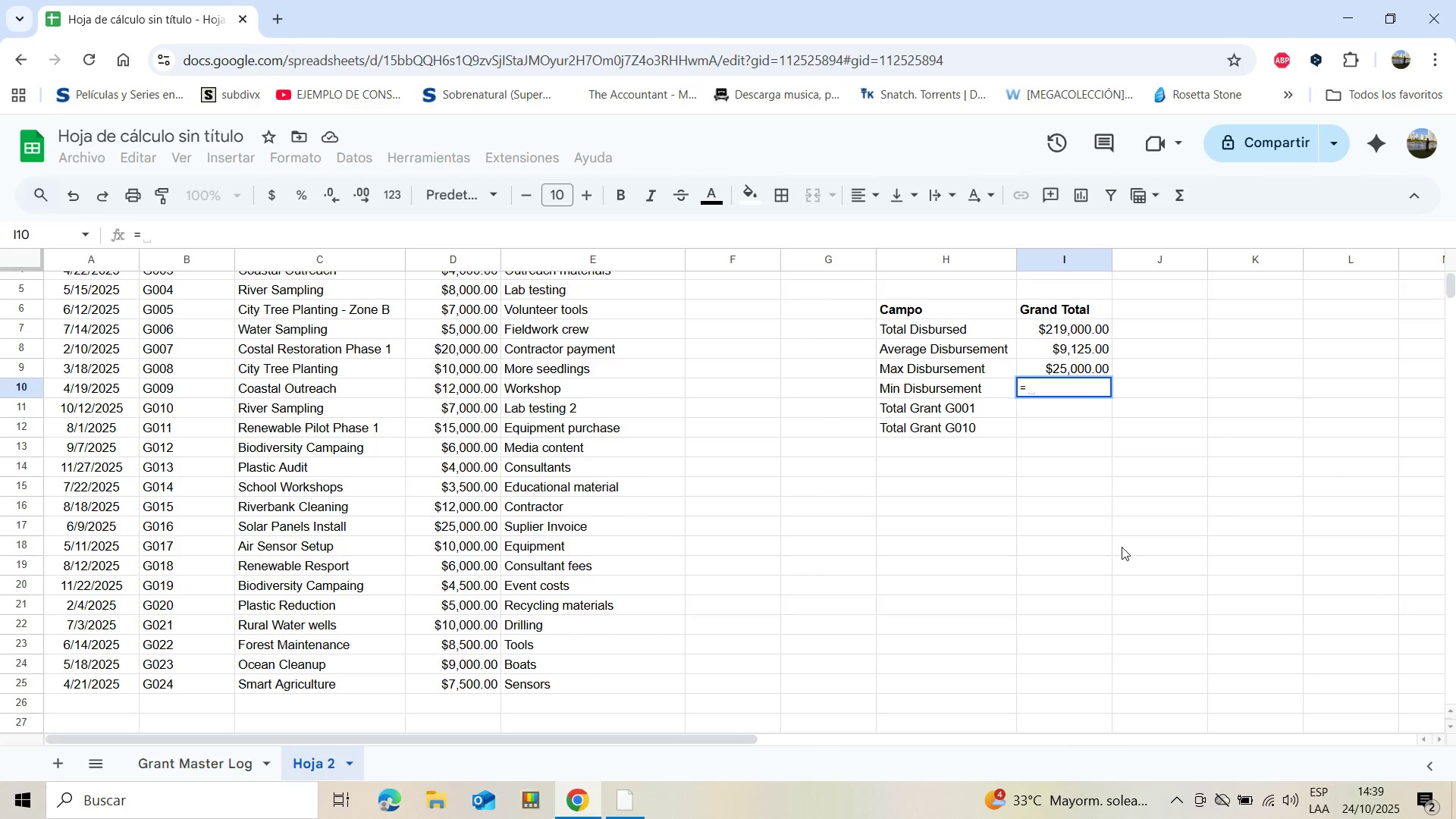 
wait(13.4)
 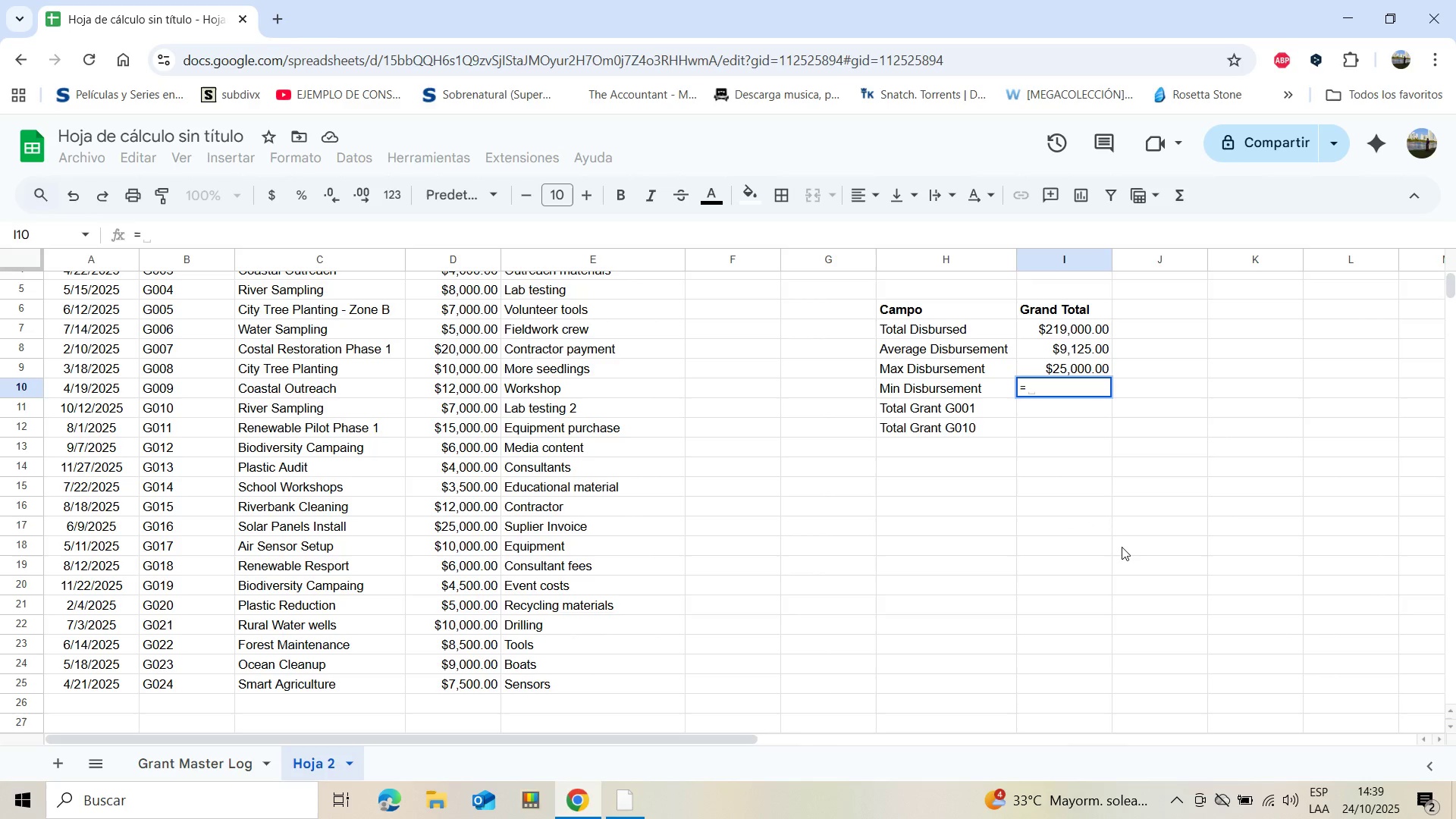 
type(MIN*)
 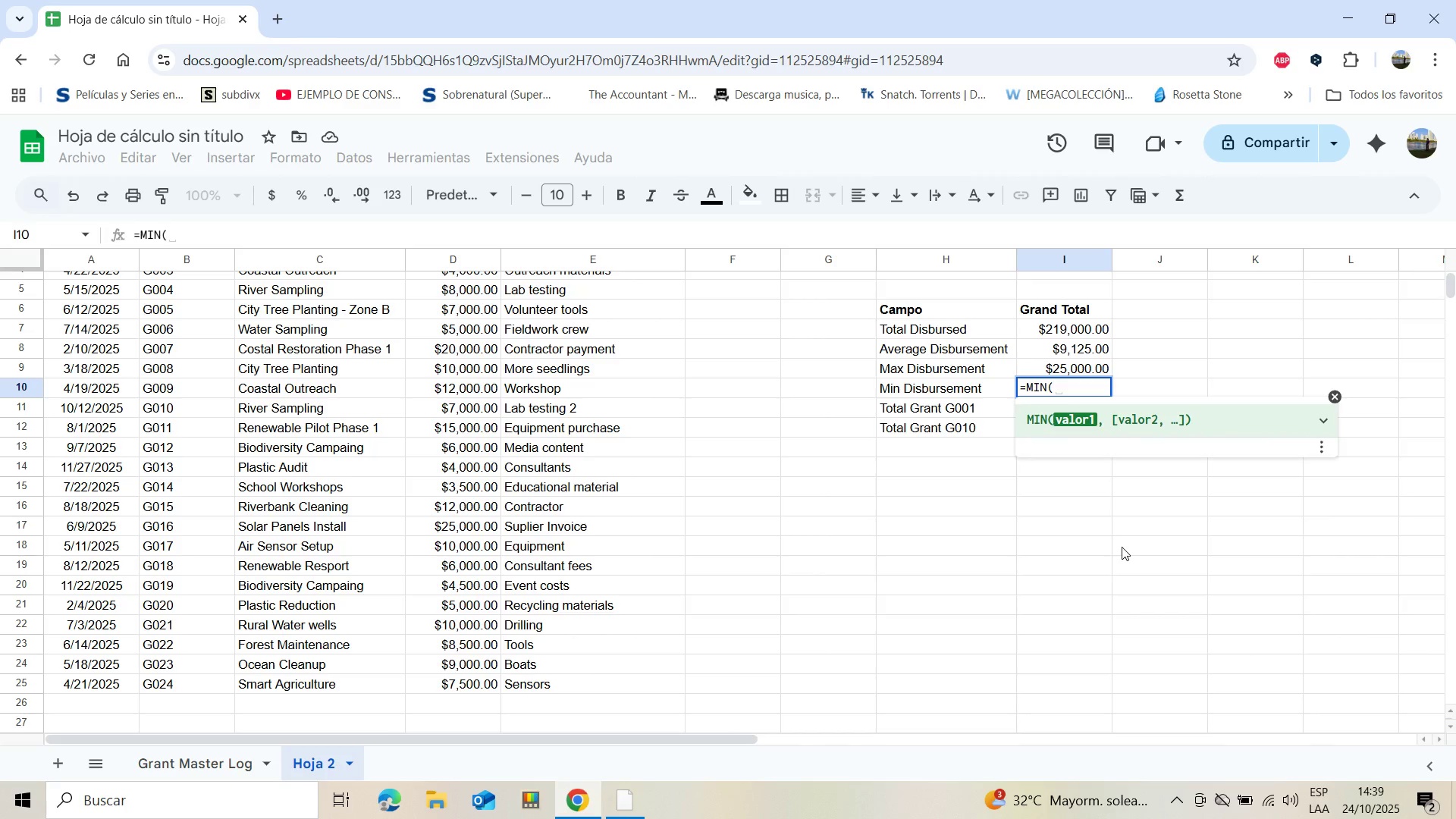 
scroll: coordinate [827, 513], scroll_direction: up, amount: 5.0
 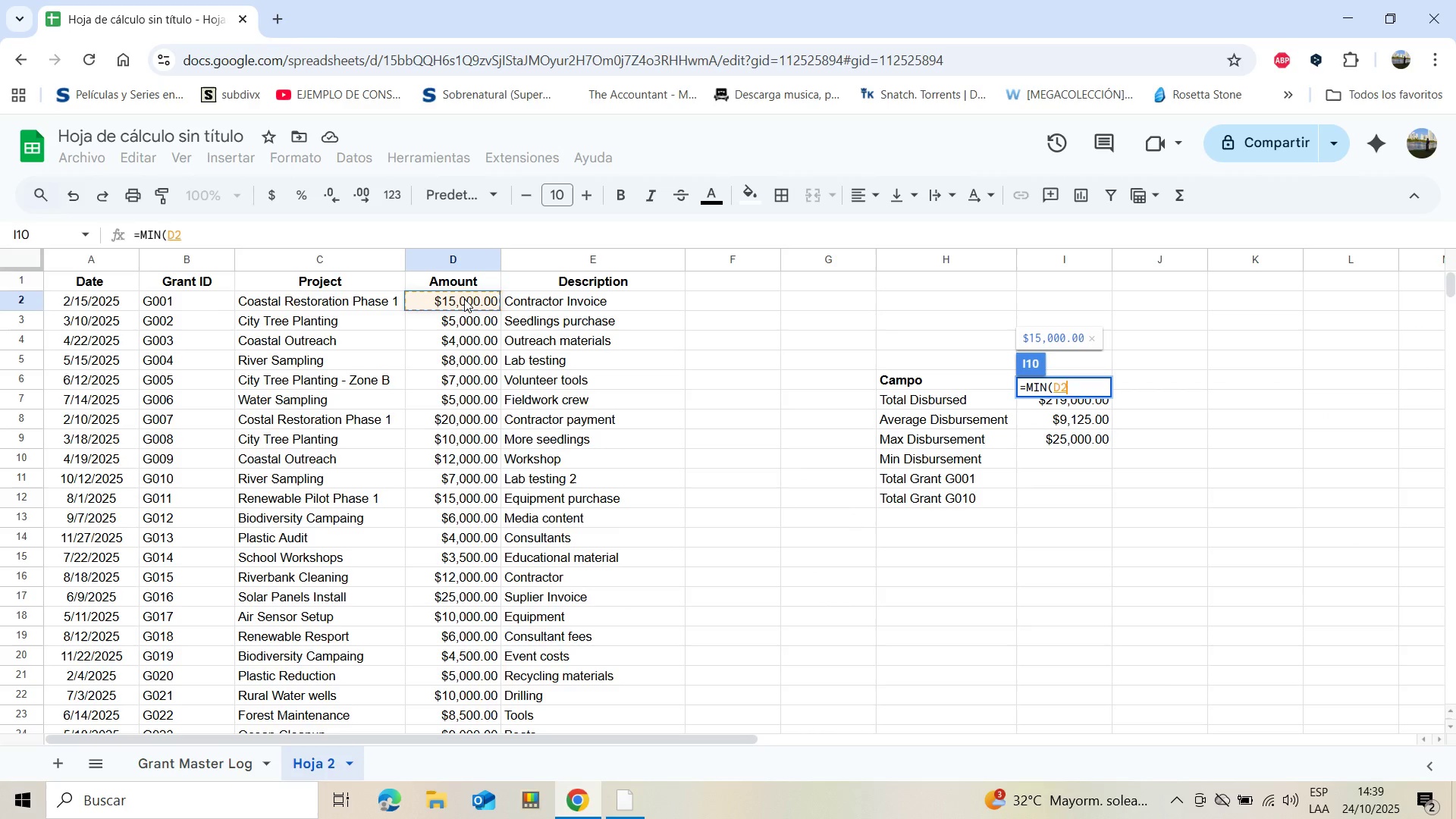 
key(Shift+ArrowDown)
 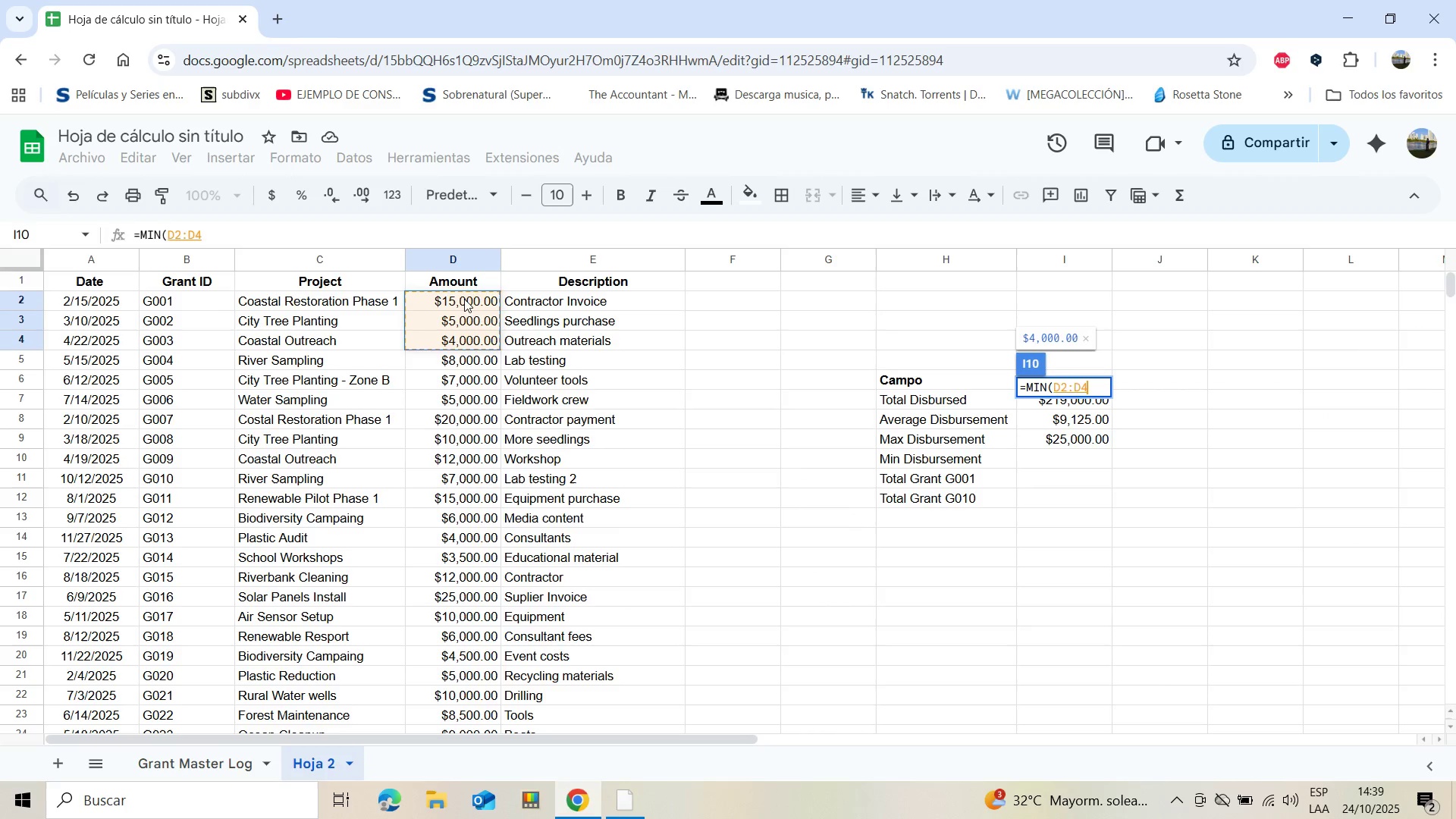 
key(Shift+ArrowDown)
 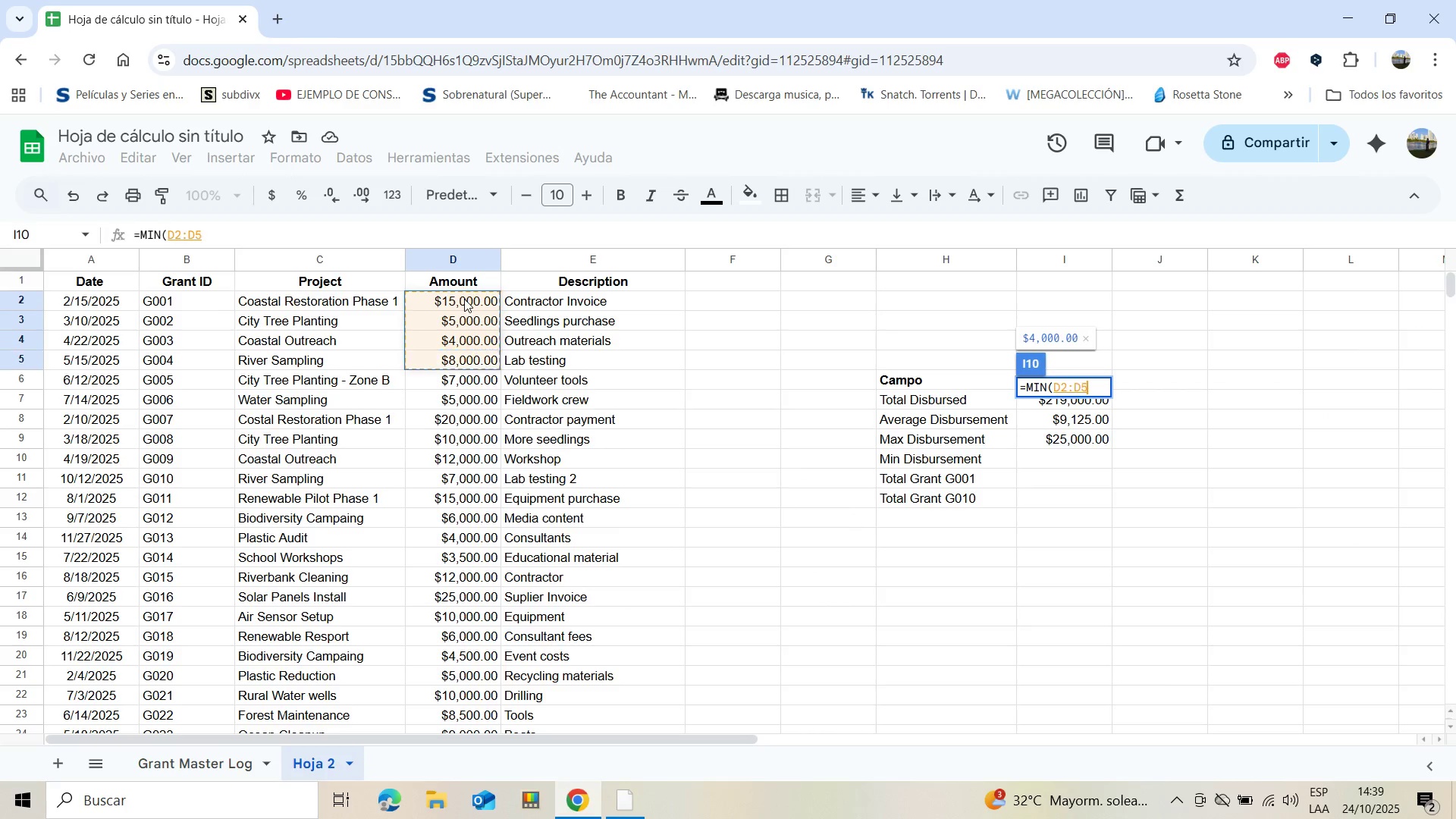 
key(Shift+ArrowDown)
 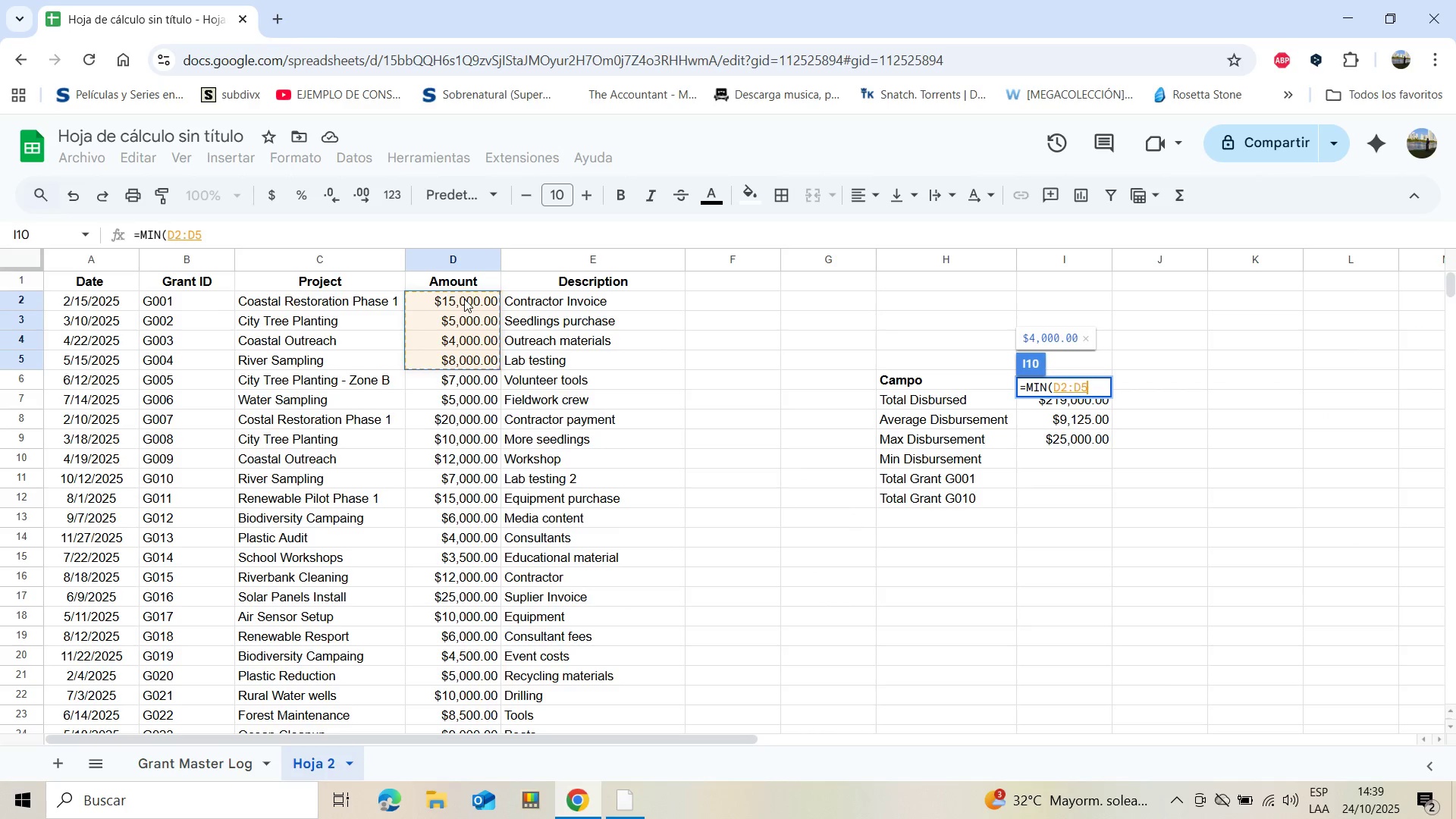 
hold_key(key=ArrowDown, duration=1.19)
 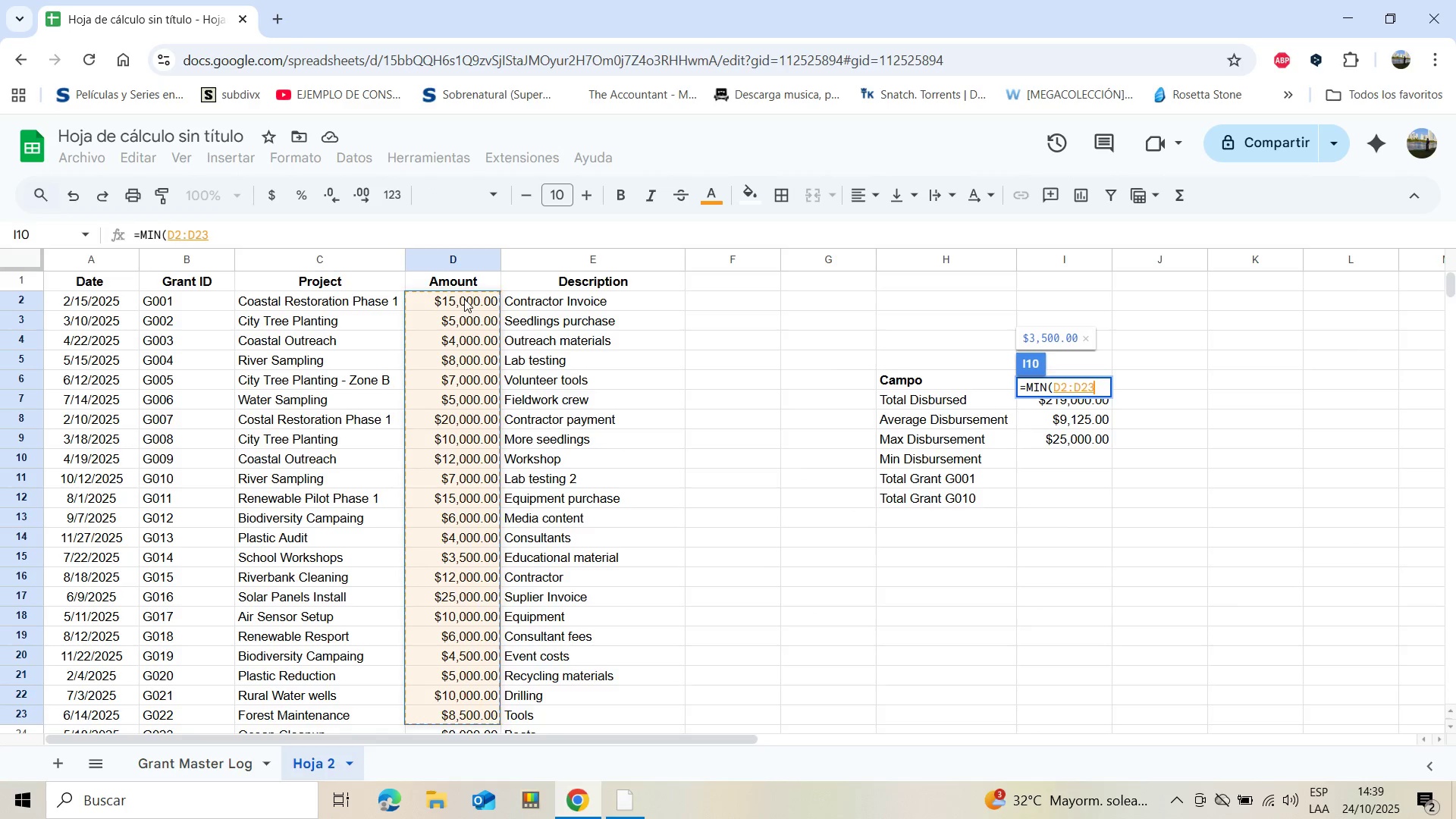 
key(Shift+ArrowDown)
 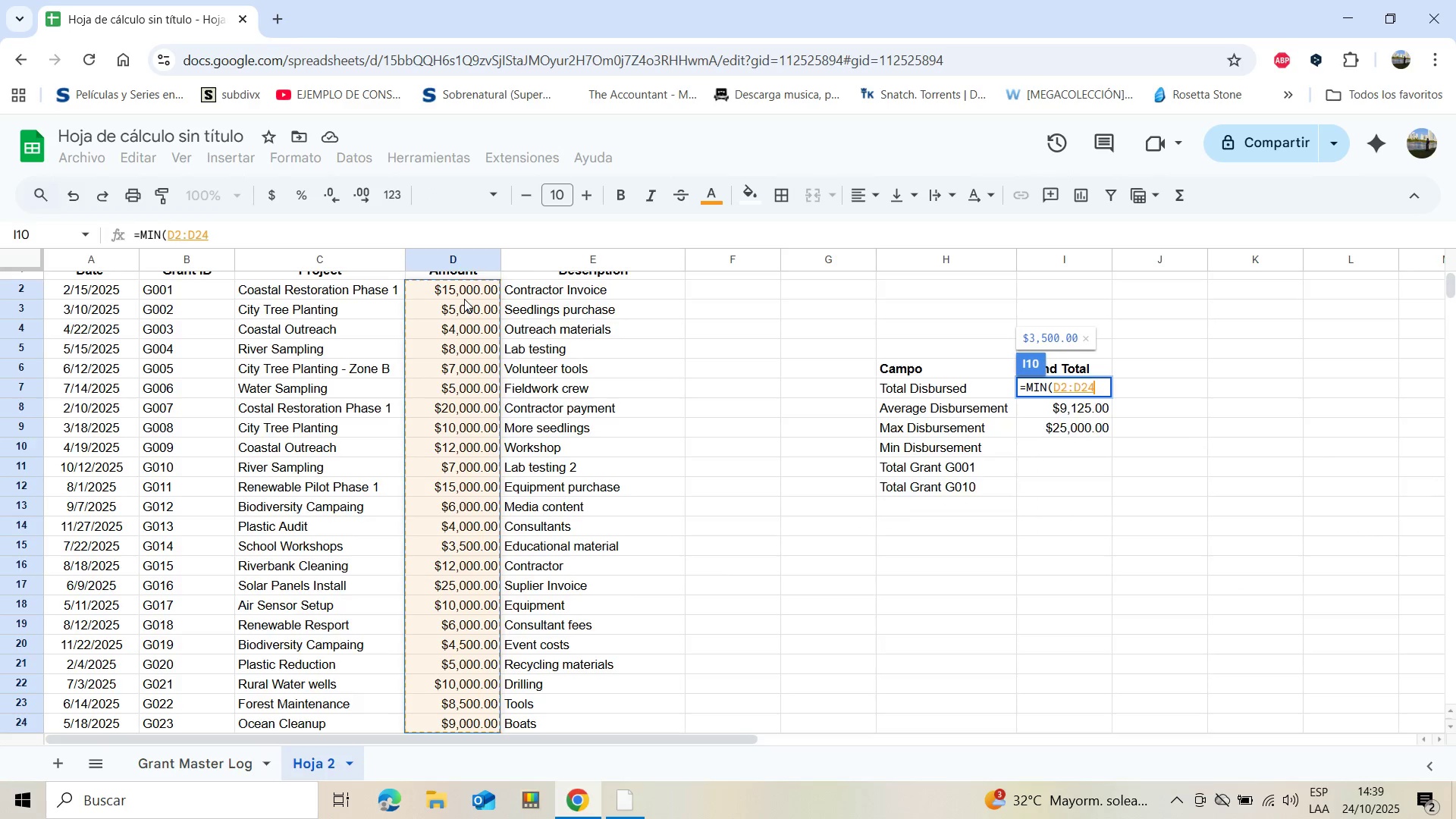 
key(Shift+ArrowDown)
 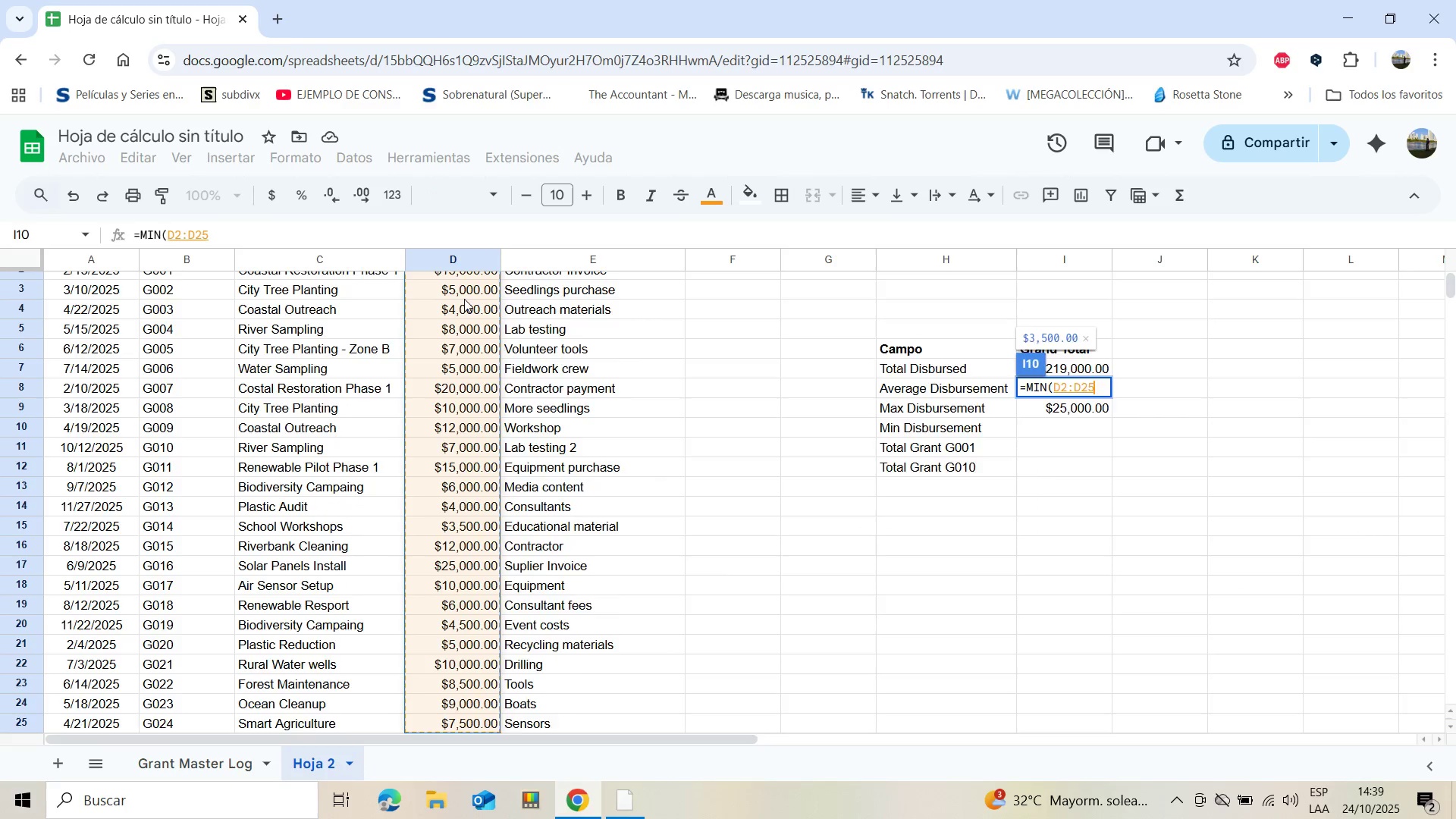 
key(Shift+ArrowDown)
 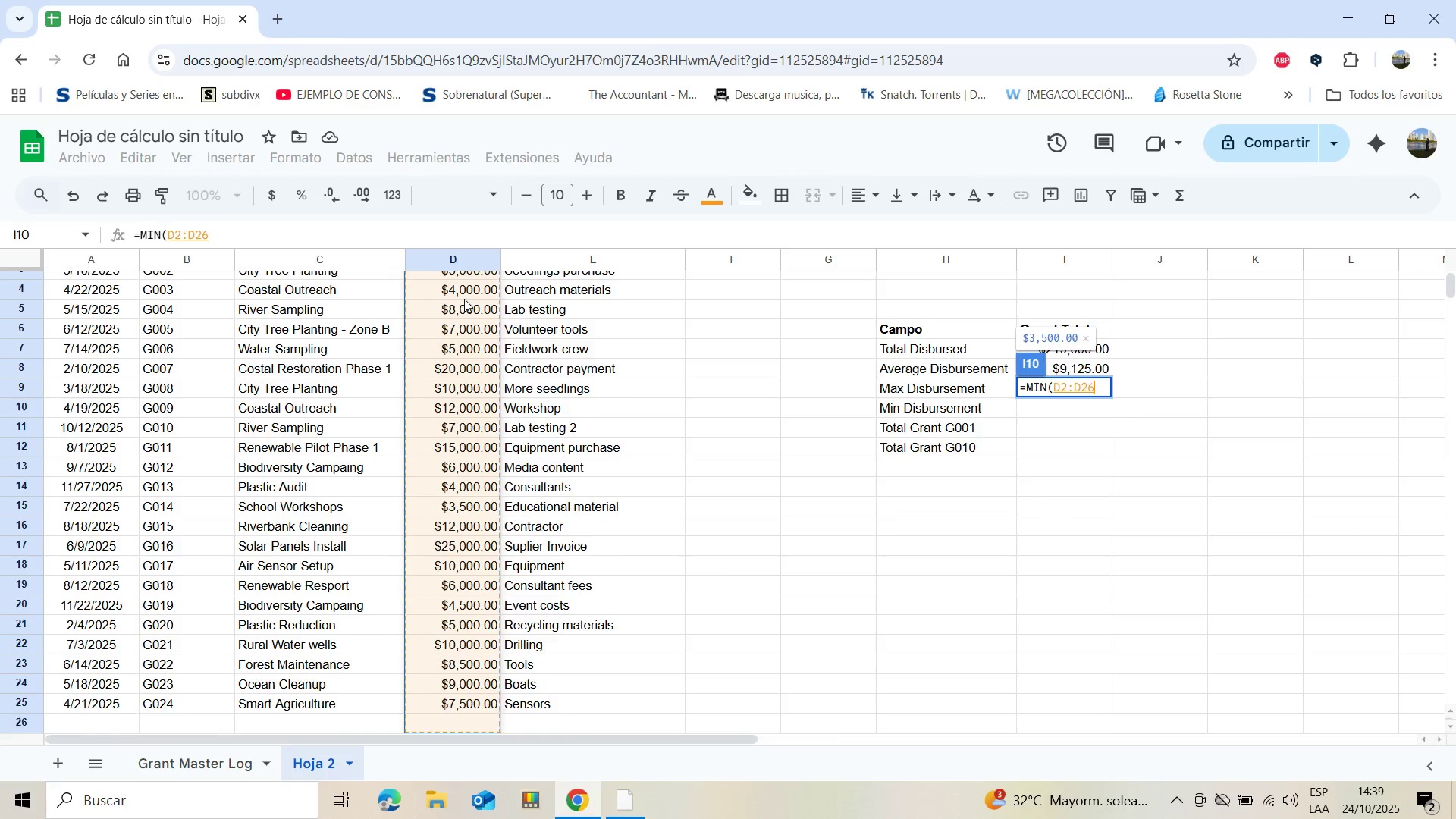 
key(Shift+ArrowDown)
 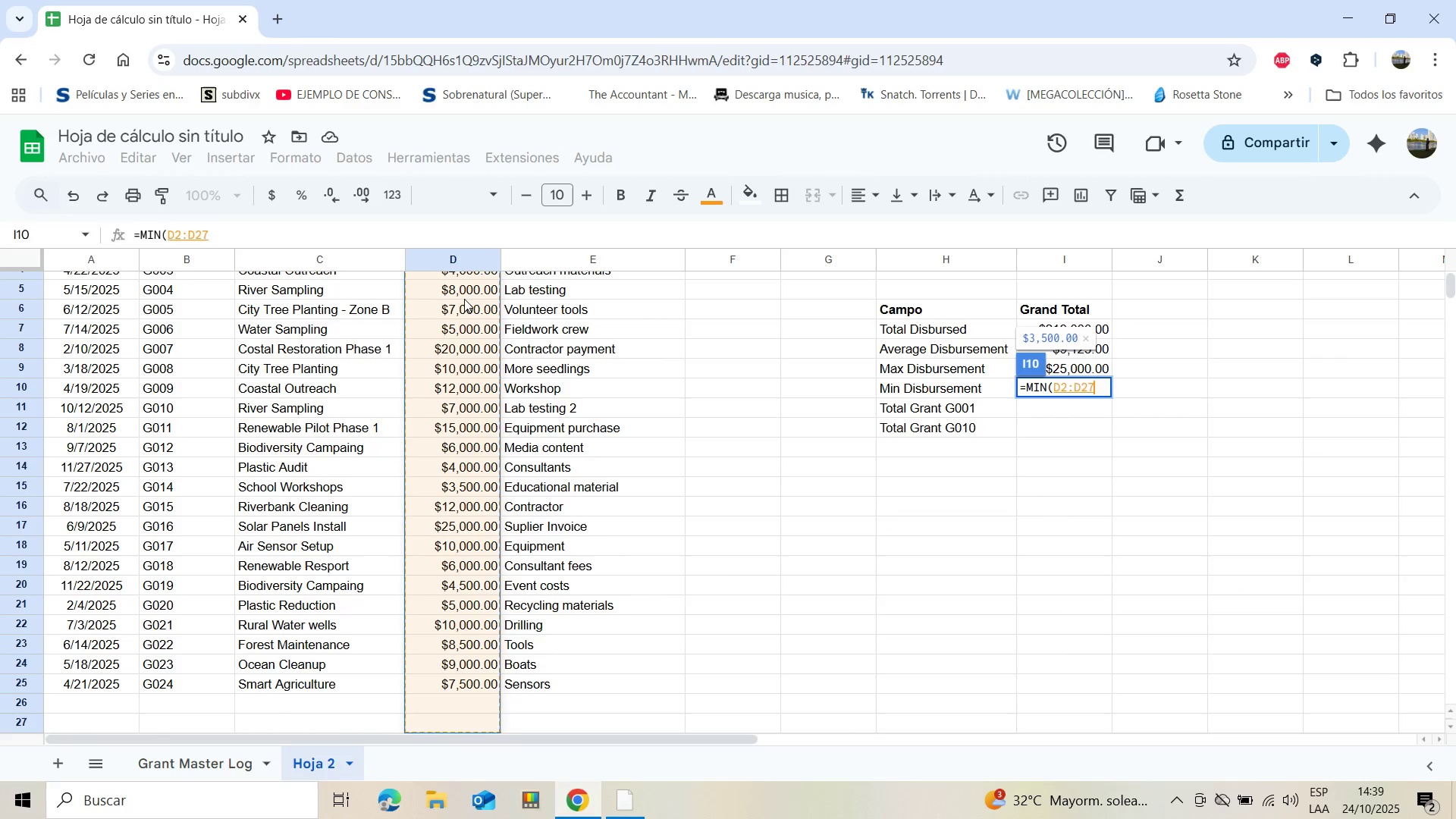 
key(Shift+ArrowUp)
 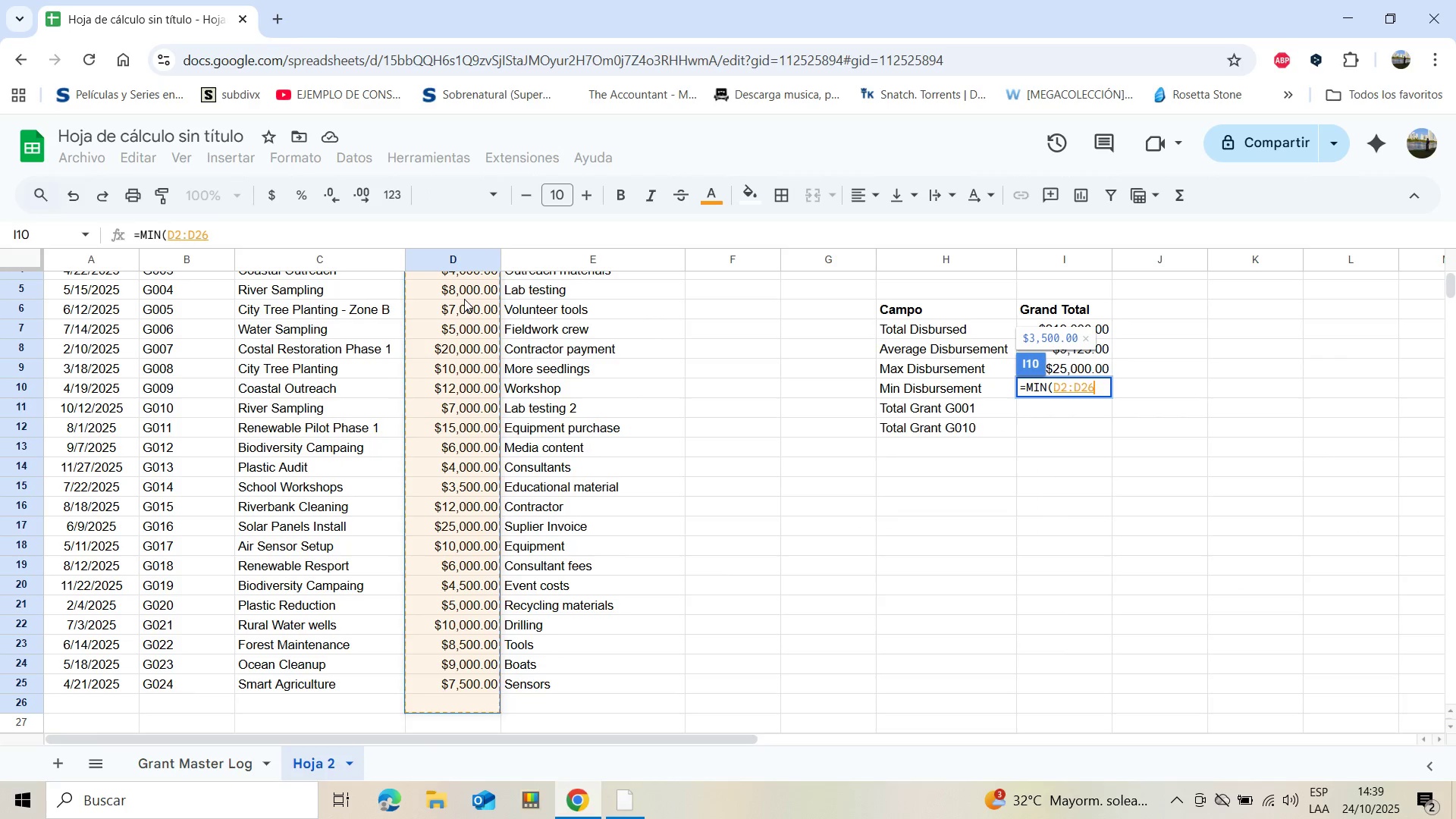 
key(Shift+ArrowUp)
 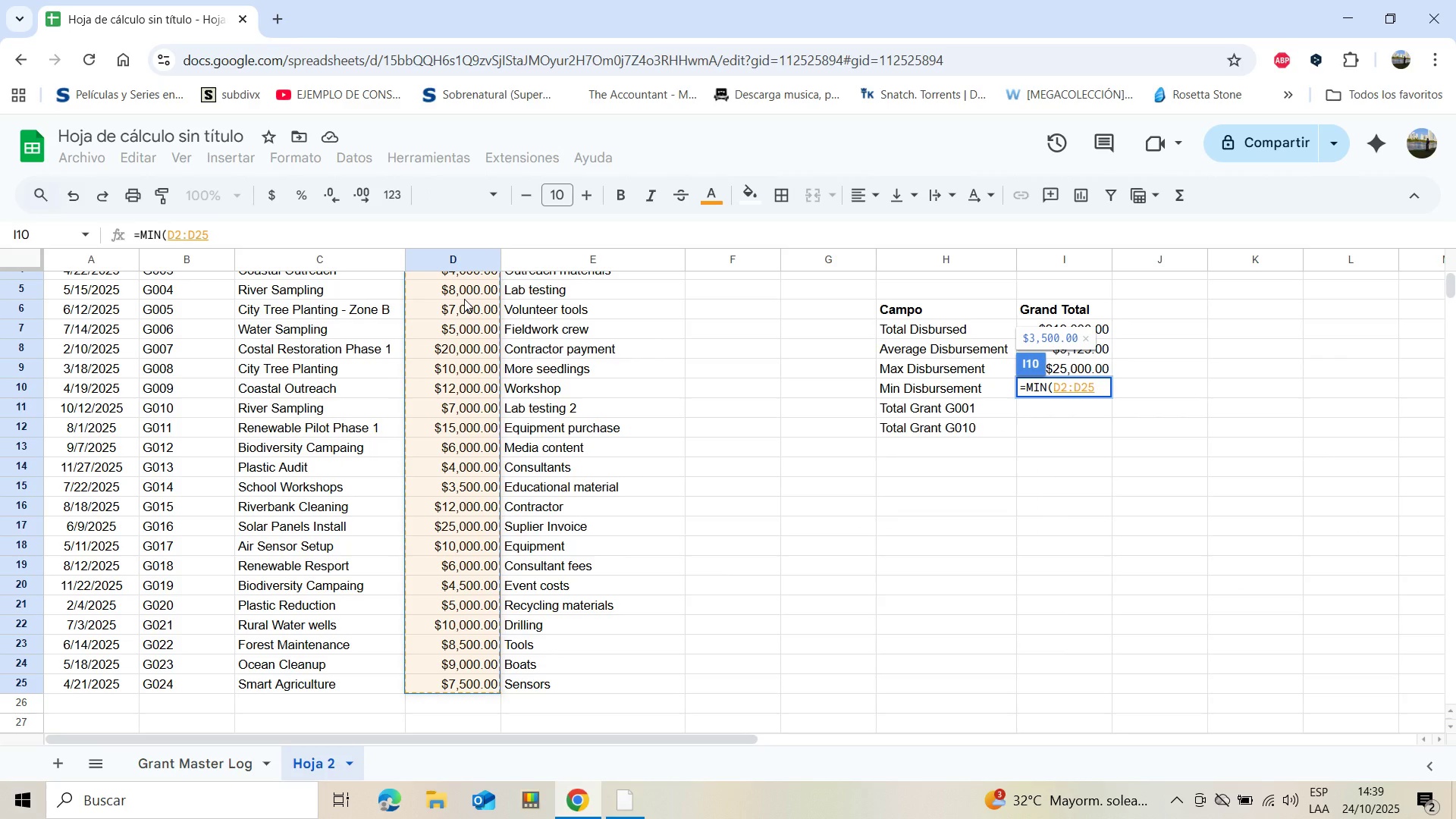 
key(Enter)
 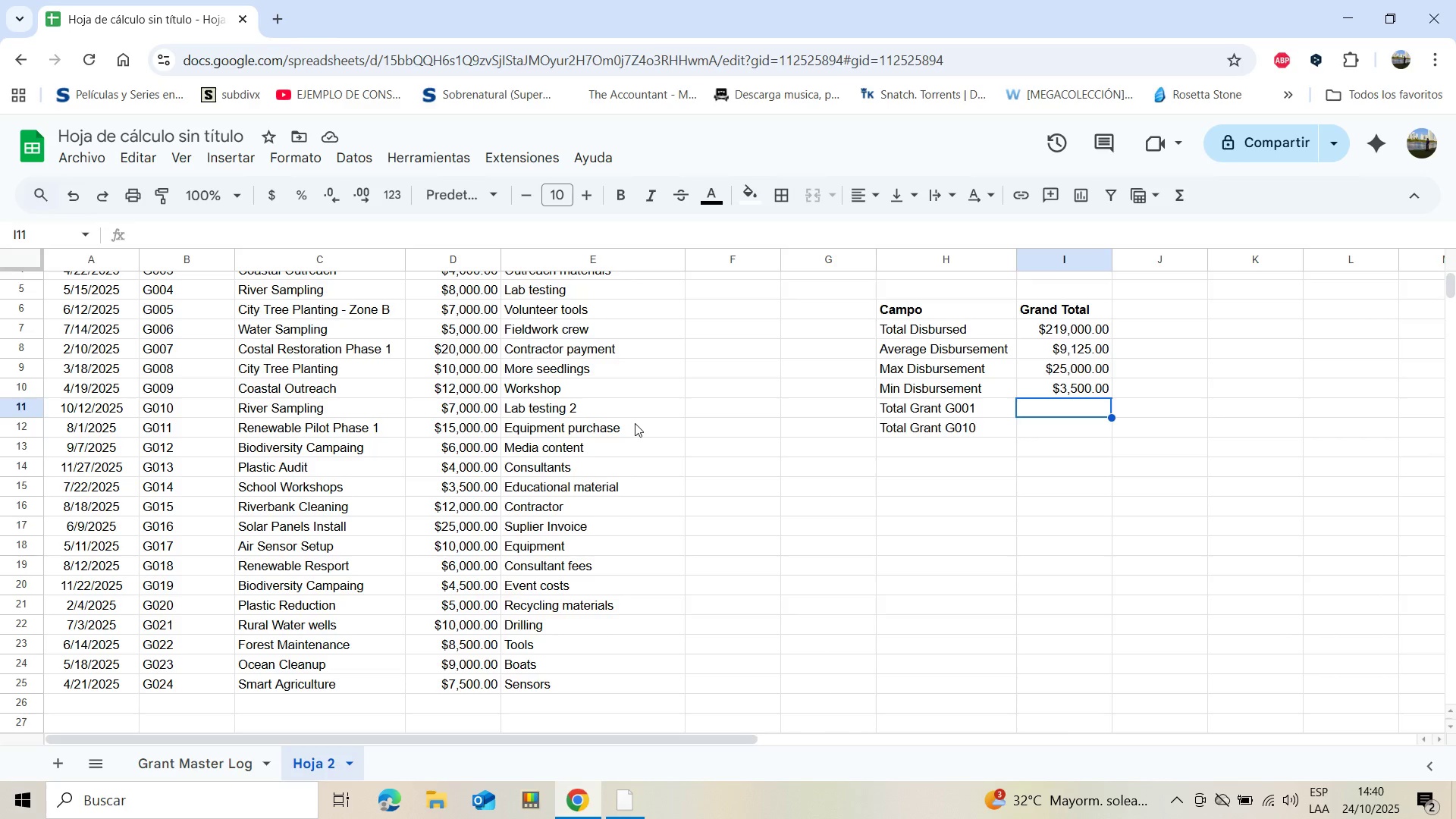 
wait(44.54)
 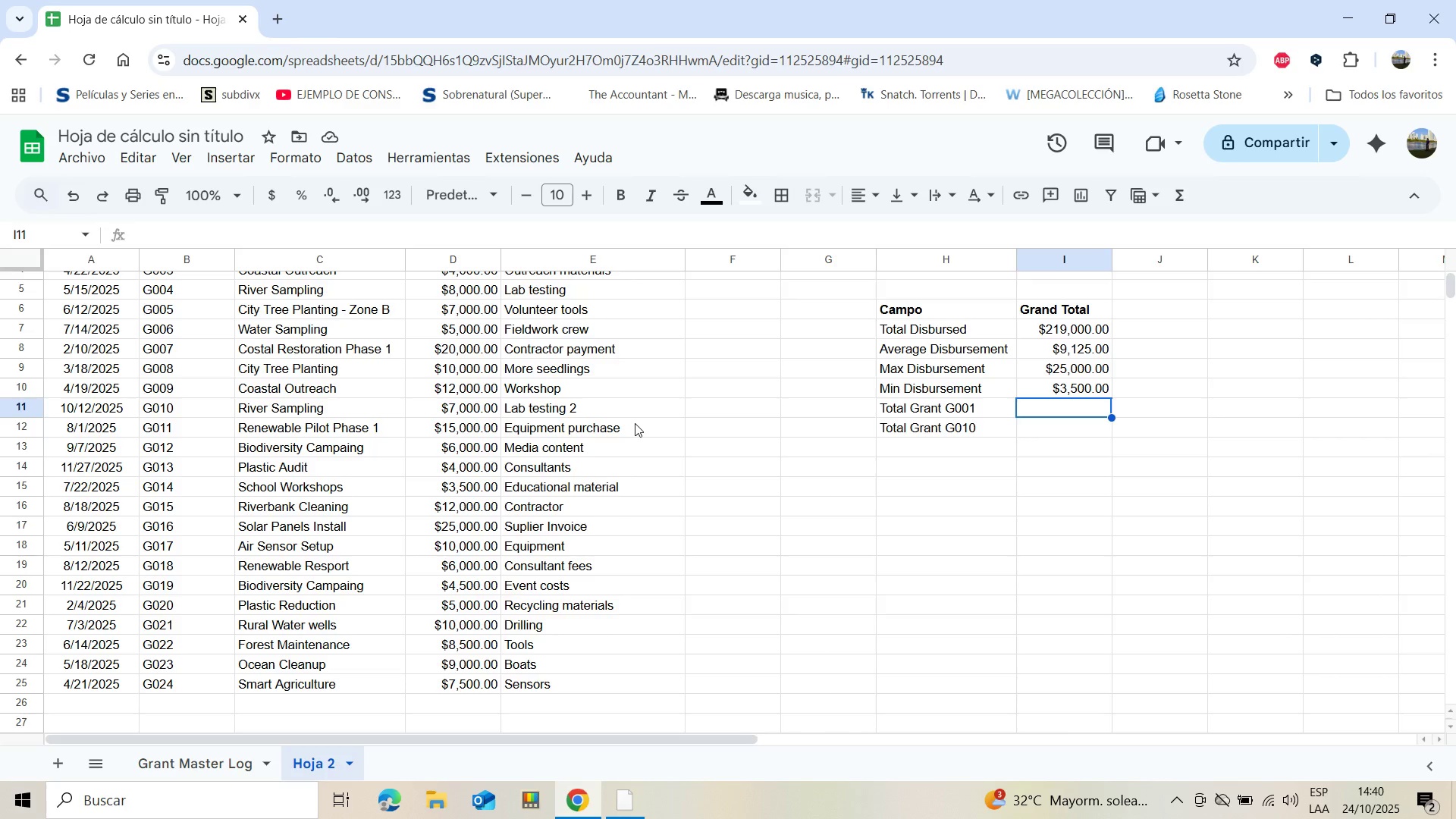 
hold_key(key=ShiftLeft, duration=0.53)
 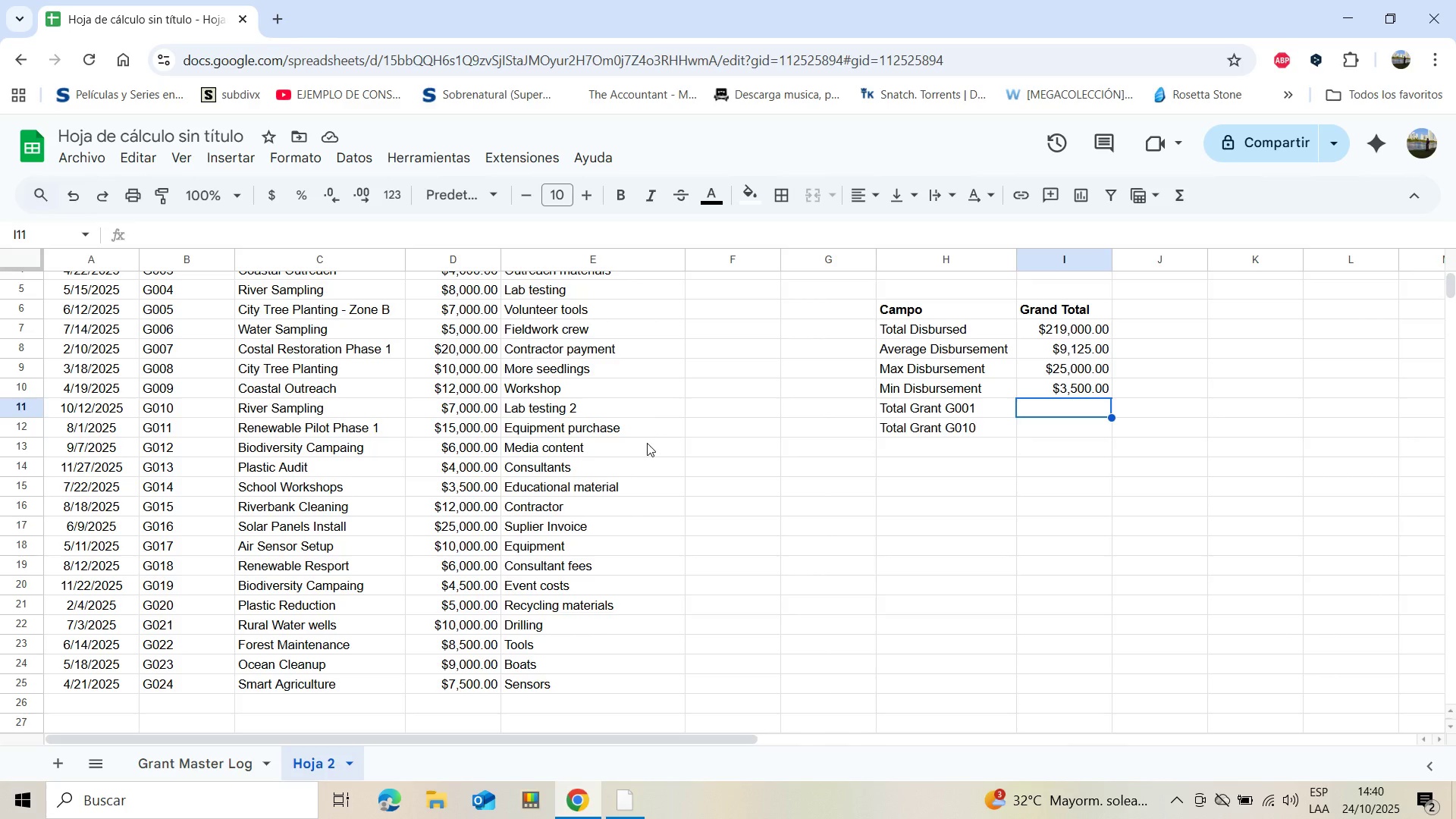 
key(Shift+0)
 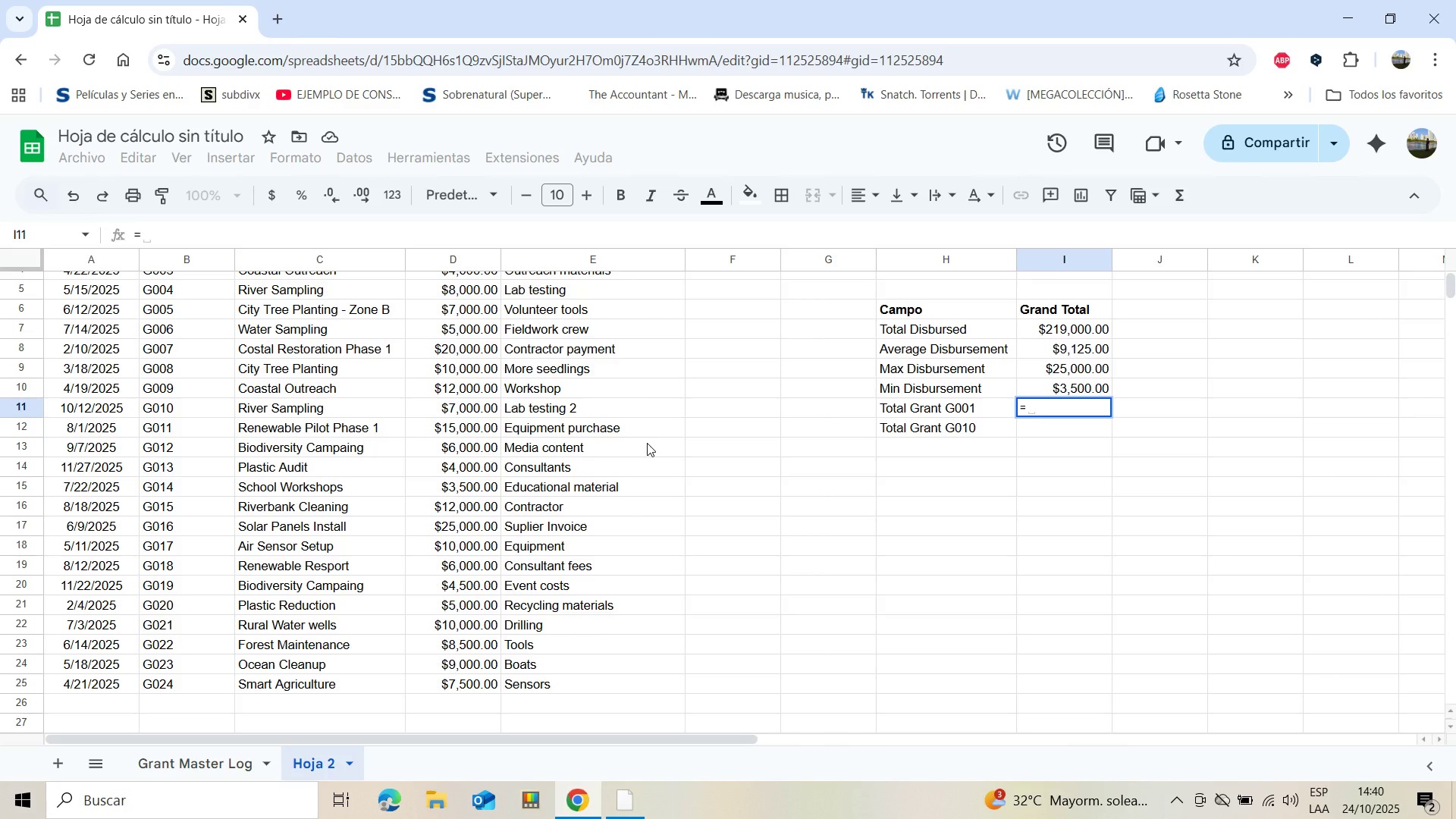 
type(sum)
 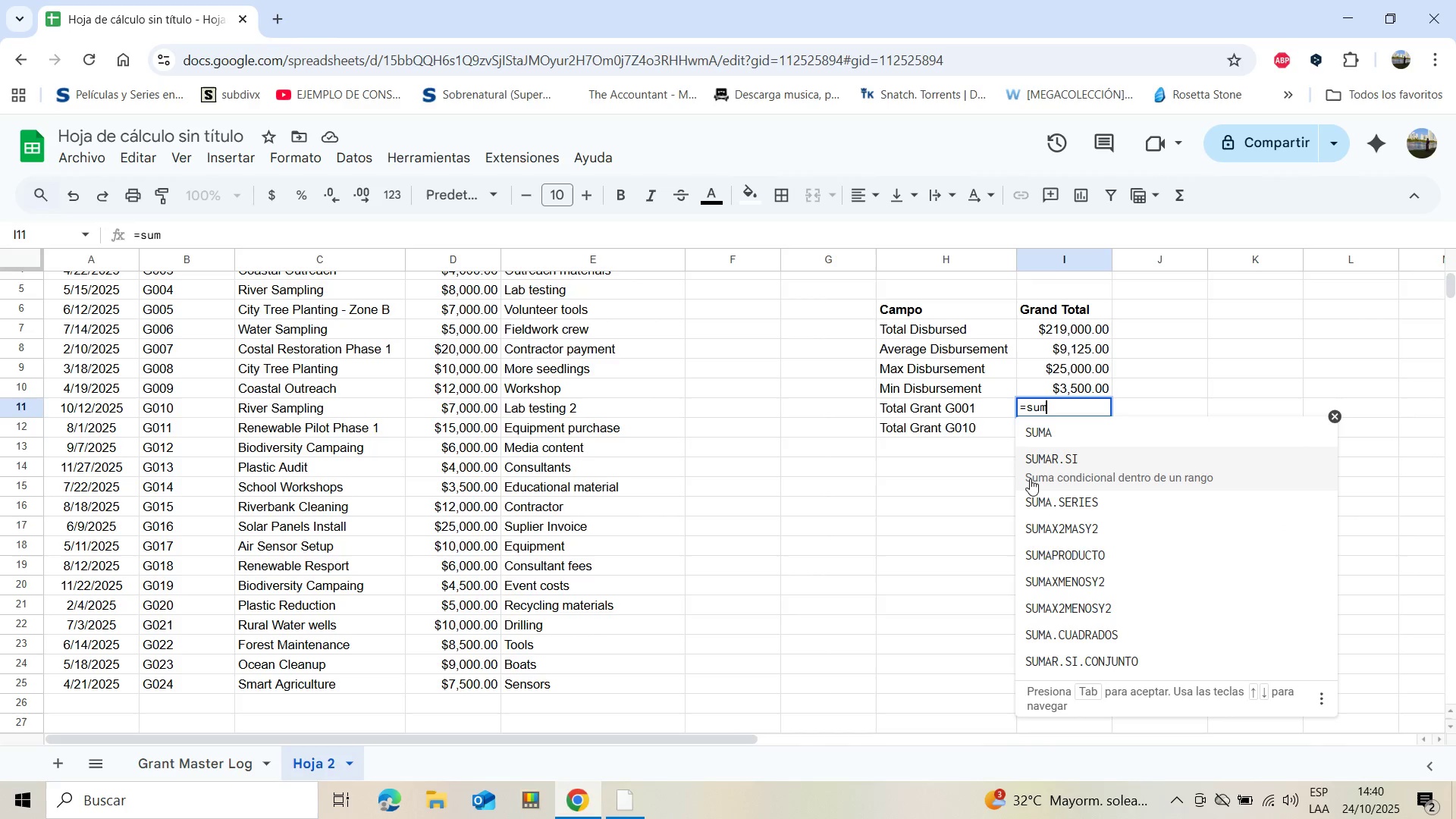 
left_click([1030, 479])
 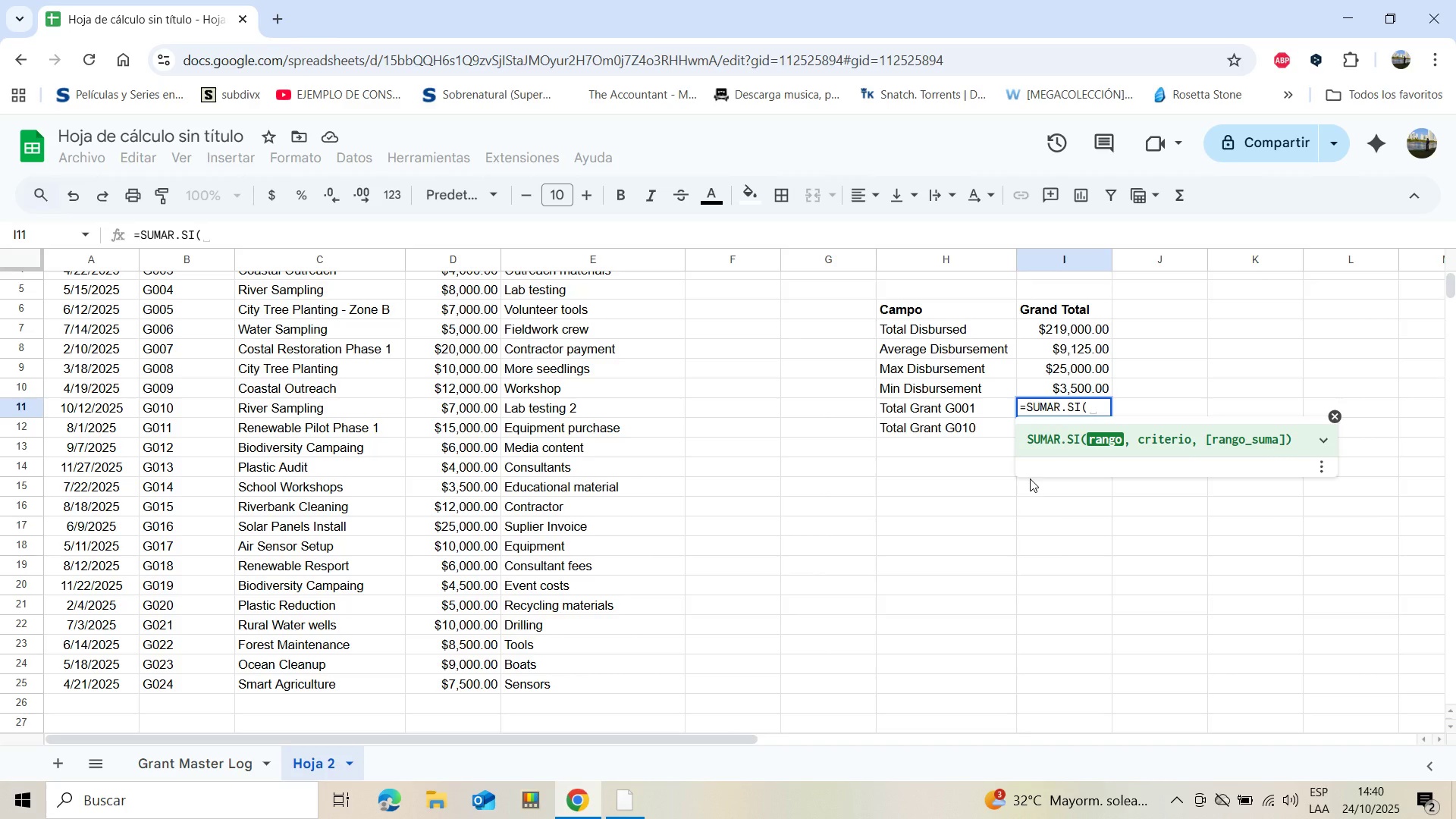 
type(B2)
 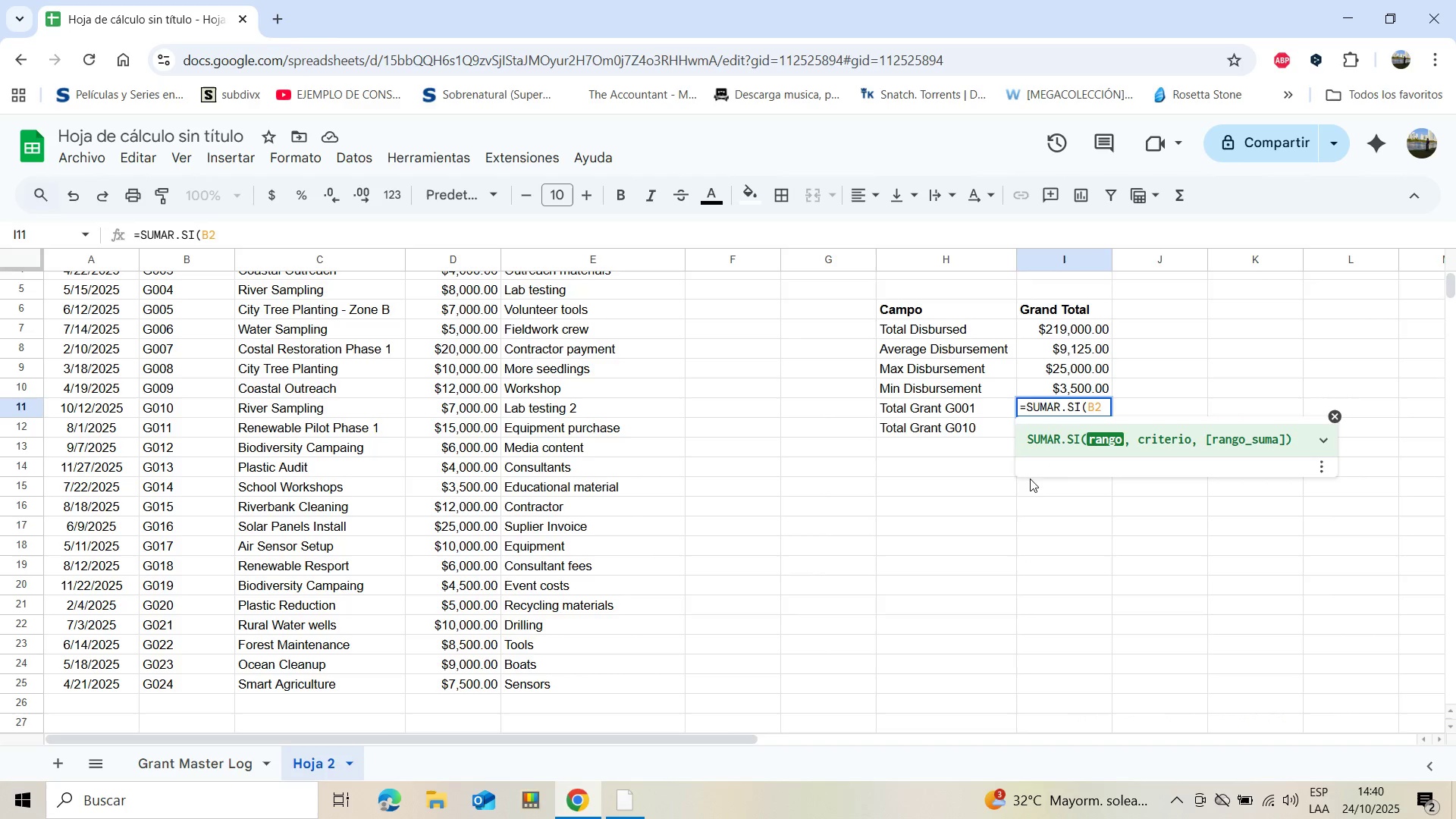 
key(Shift+Period)
 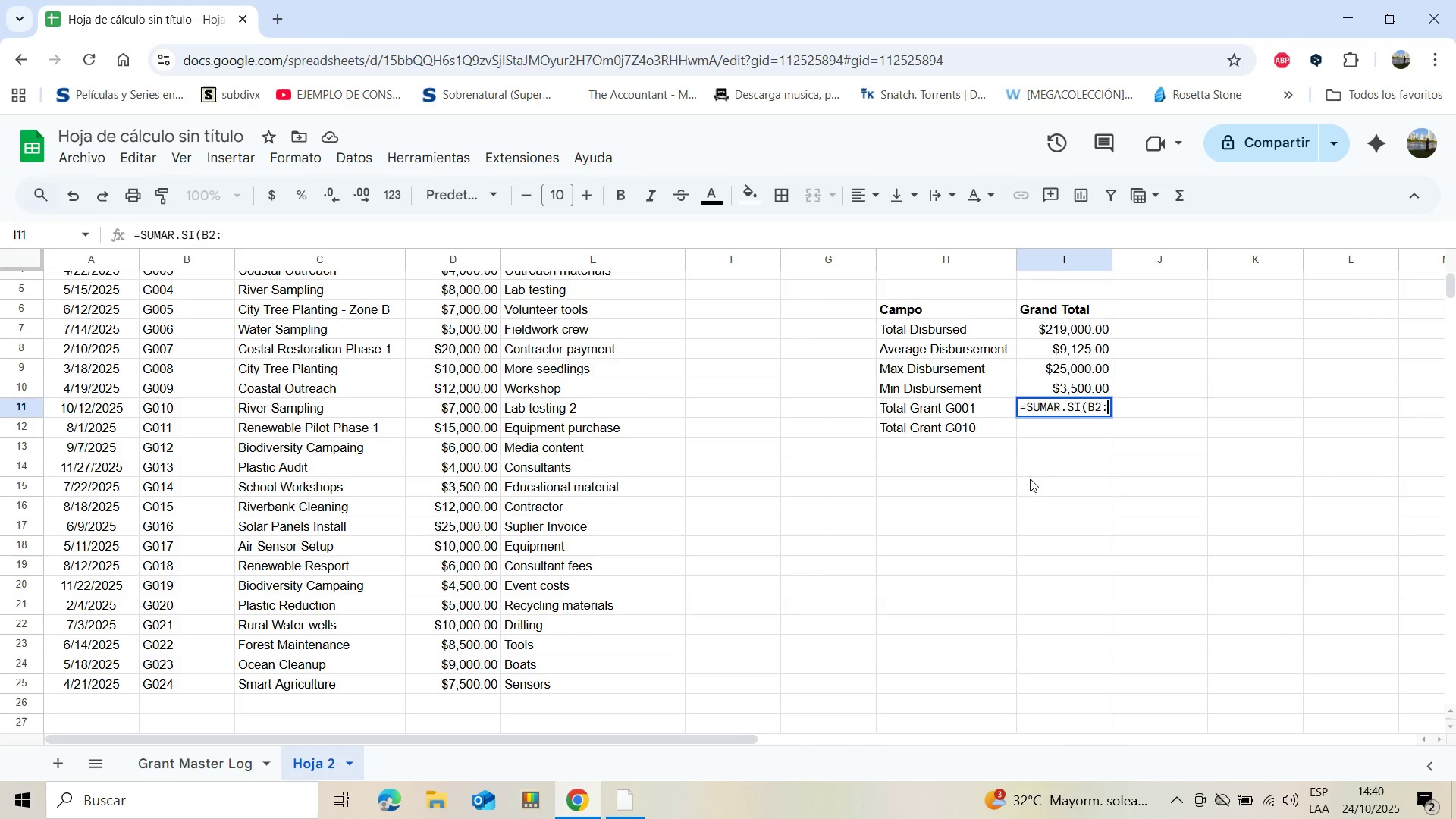 
wait(8.26)
 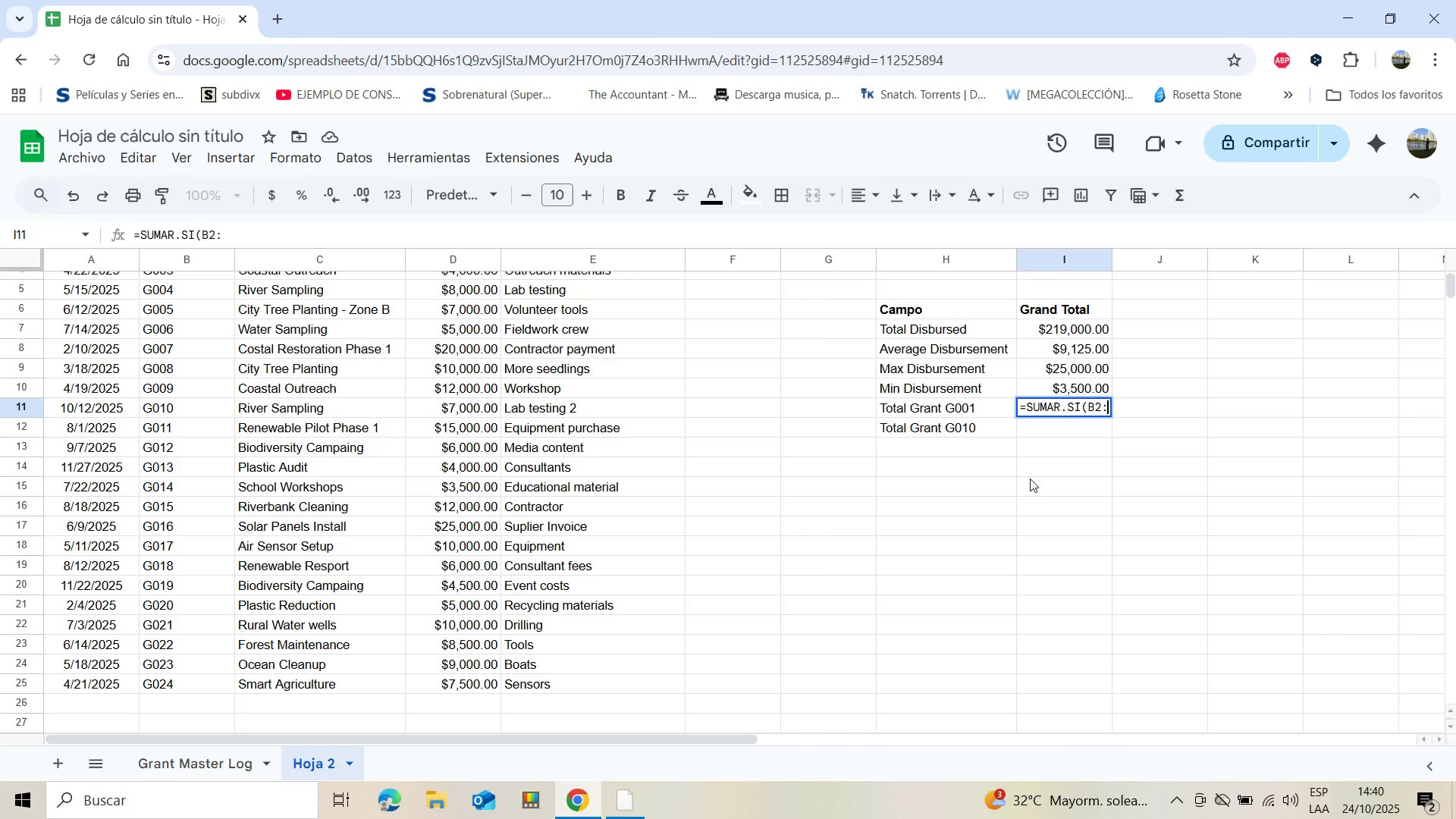 
type(B25)
 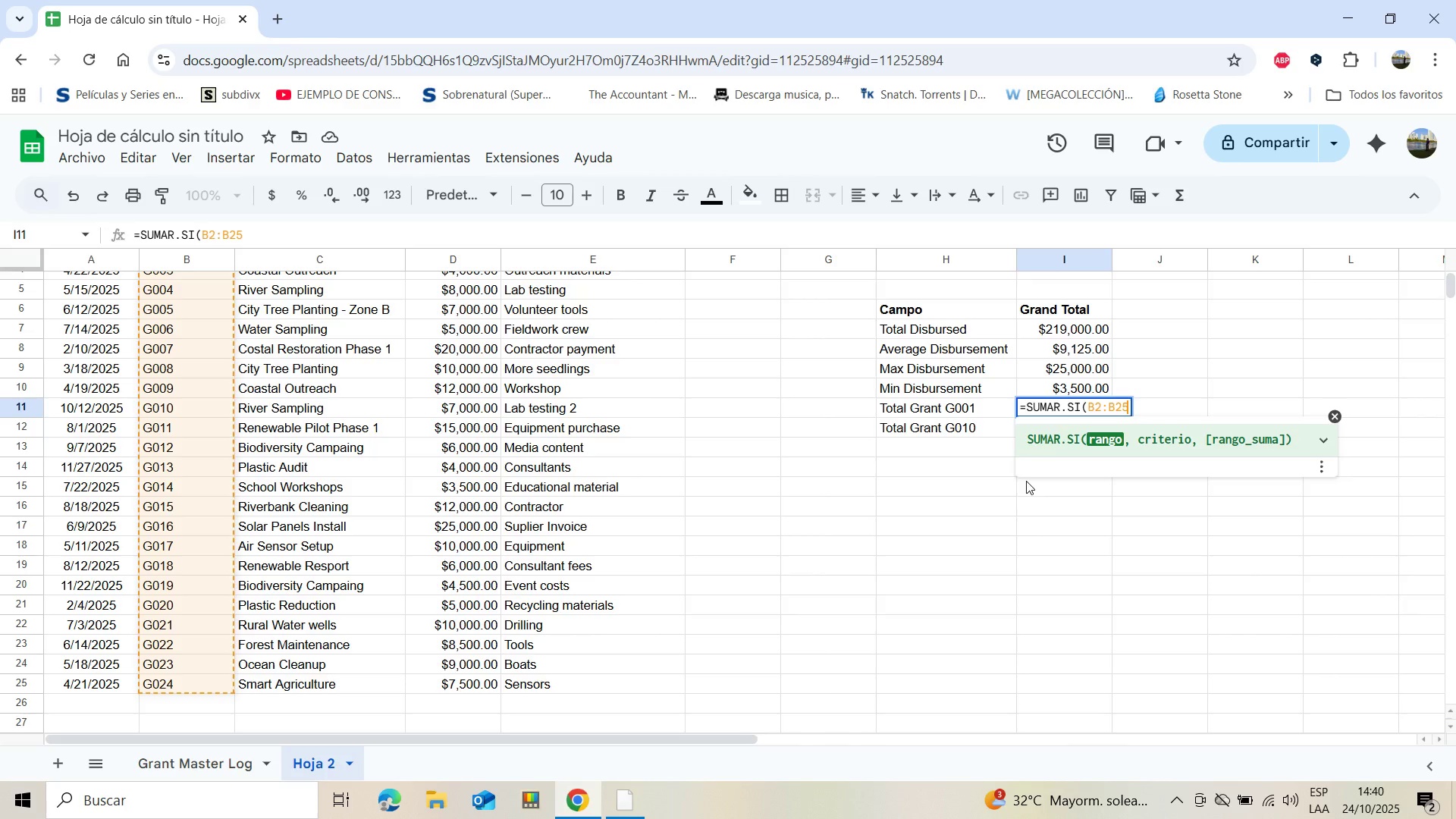 
key(Comma)
 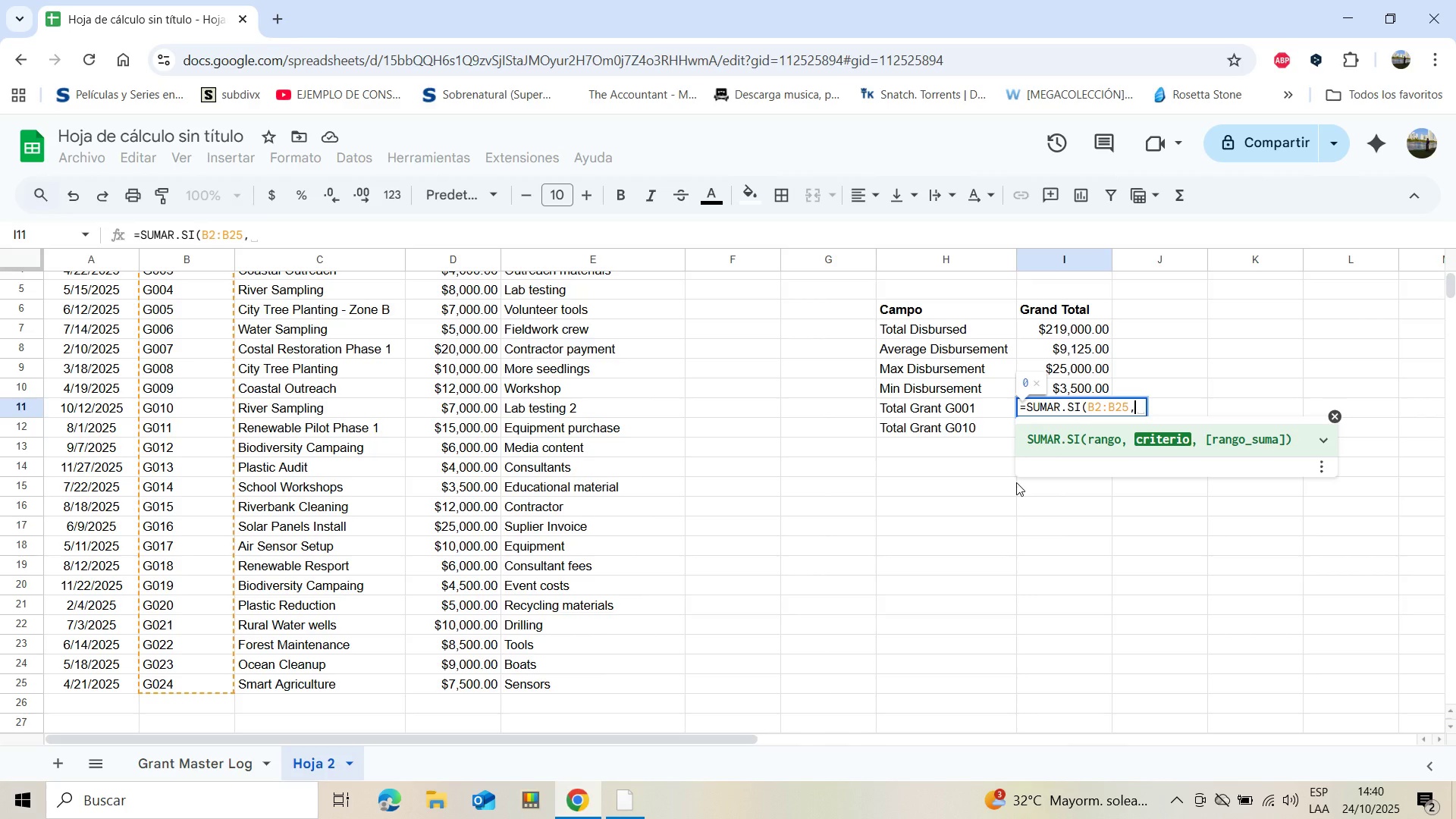 
key(Shift+2)
 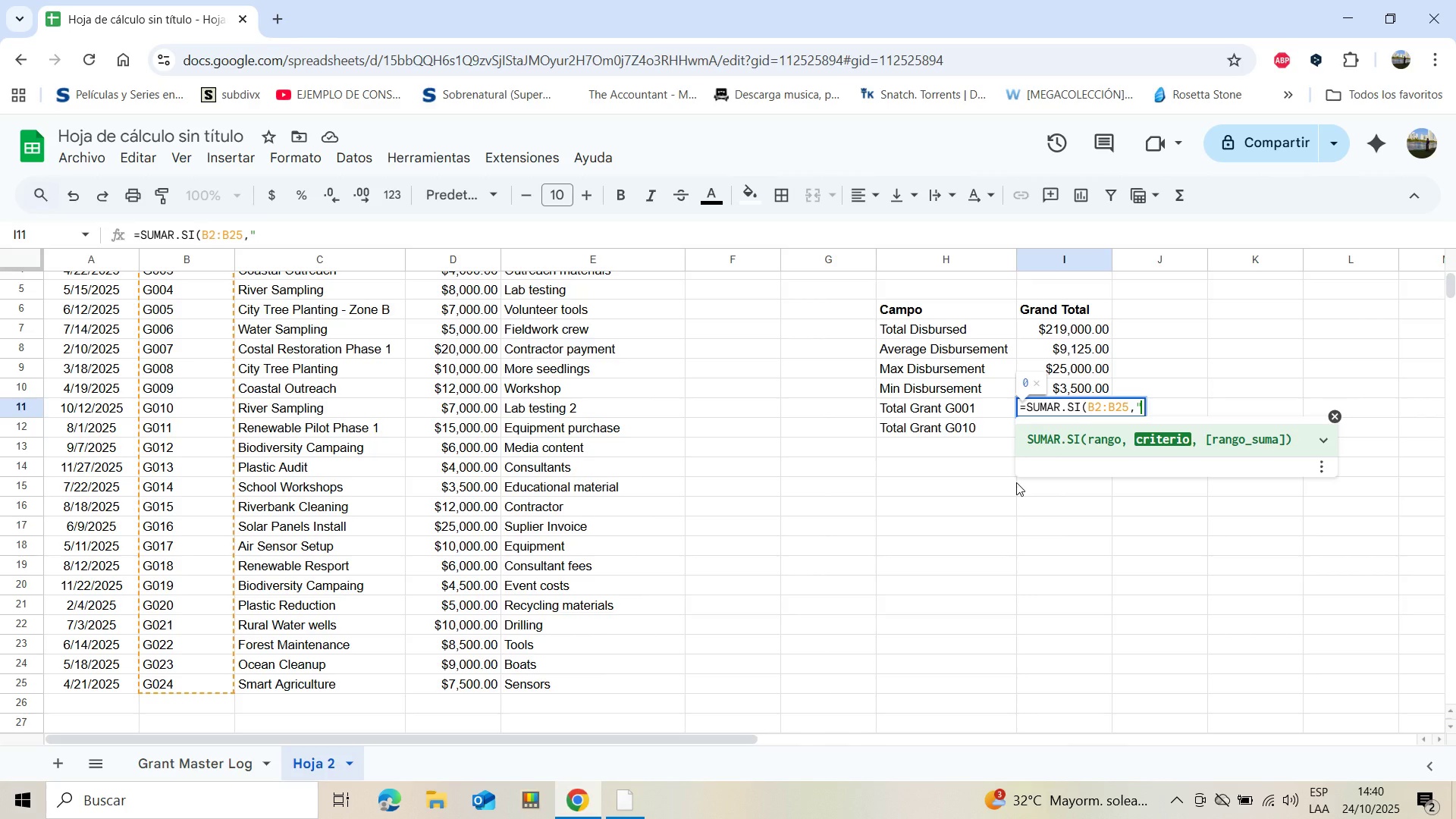 
type(G001)
 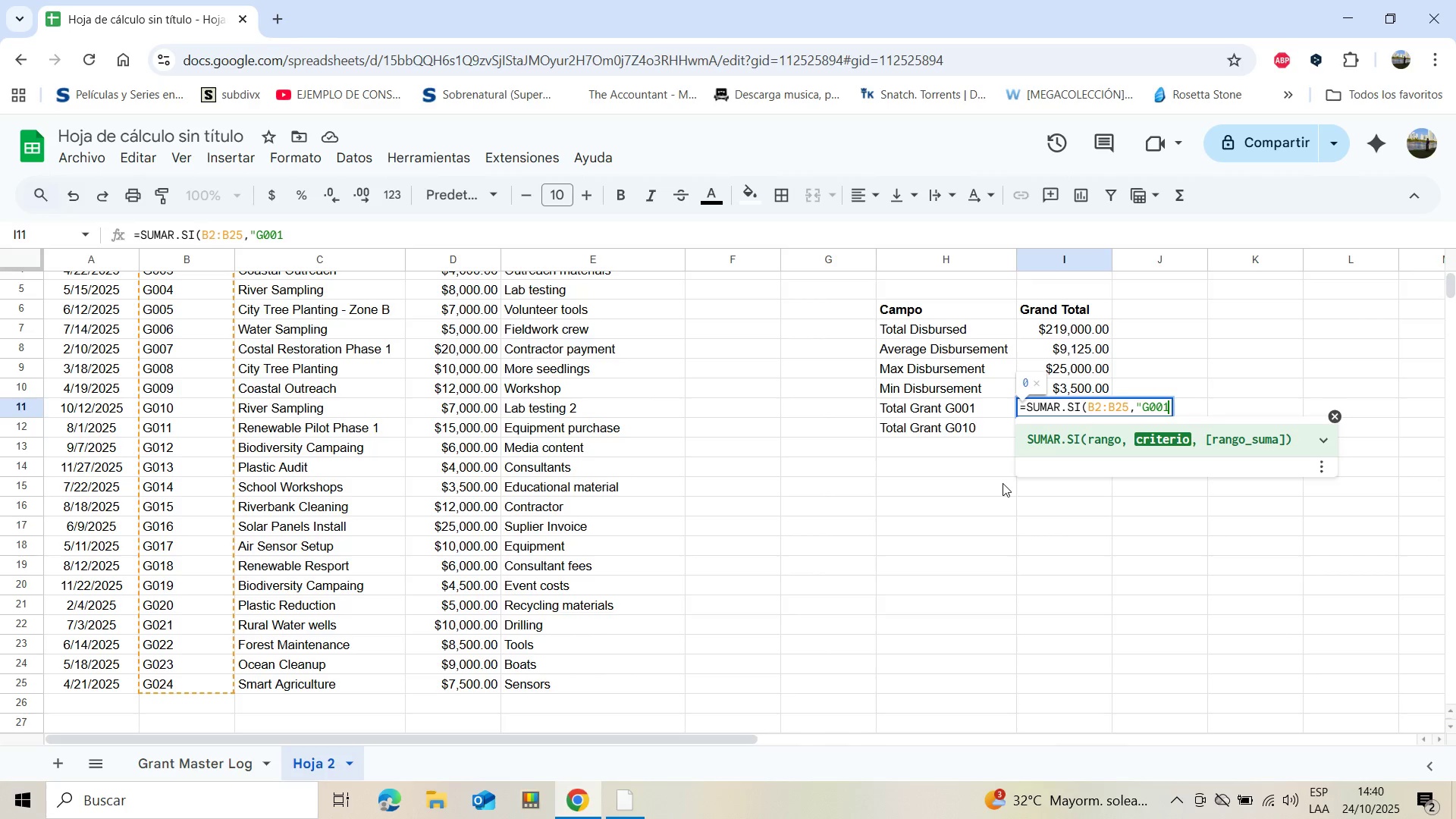 
wait(9.41)
 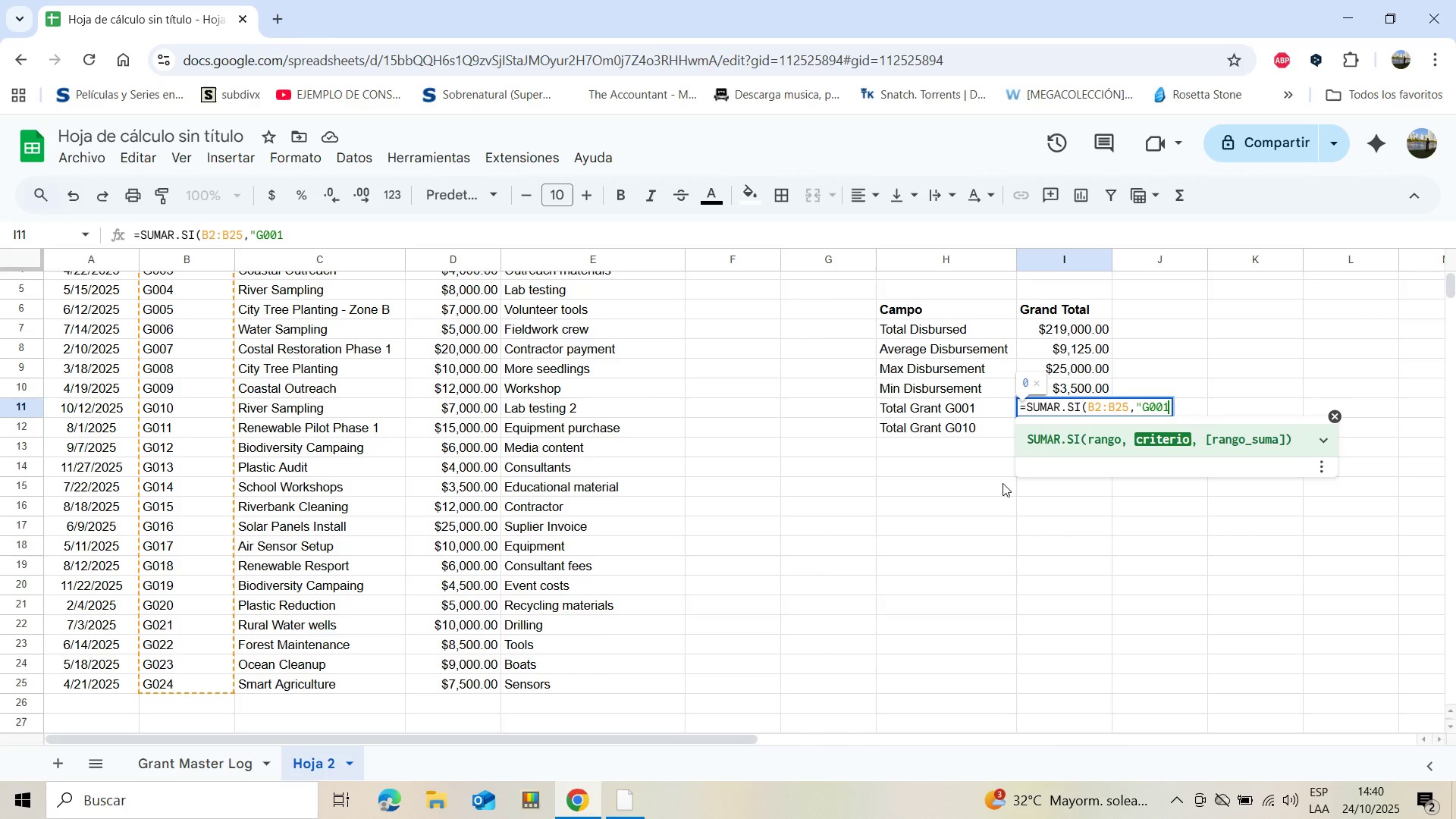 
key(Shift+2)
 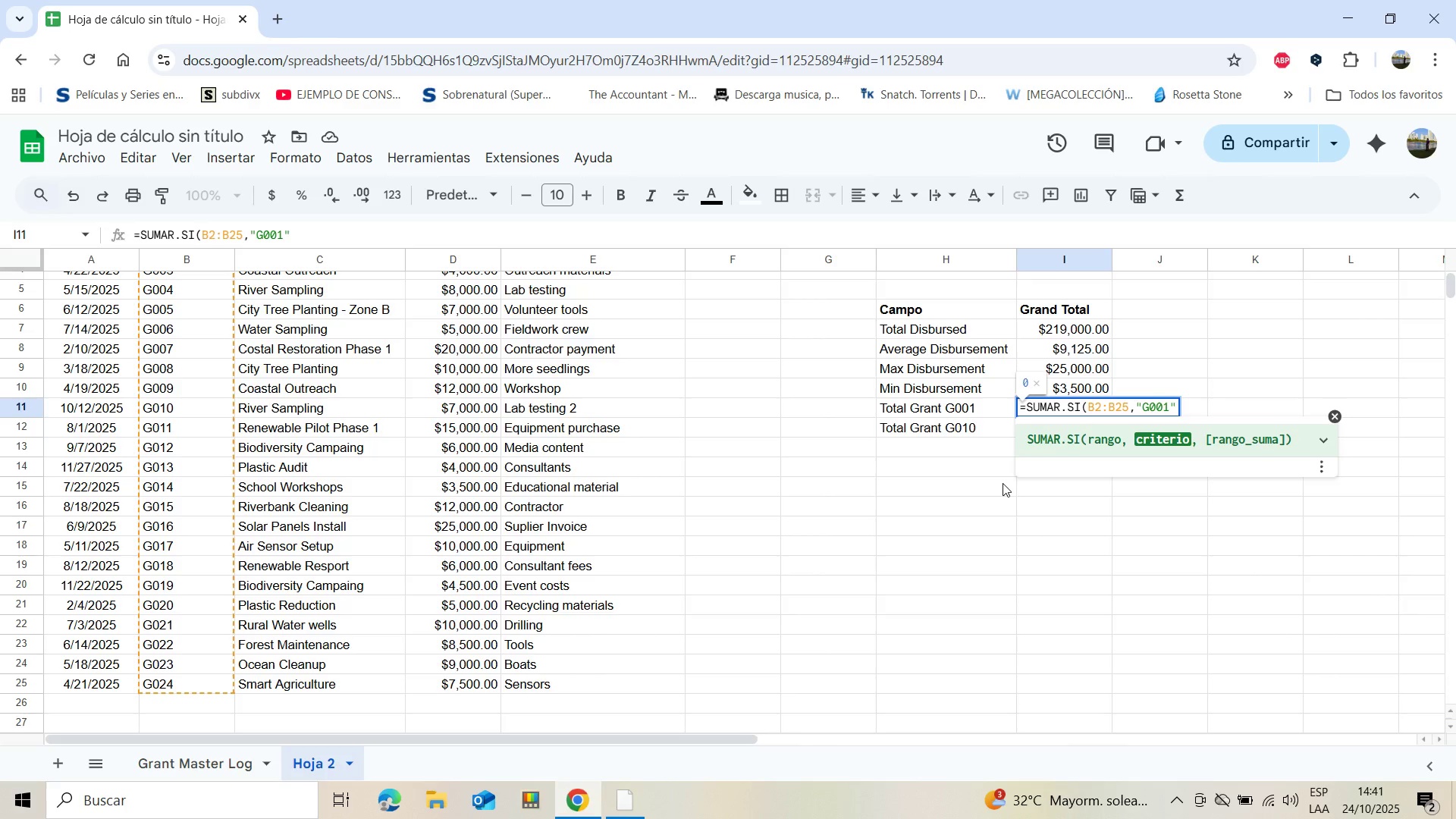 
key(Comma)
 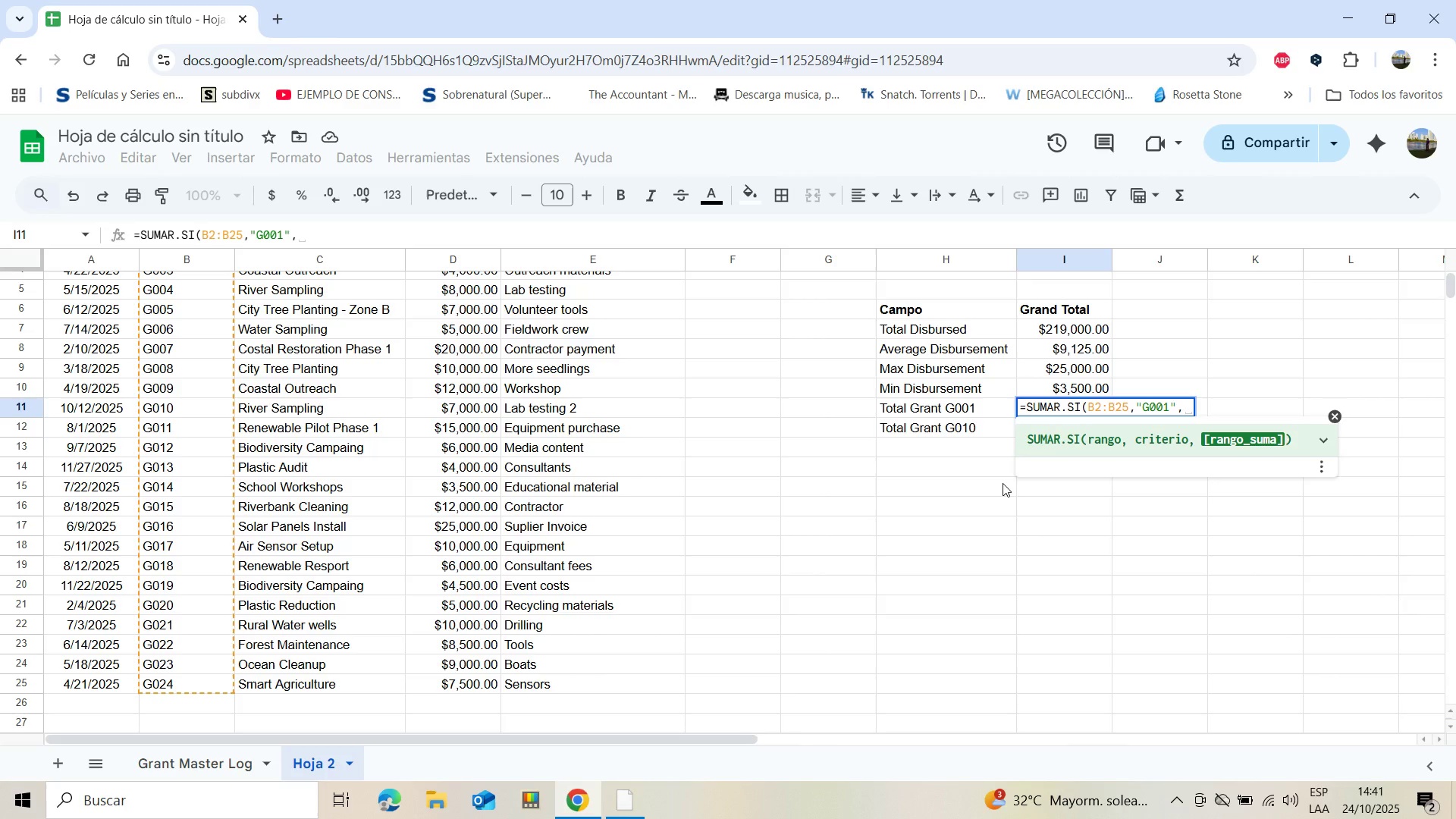 
type(D2>)
 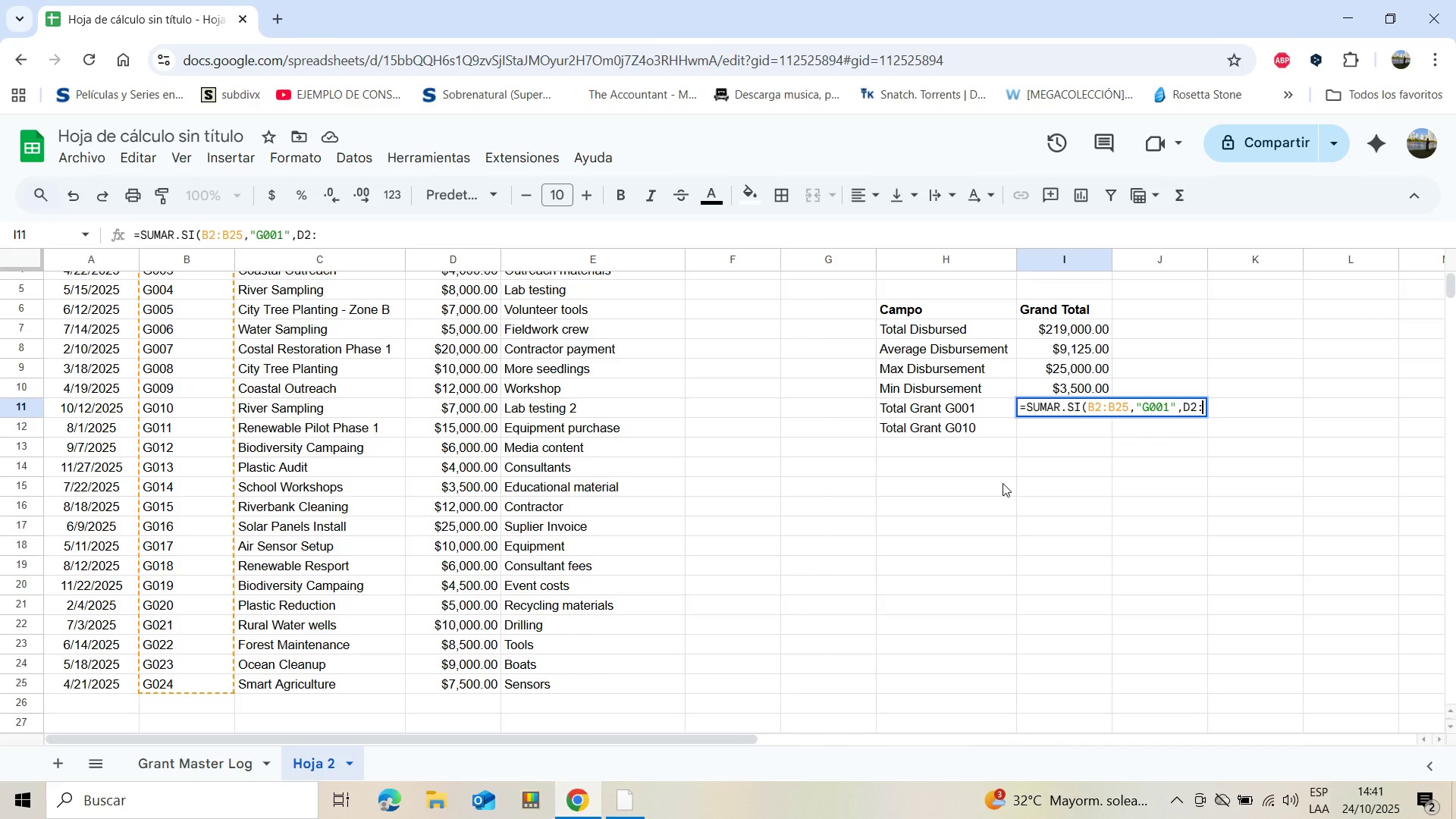 
wait(5.11)
 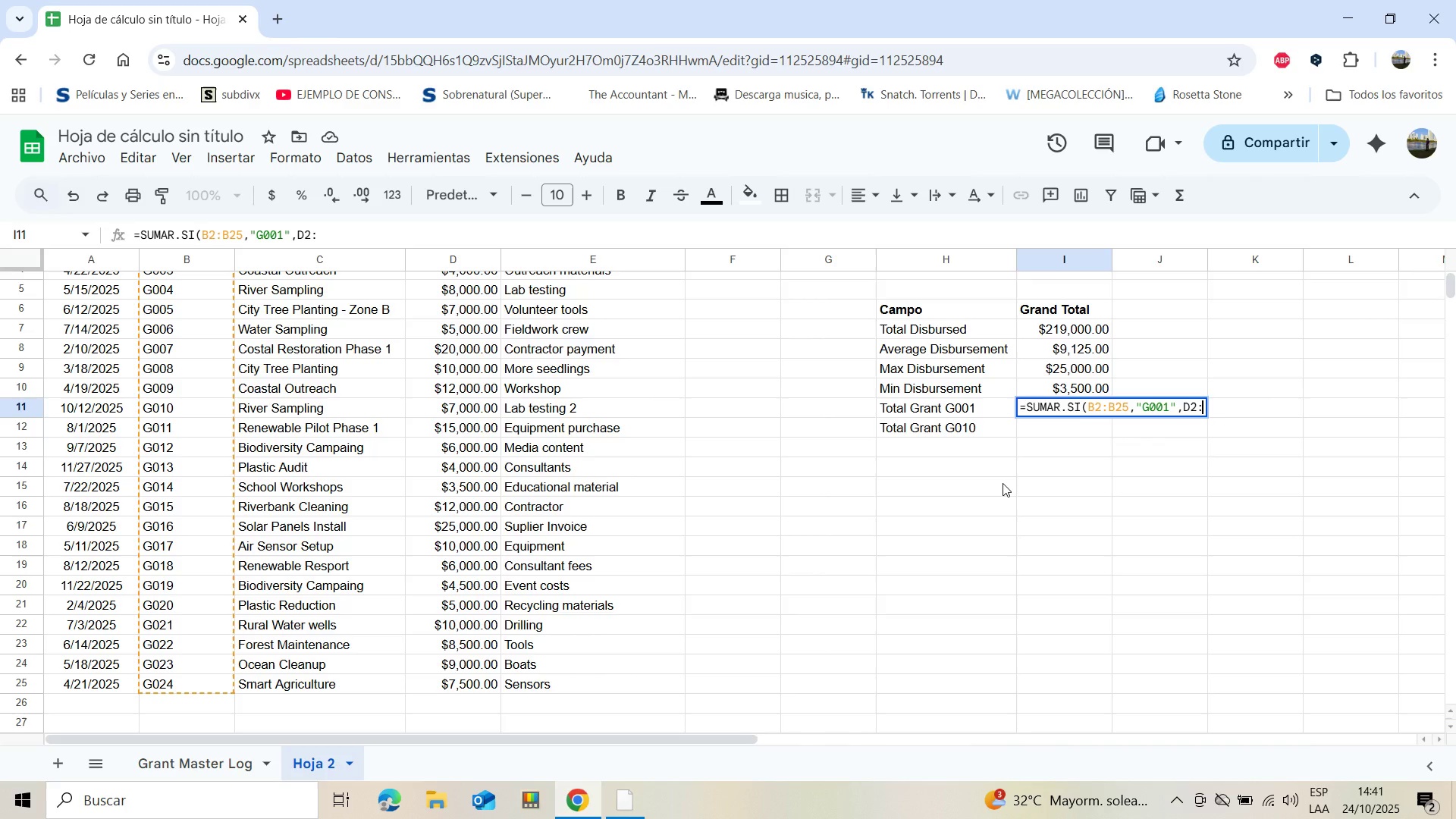 
type(D25()
 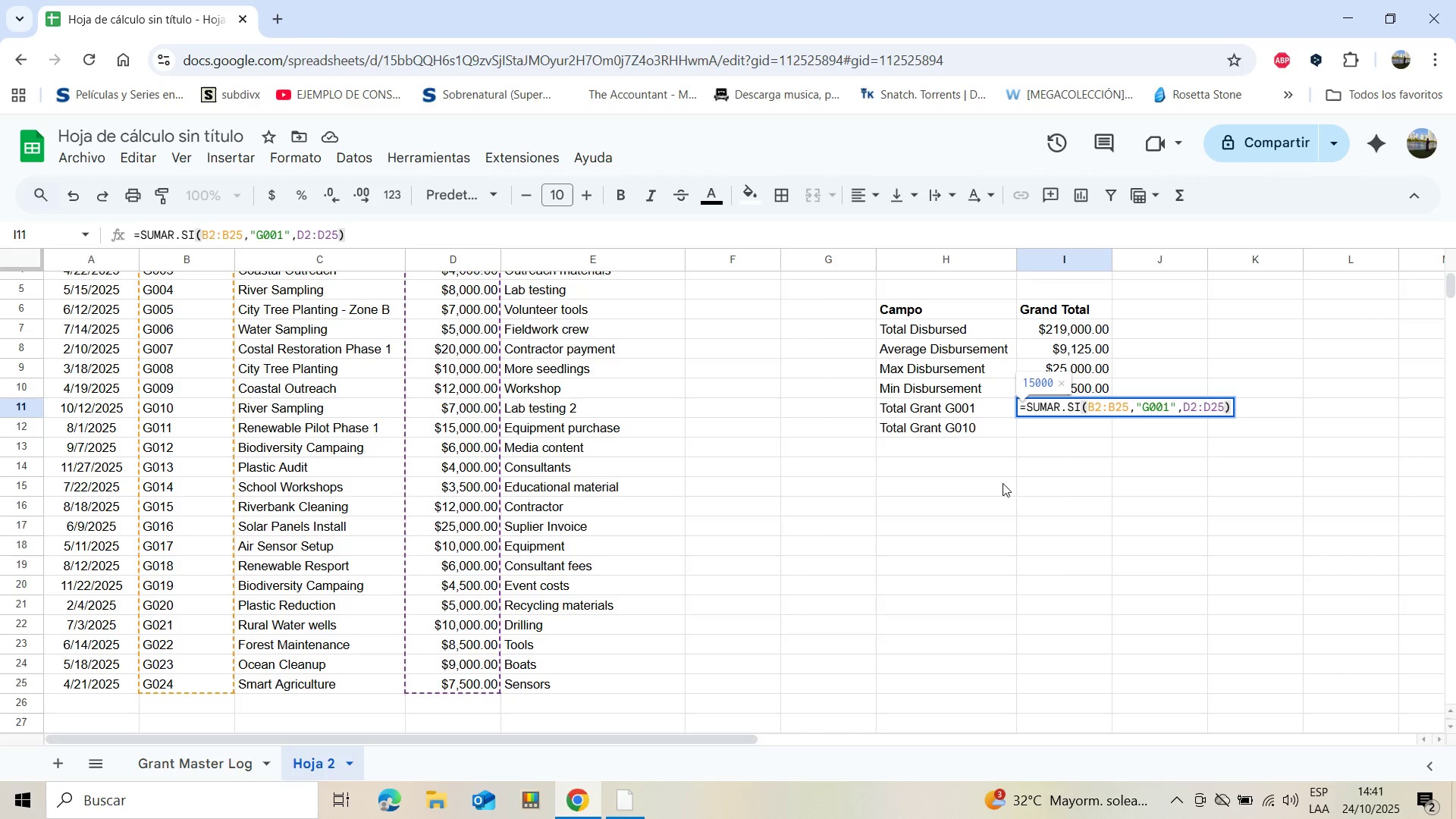 
key(Enter)